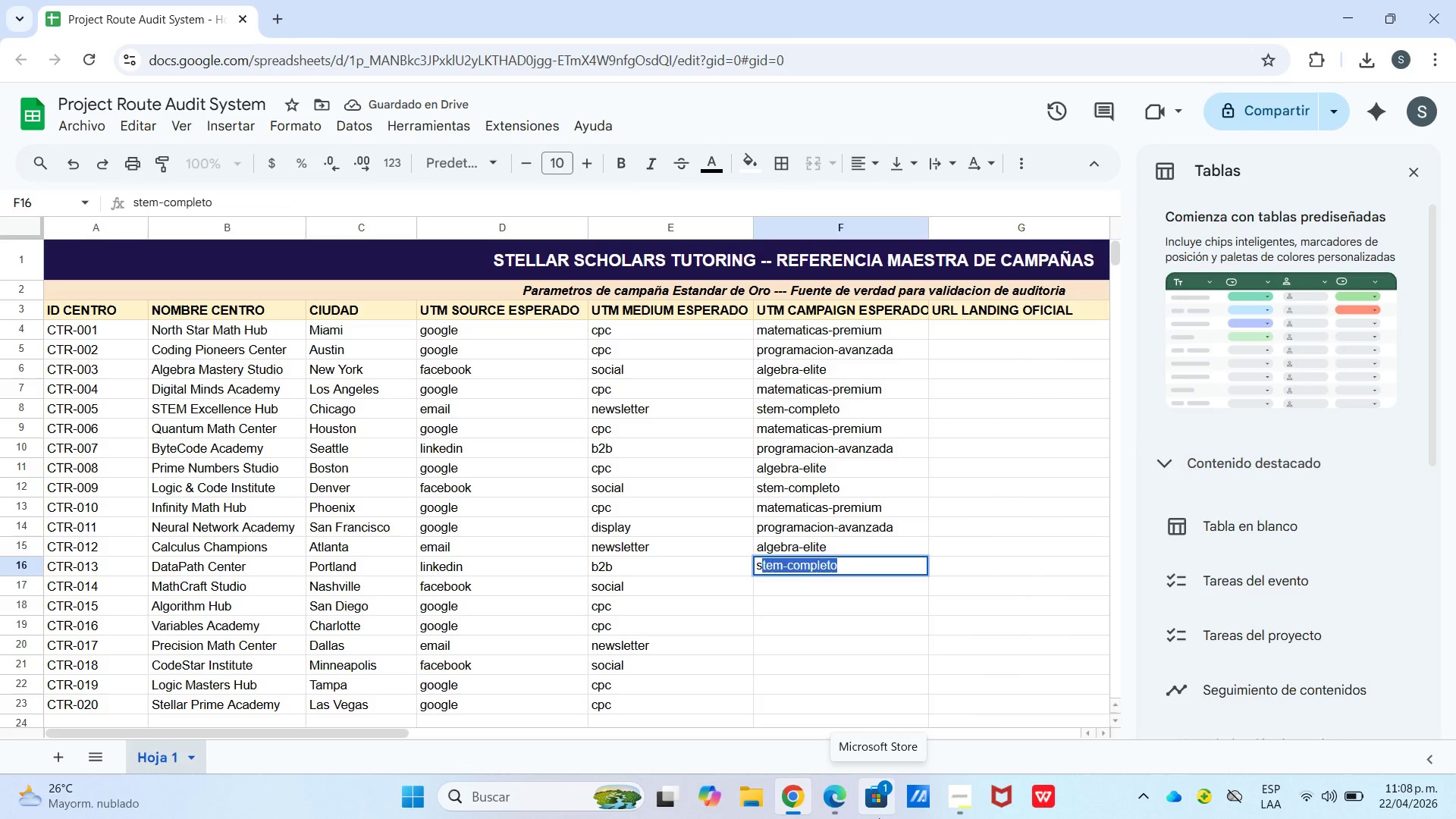 
key(Enter)
 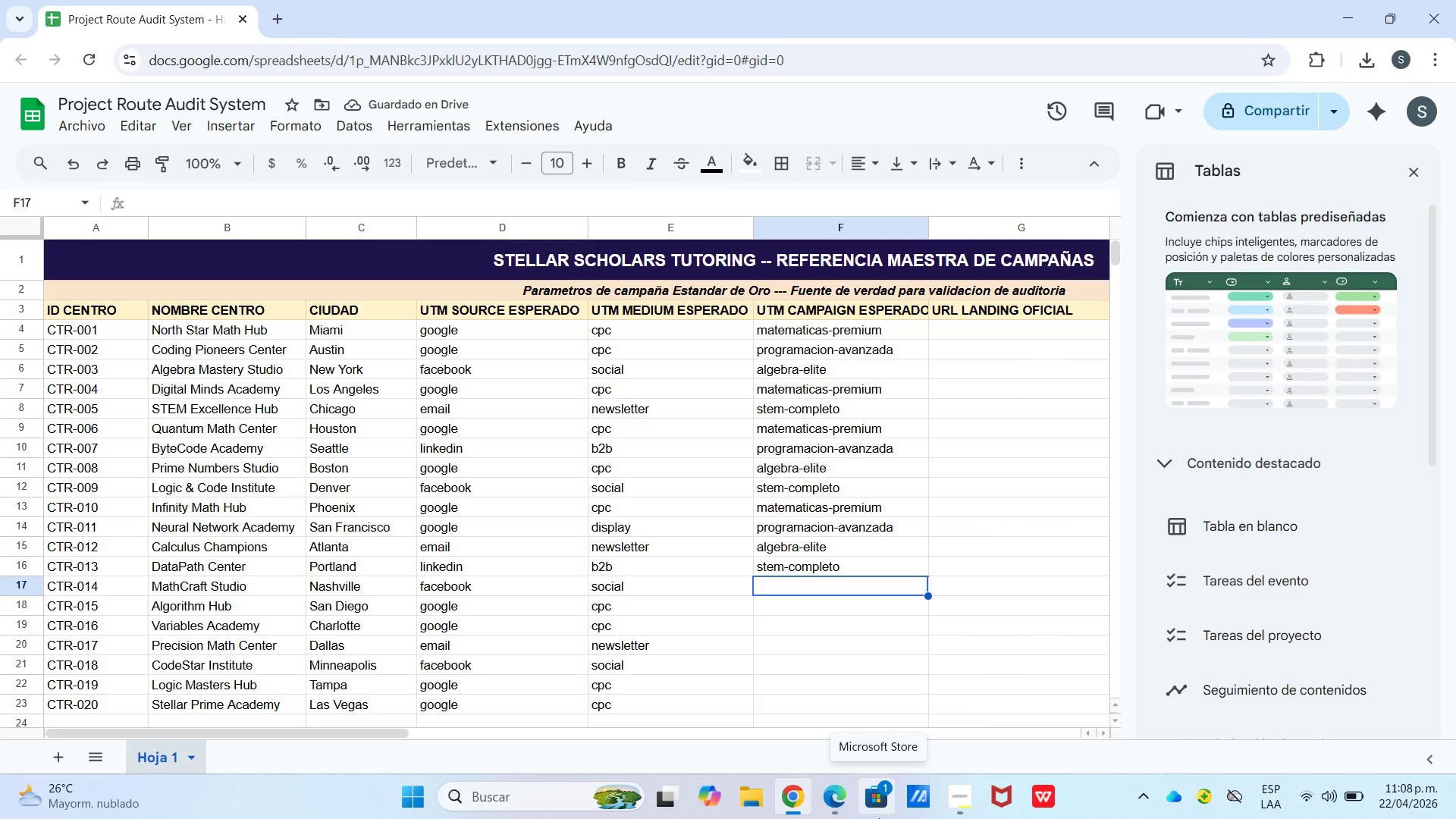 
key(P)
 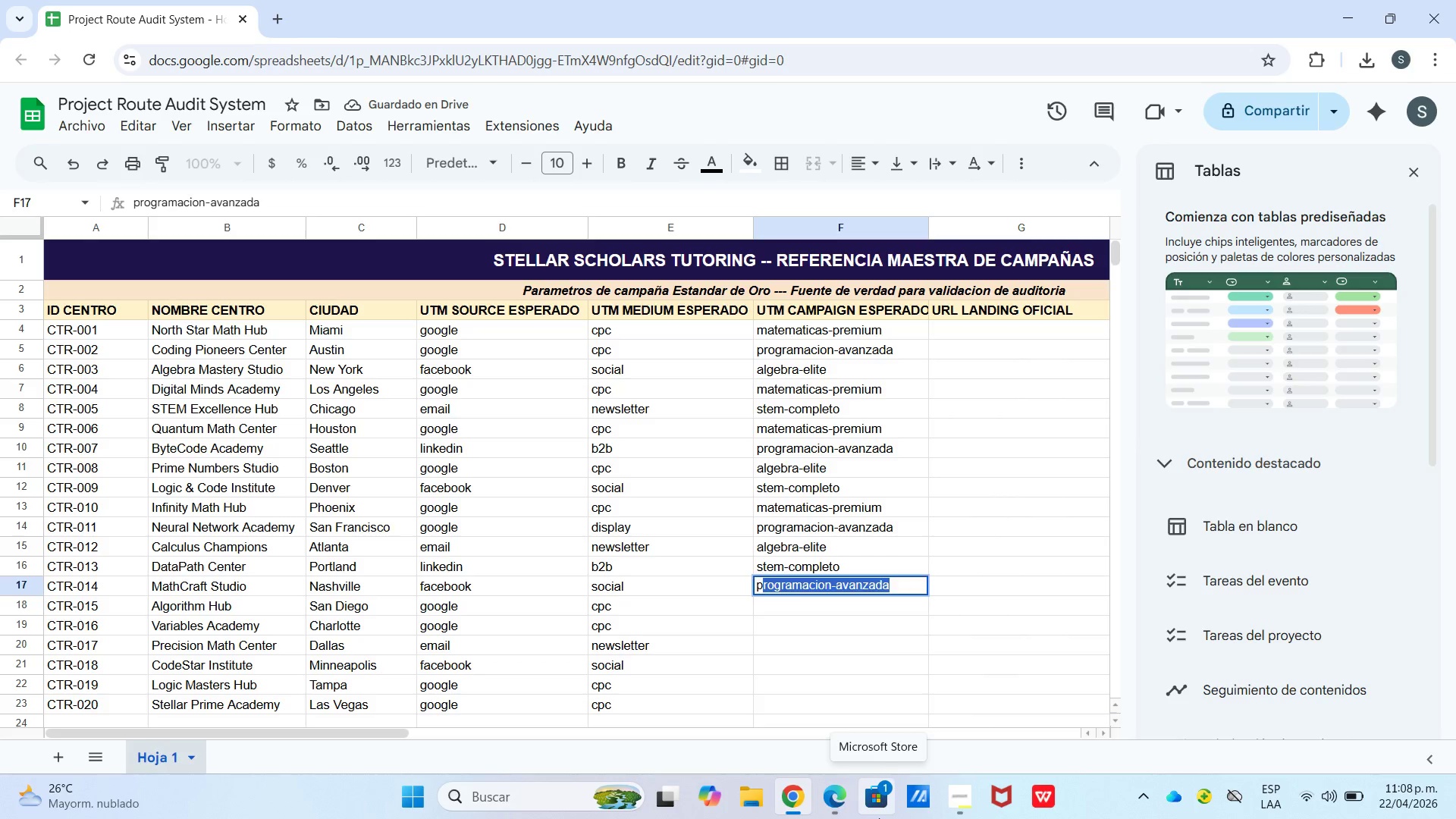 
key(Enter)
 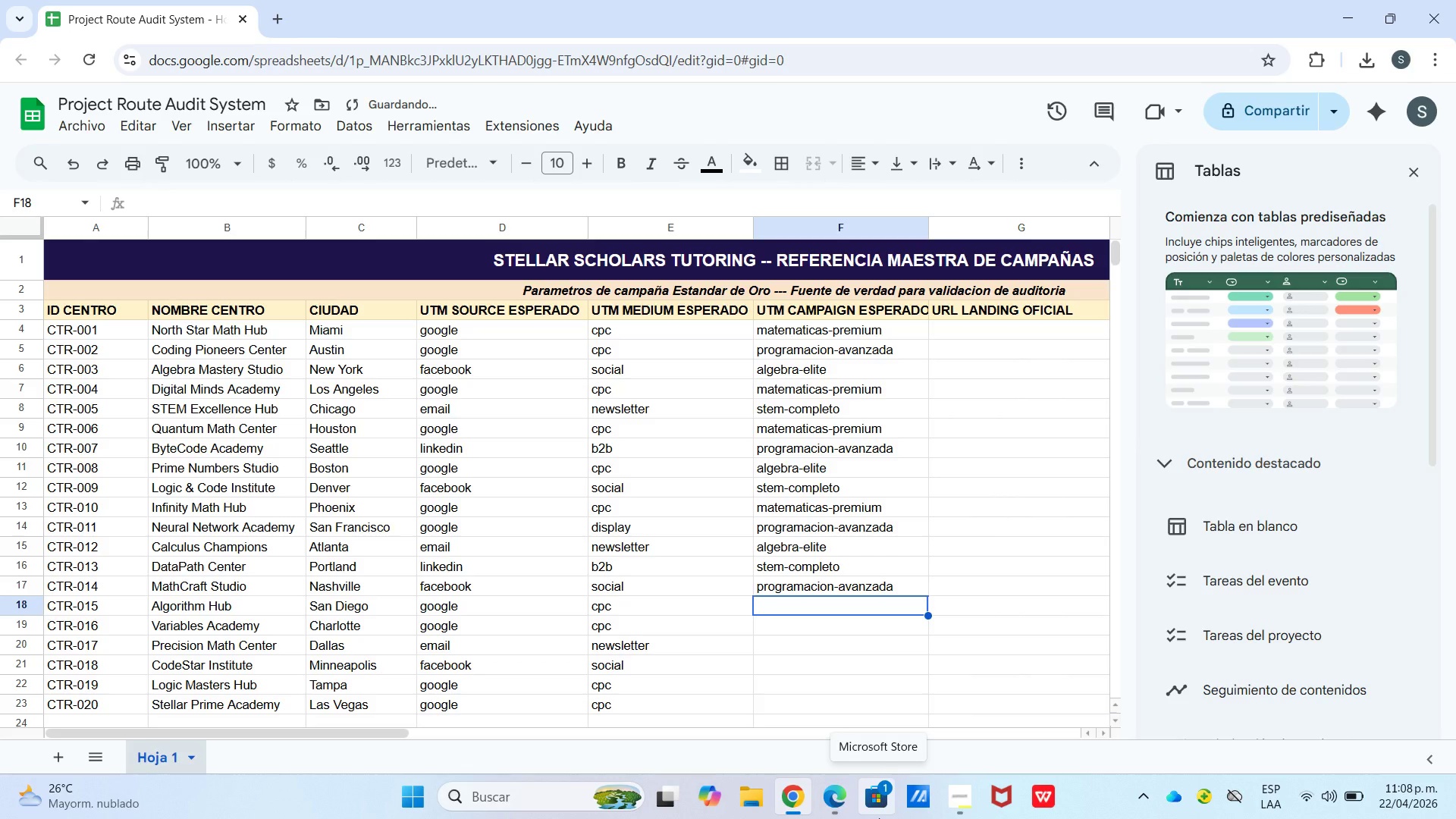 
key(A)
 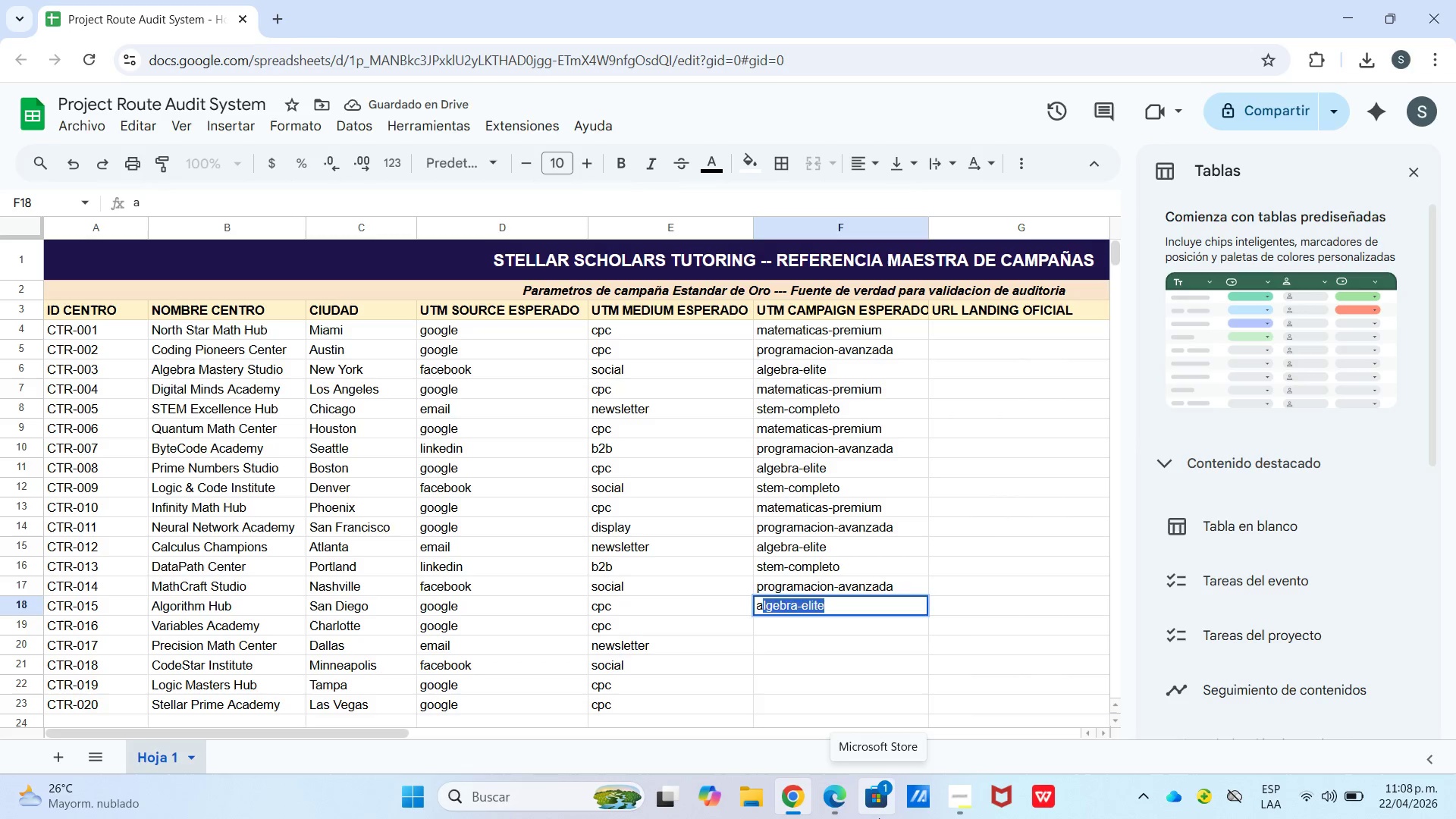 
key(Enter)
 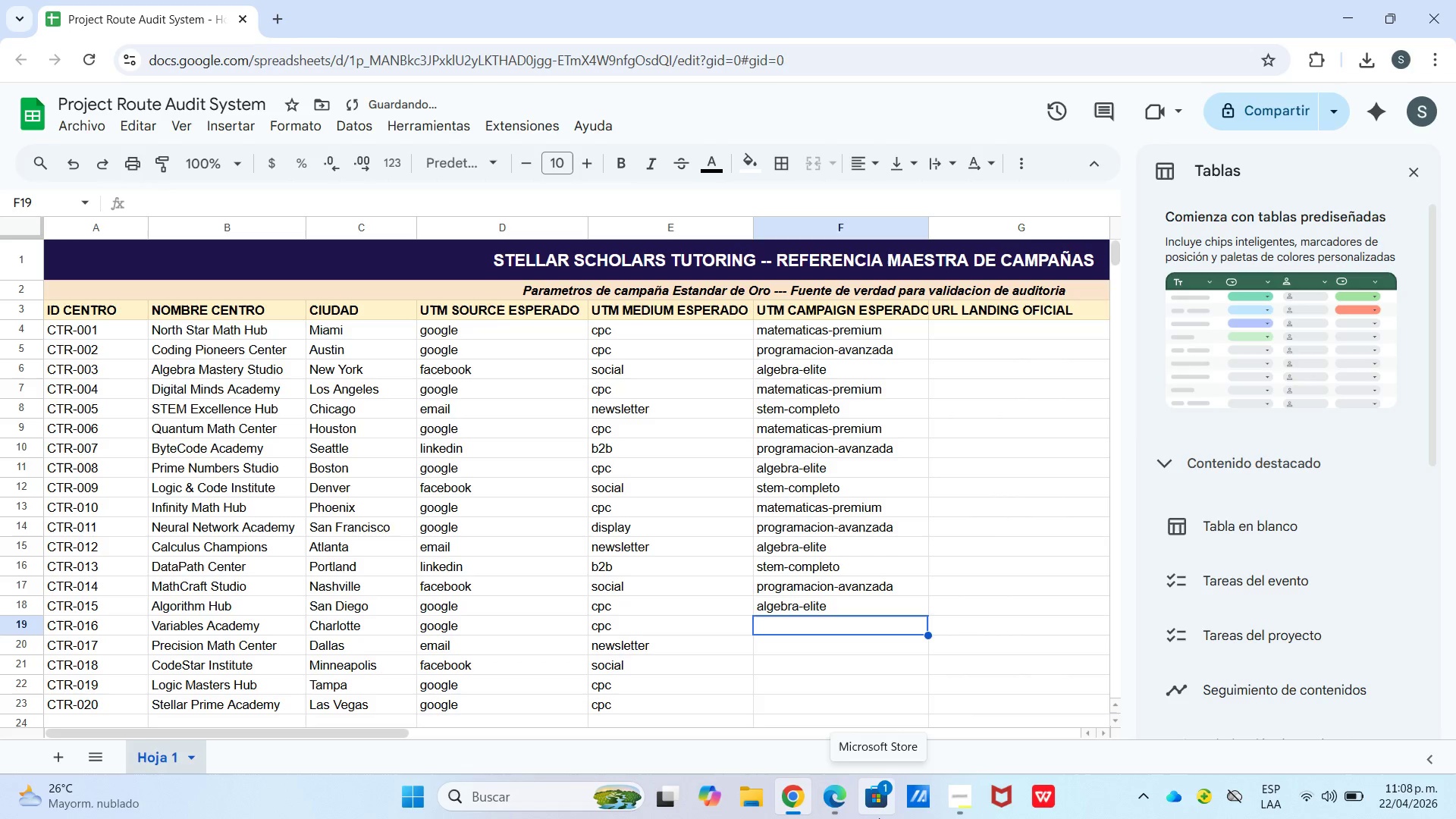 
key(M)
 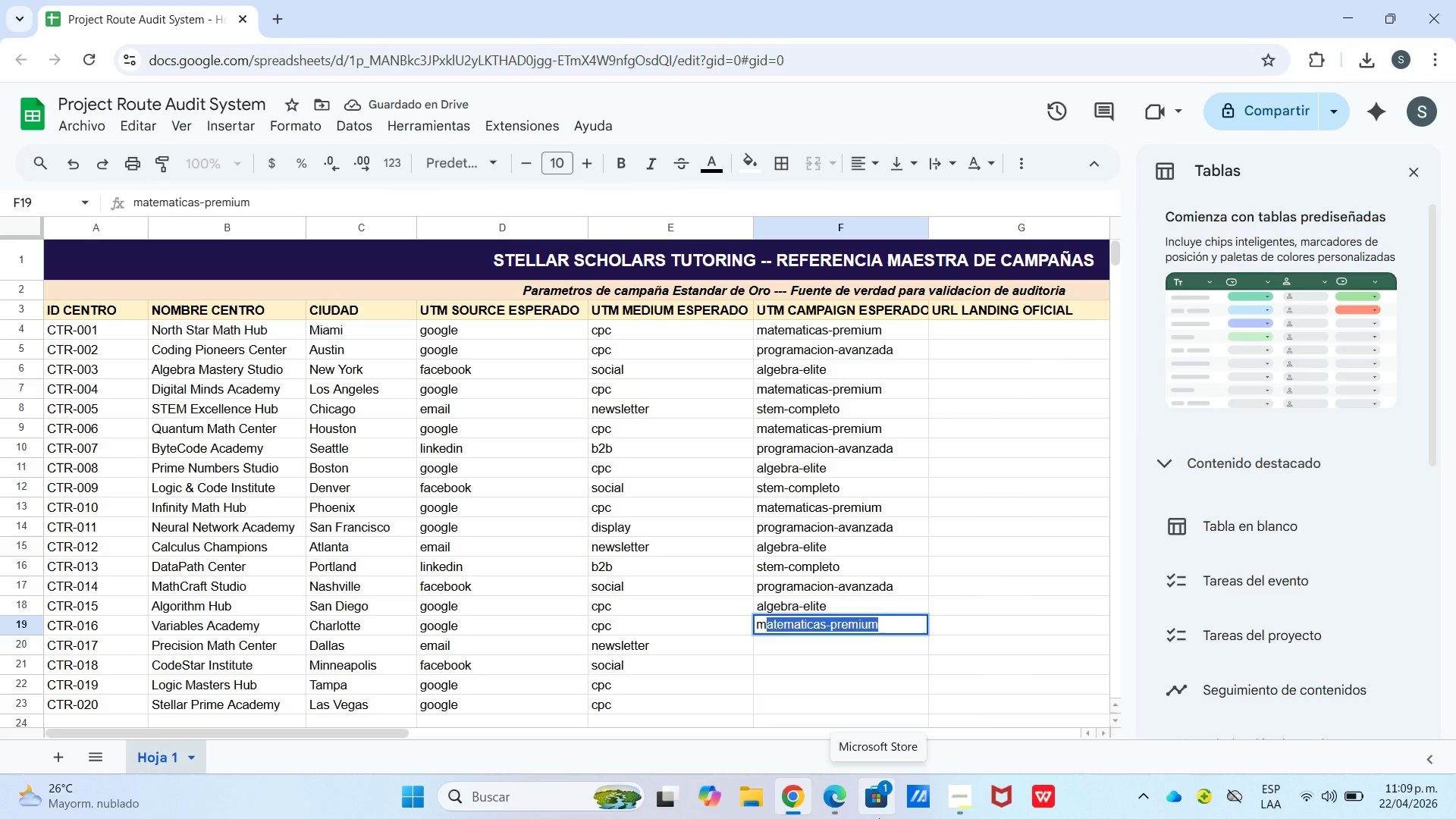 
key(Enter)
 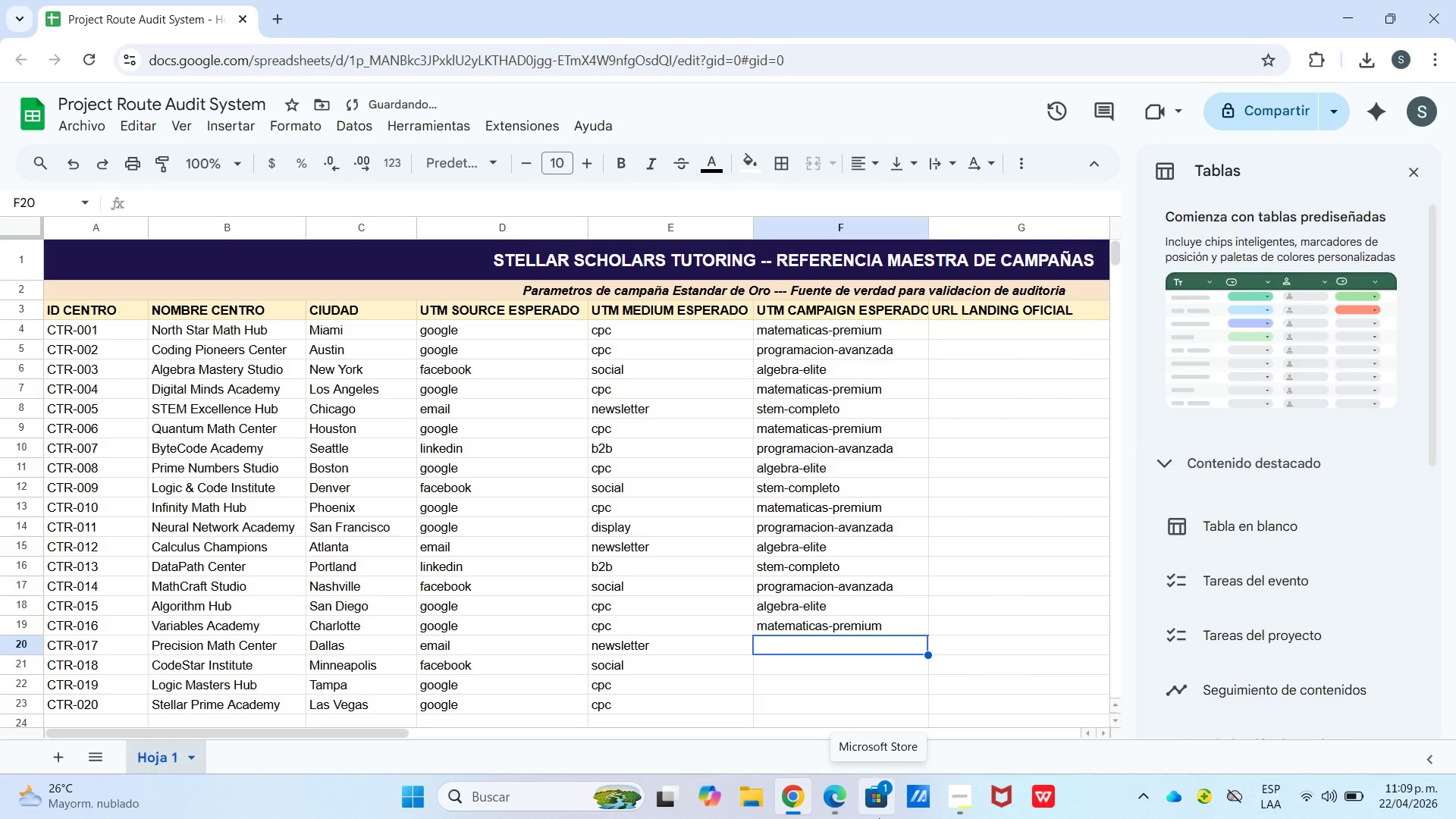 
key(P)
 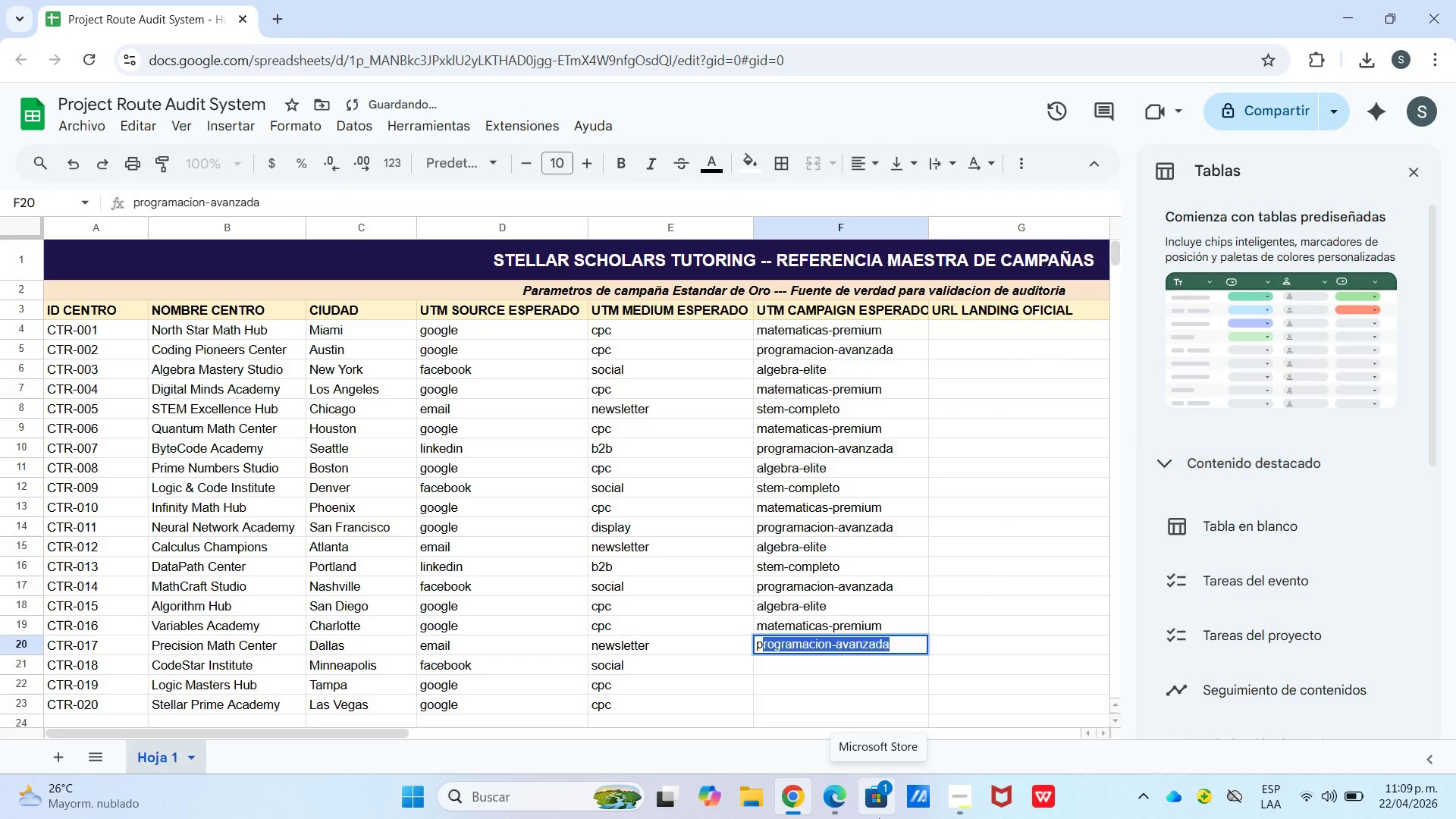 
key(Enter)
 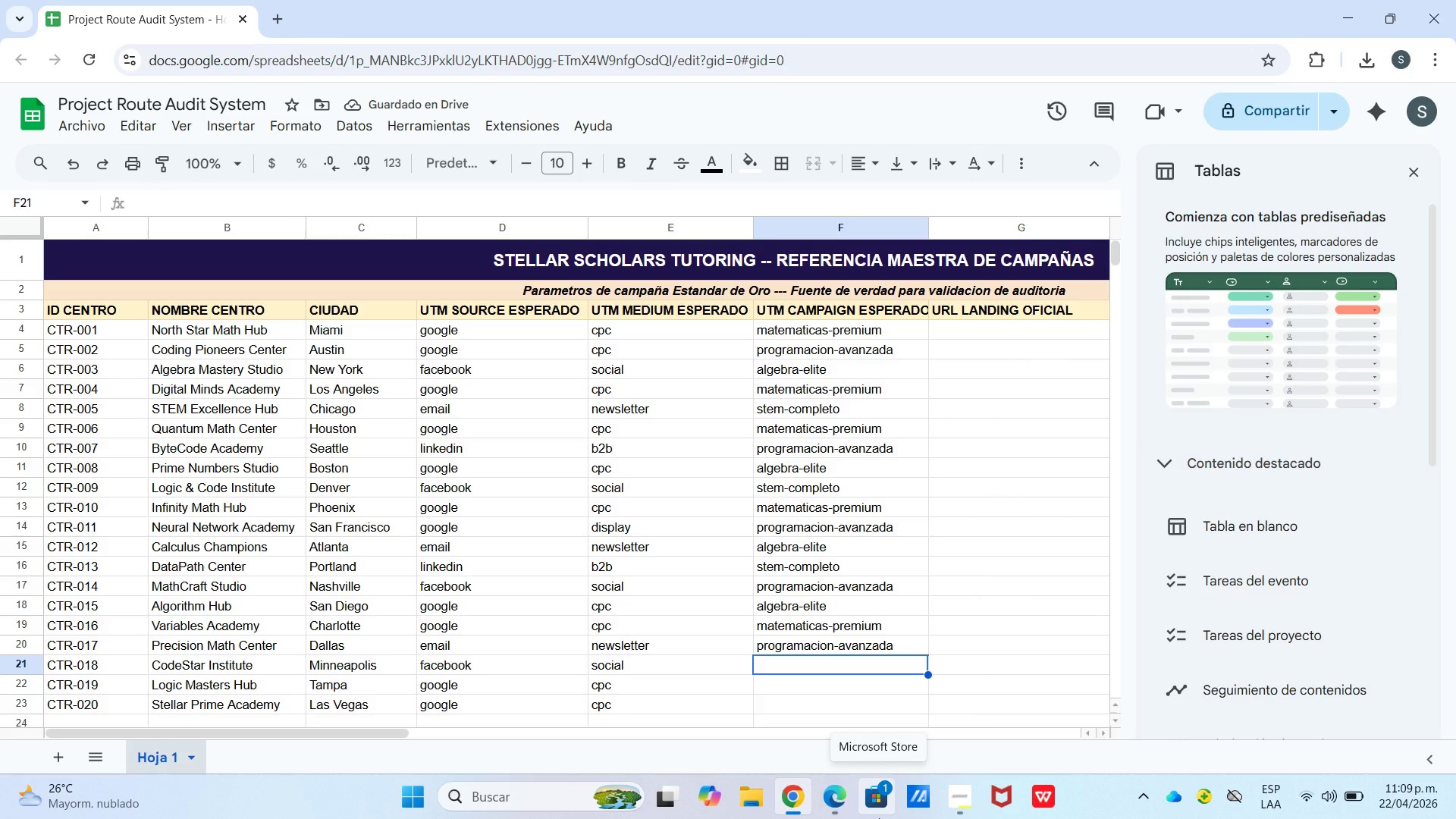 
key(S)
 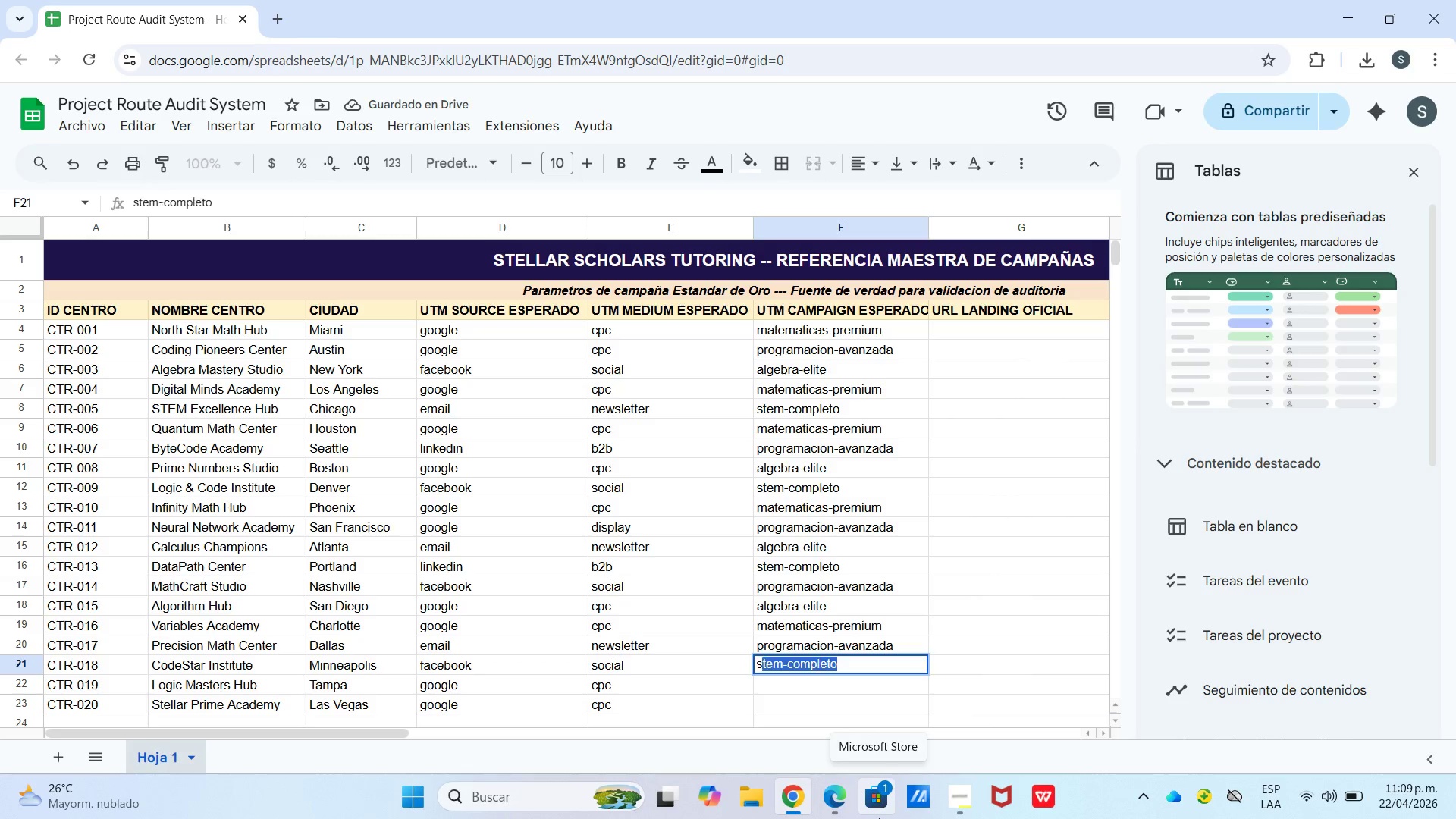 
key(Enter)
 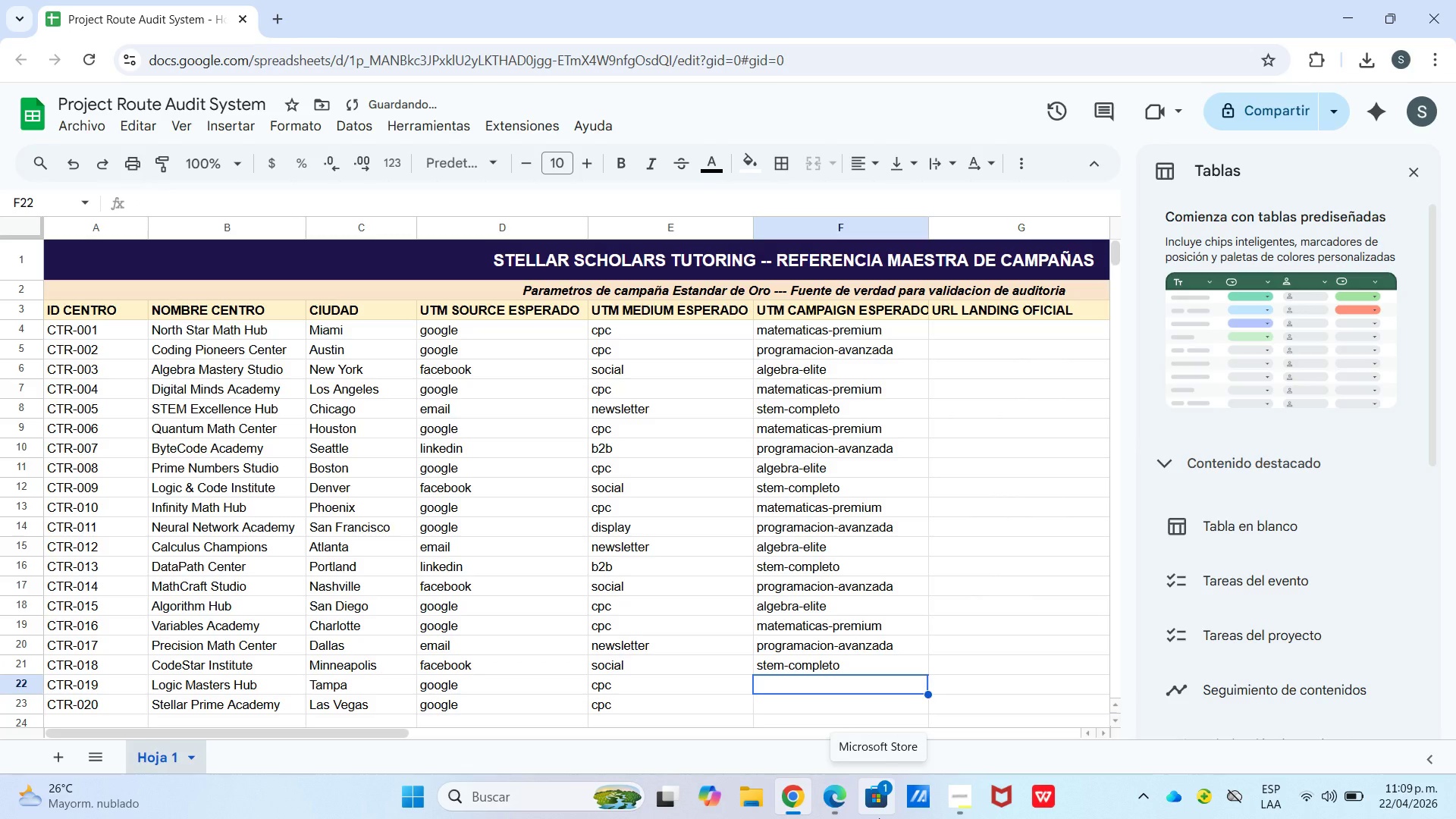 
key(M)
 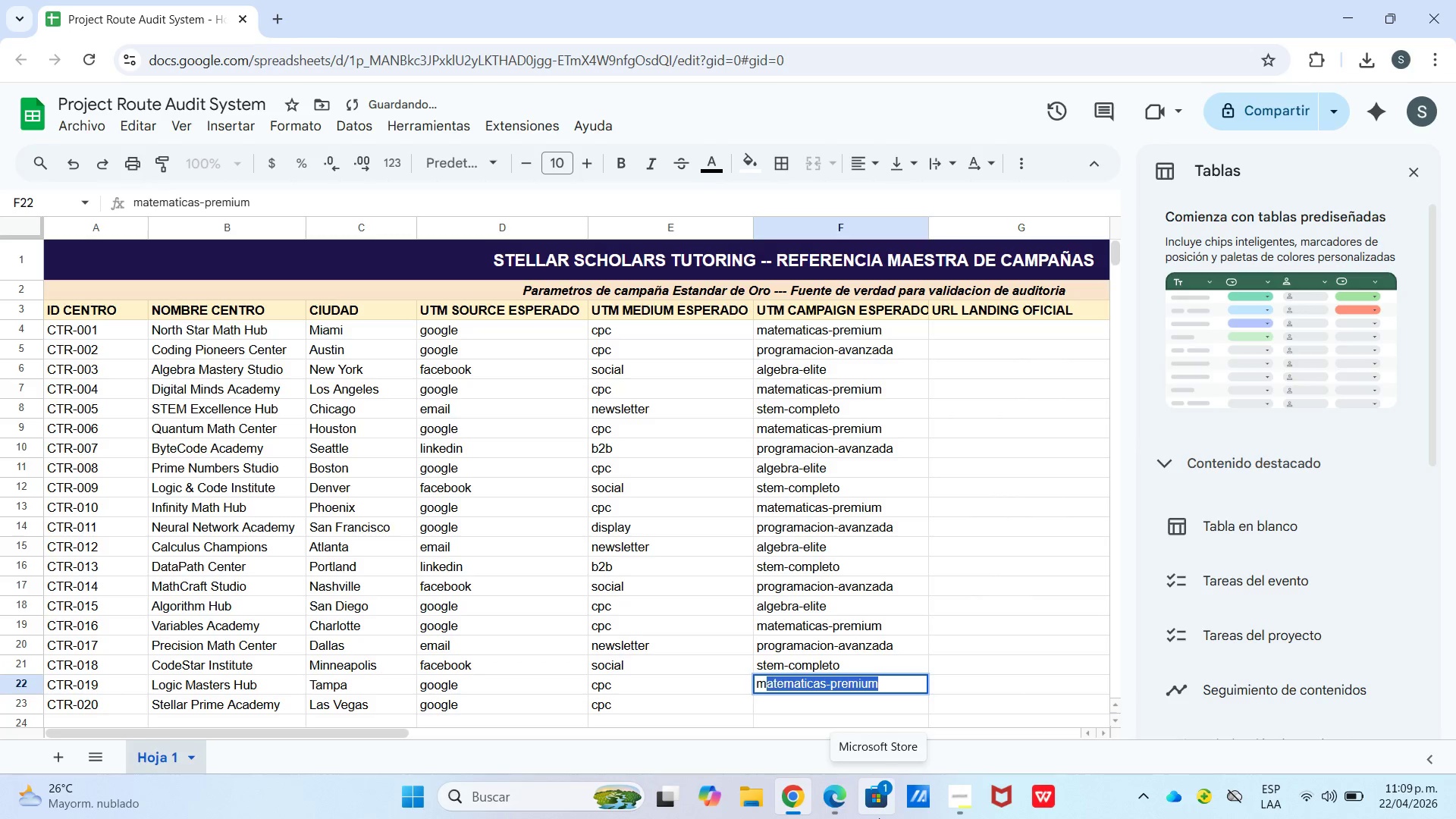 
key(Enter)
 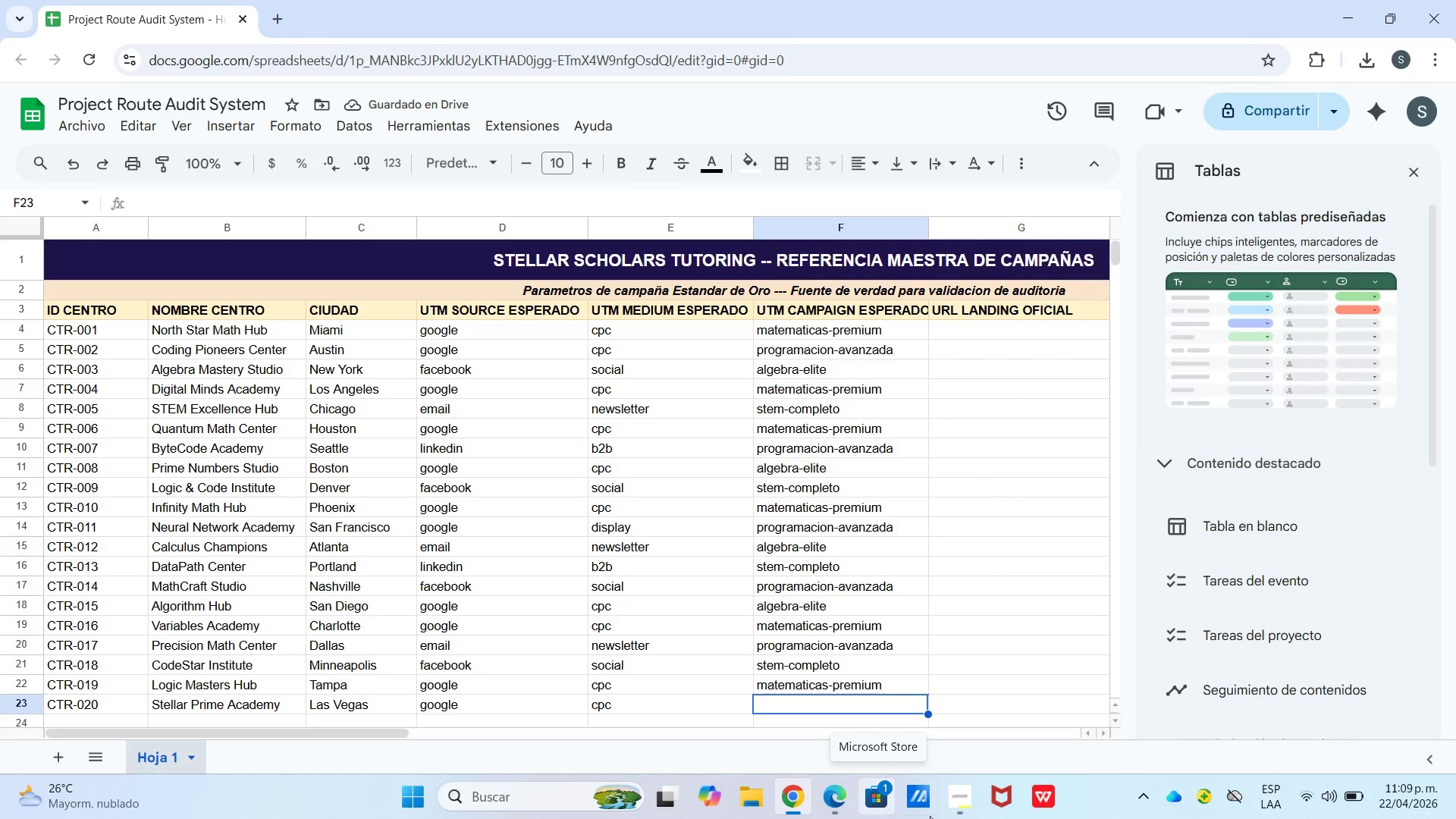 
scroll: coordinate [874, 640], scroll_direction: down, amount: 1.0
 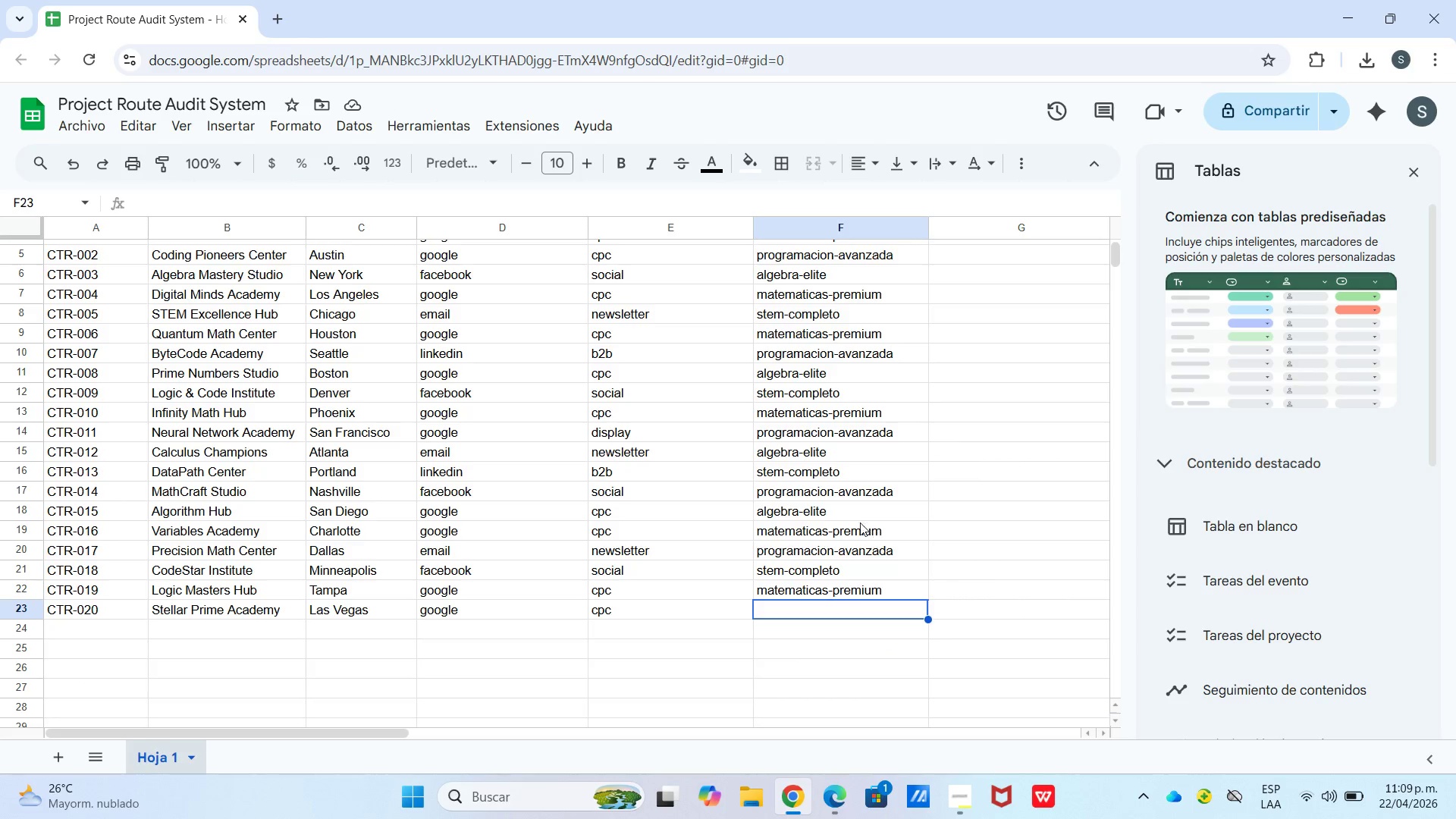 
left_click([836, 480])
 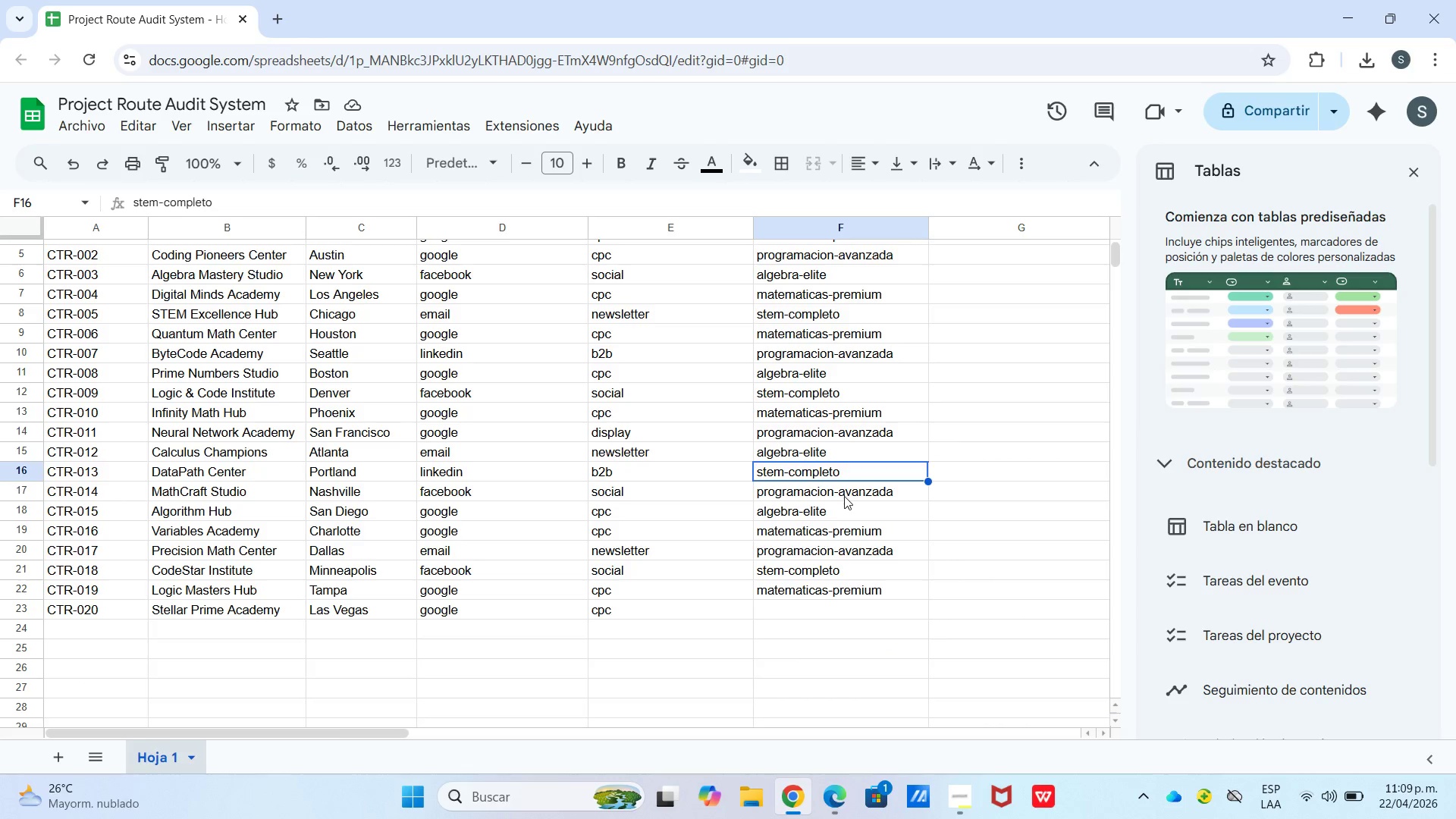 
wait(5.22)
 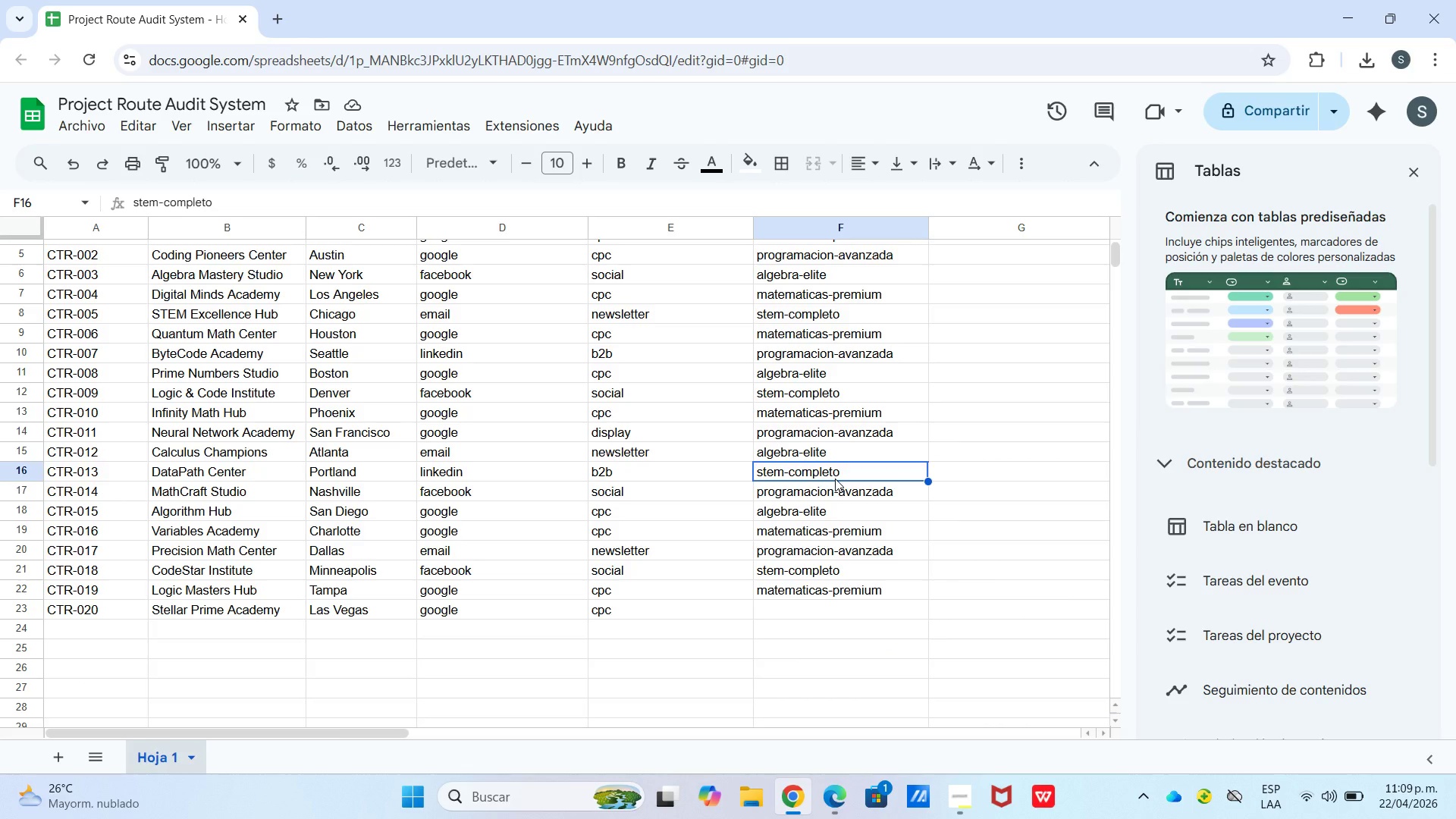 
left_click_drag(start_coordinate=[824, 500], to_coordinate=[825, 588])
 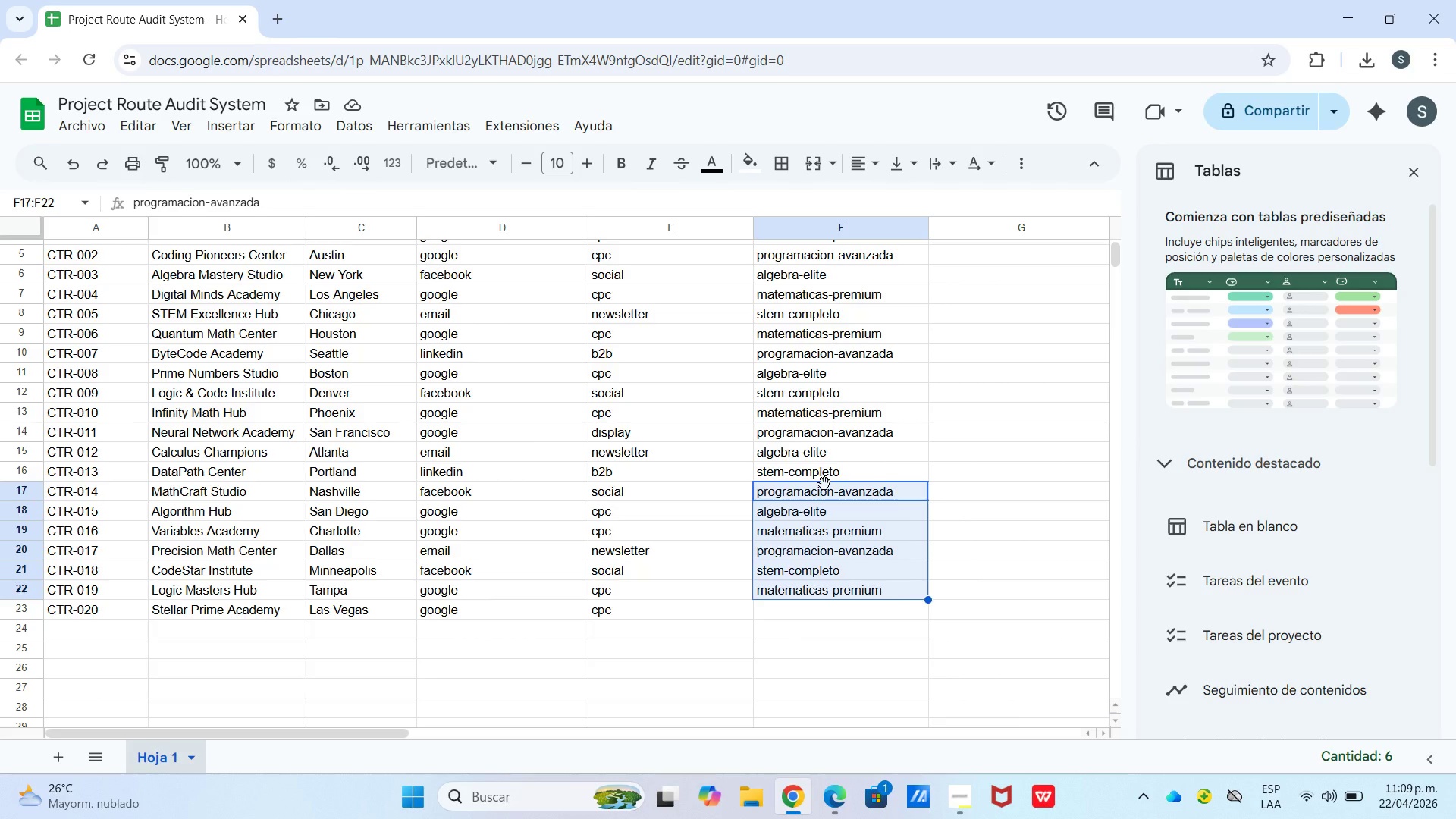 
left_click_drag(start_coordinate=[824, 484], to_coordinate=[822, 514])
 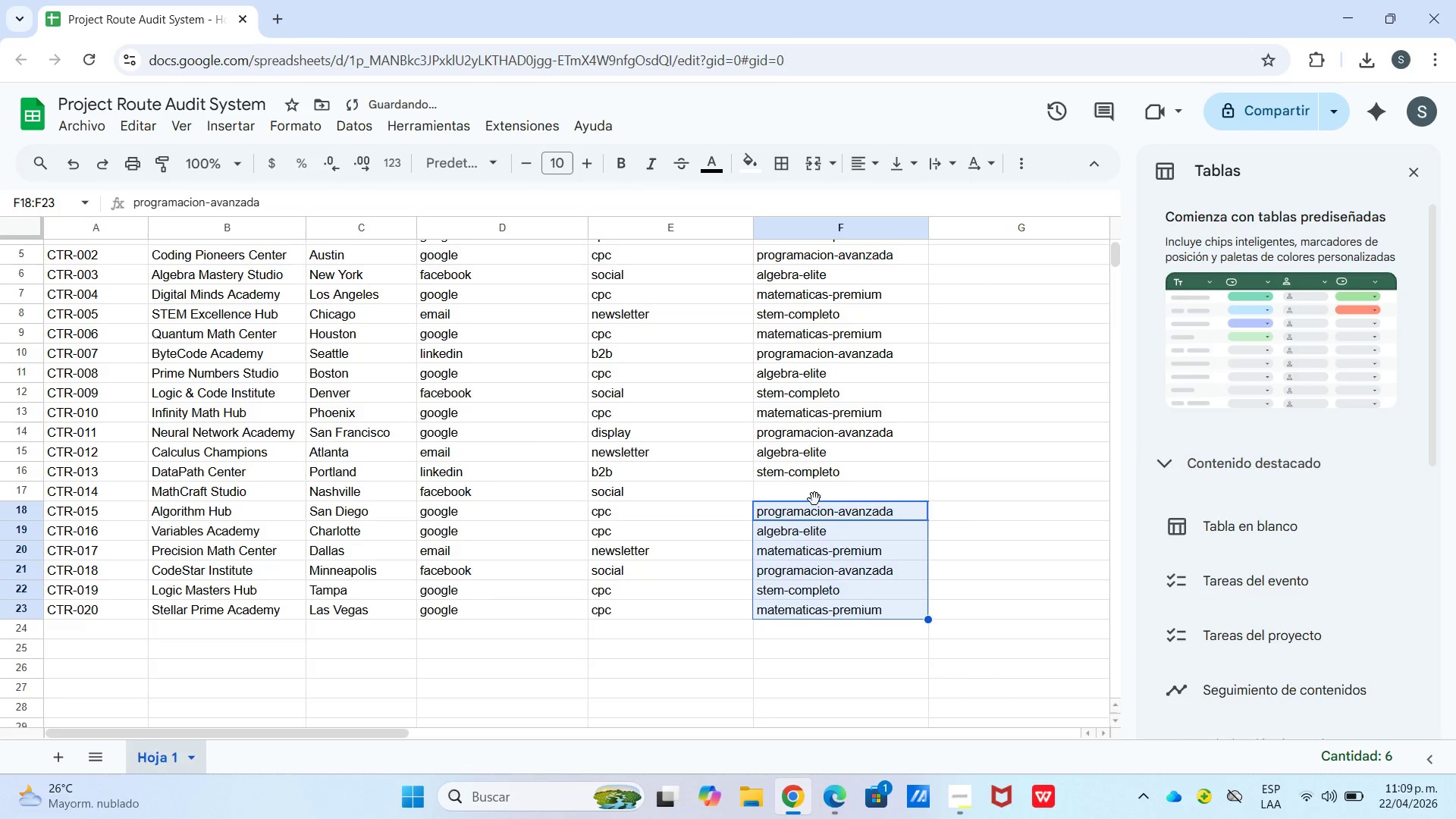 
left_click([814, 499])
 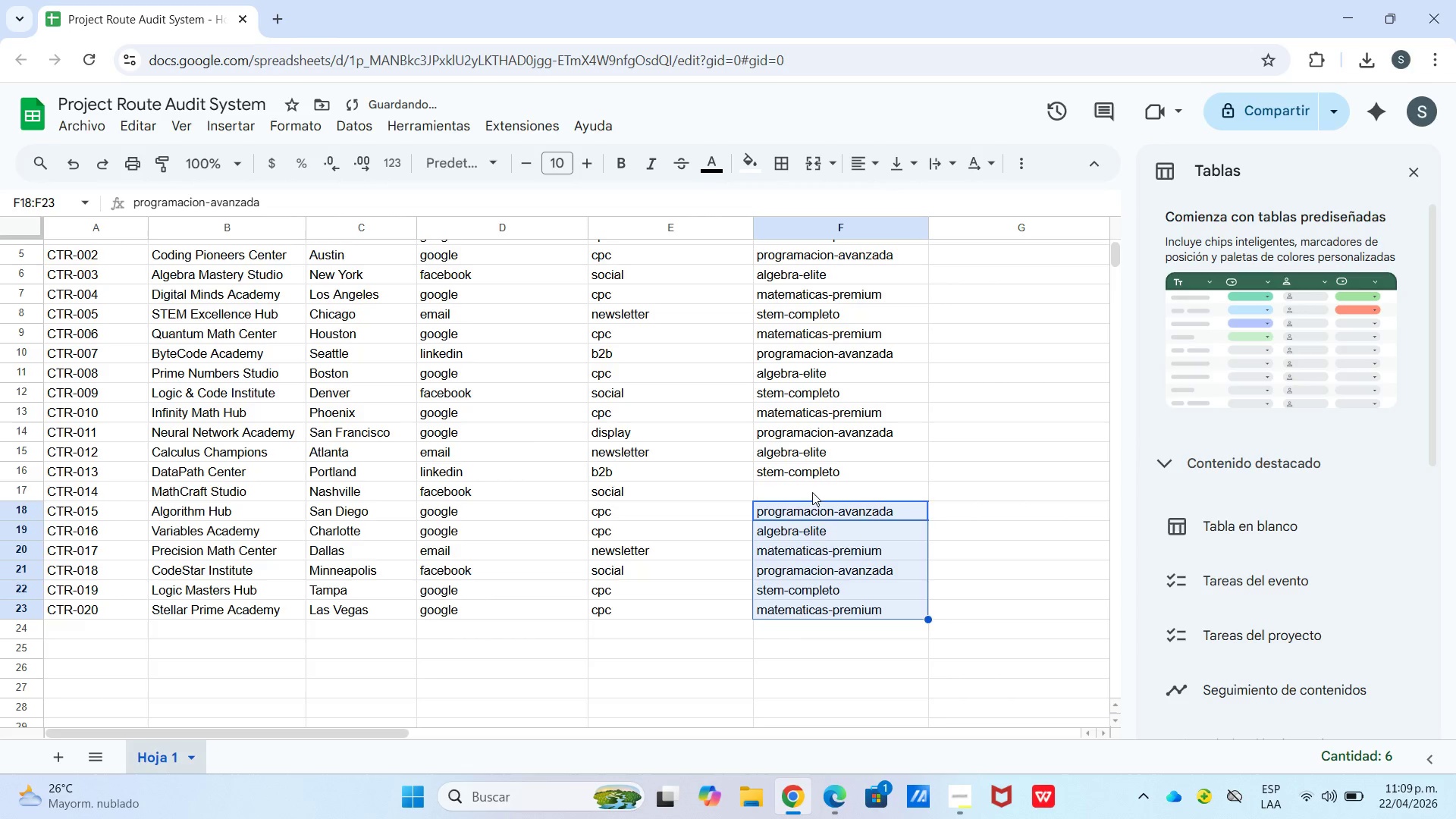 
left_click([811, 490])
 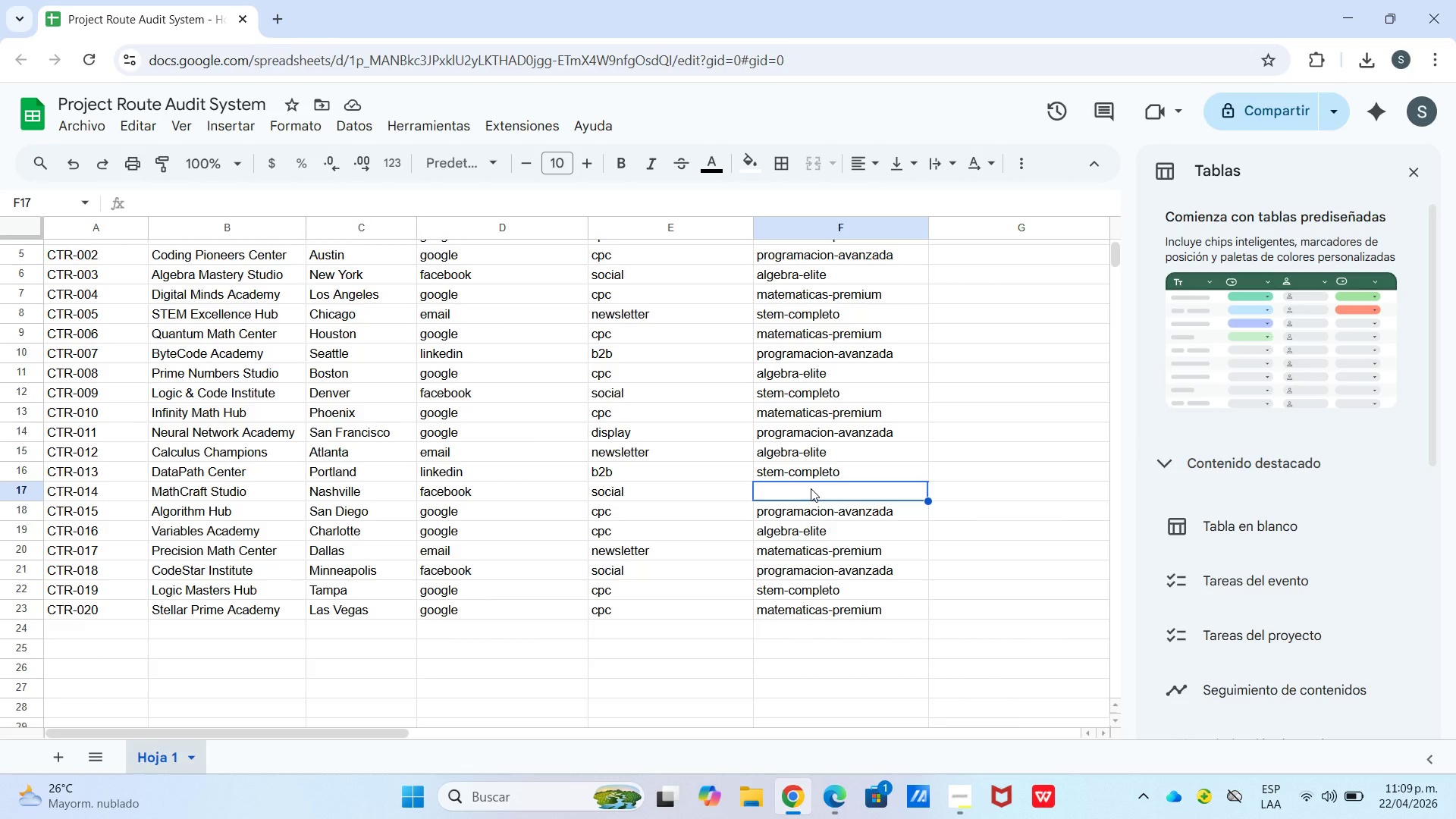 
wait(5.34)
 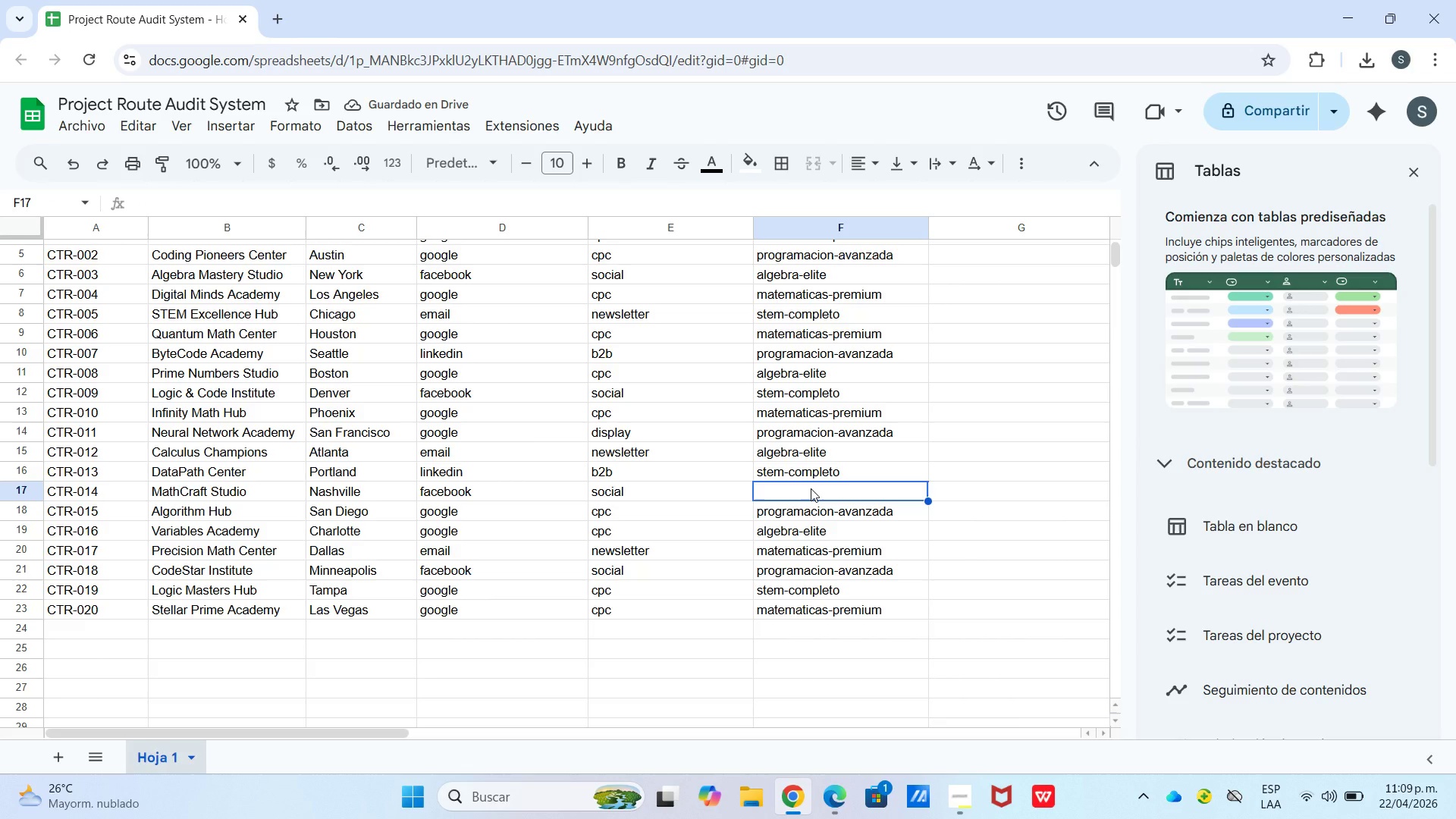 
type(ma)
 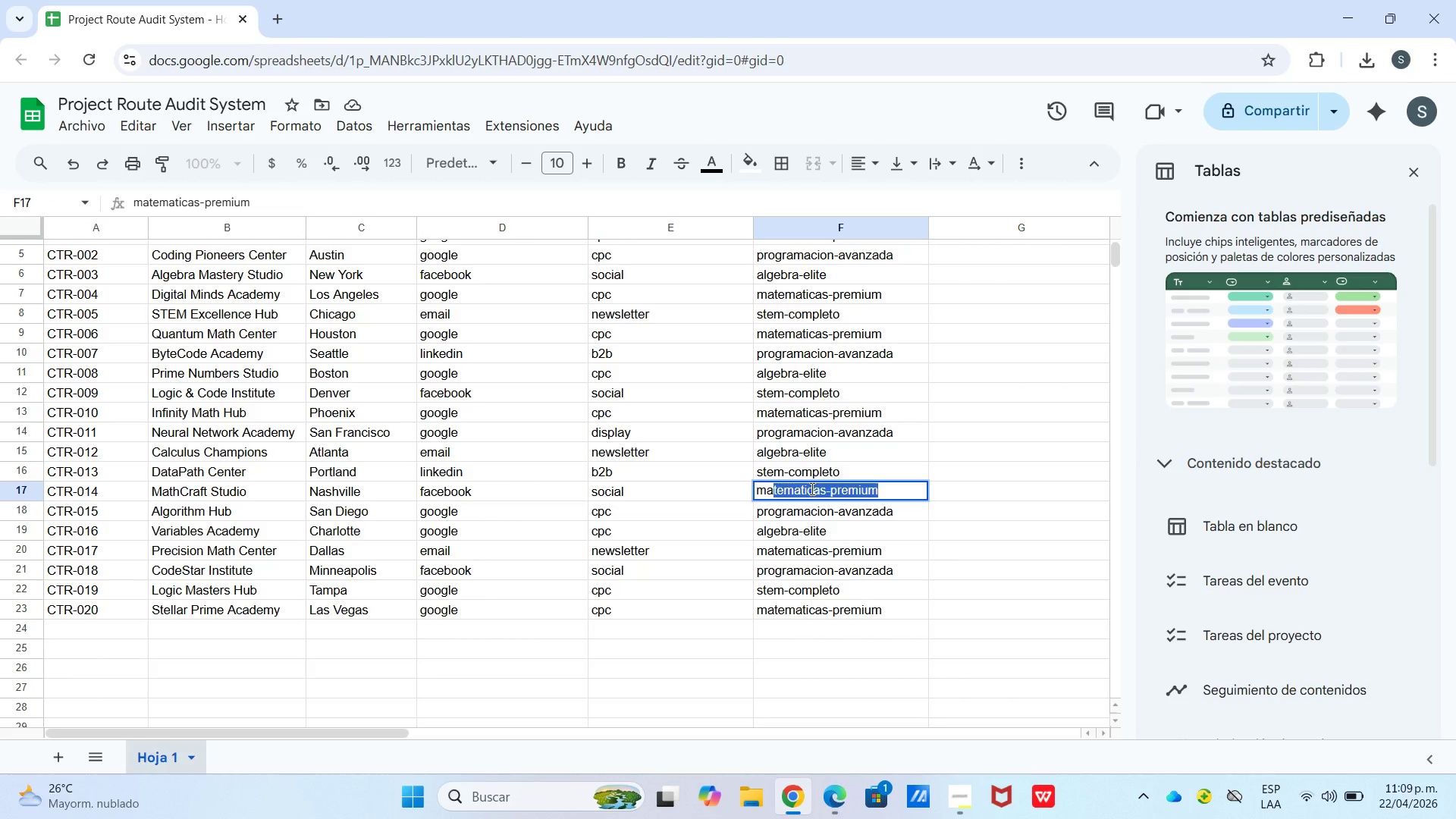 
key(Enter)
 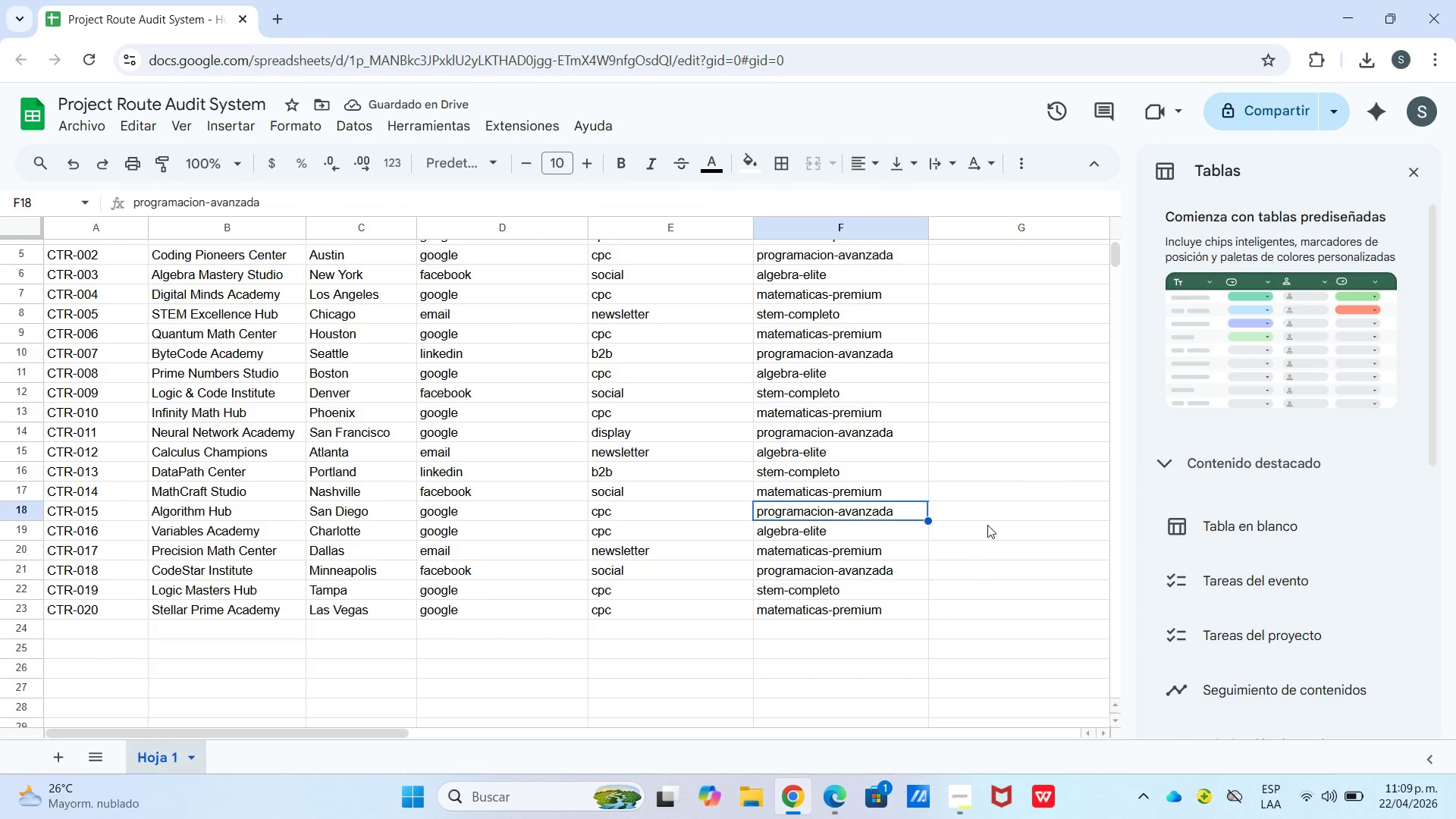 
wait(9.97)
 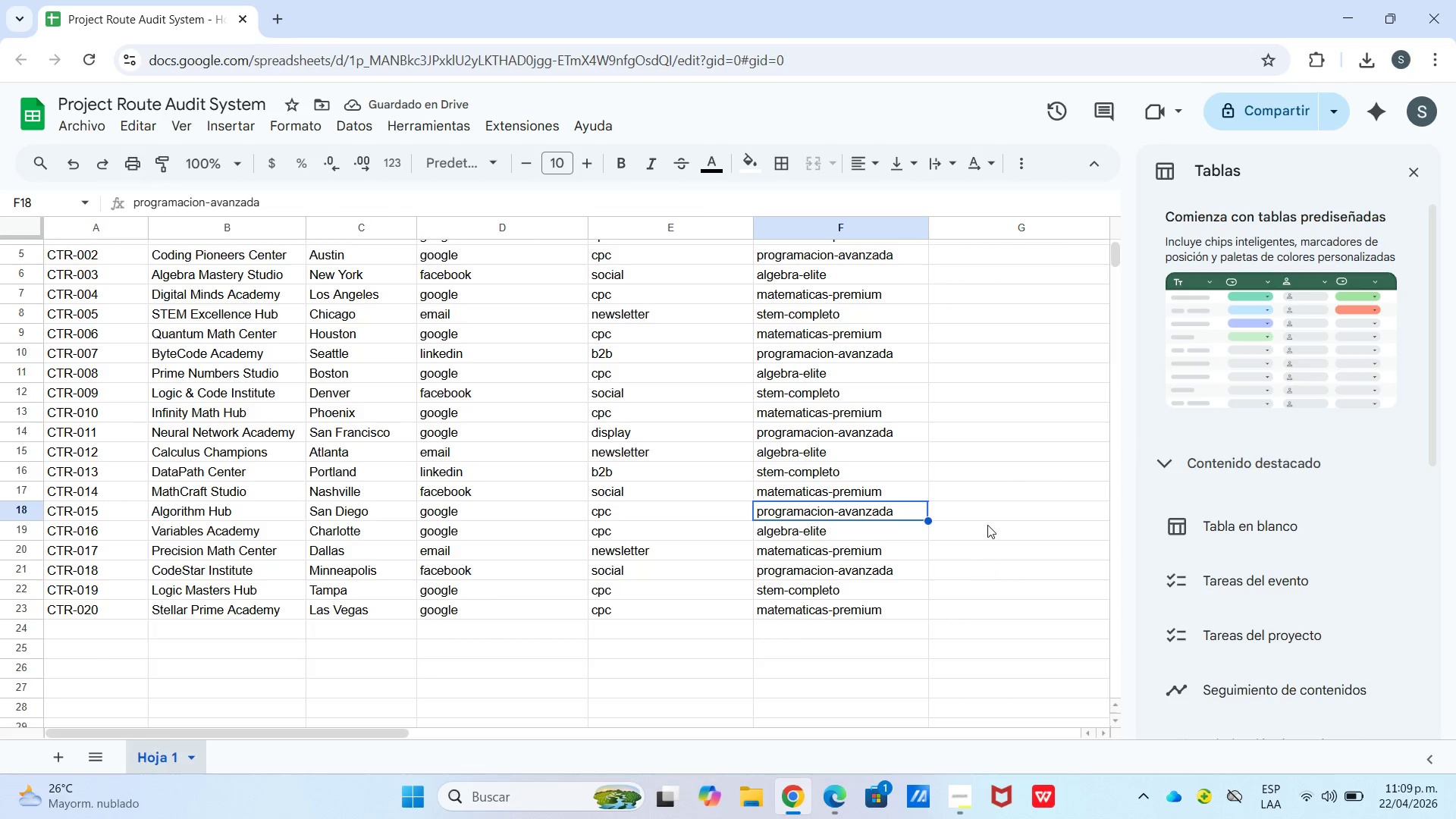 
scroll: coordinate [940, 355], scroll_direction: up, amount: 5.0
 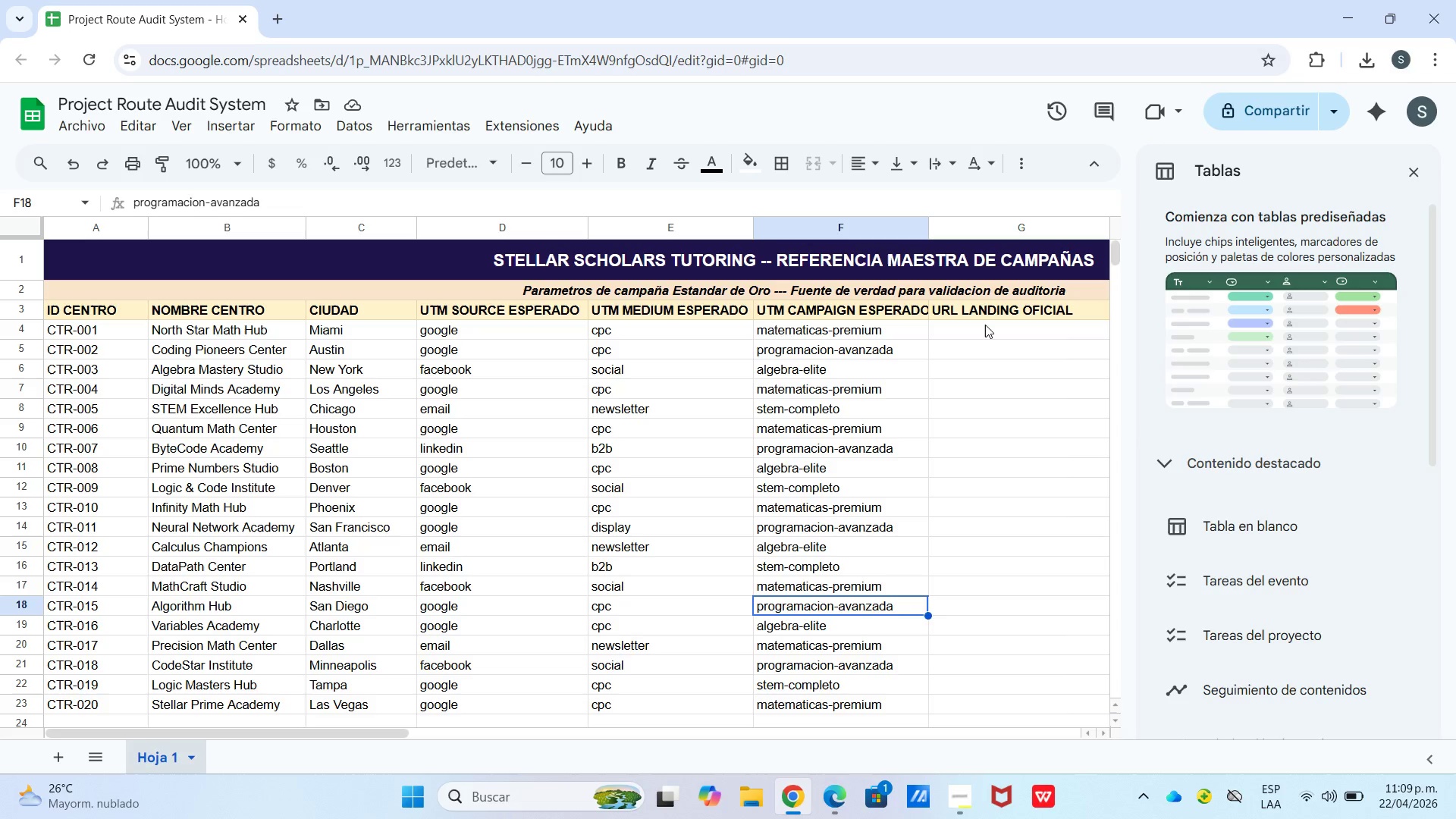 
left_click([985, 325])
 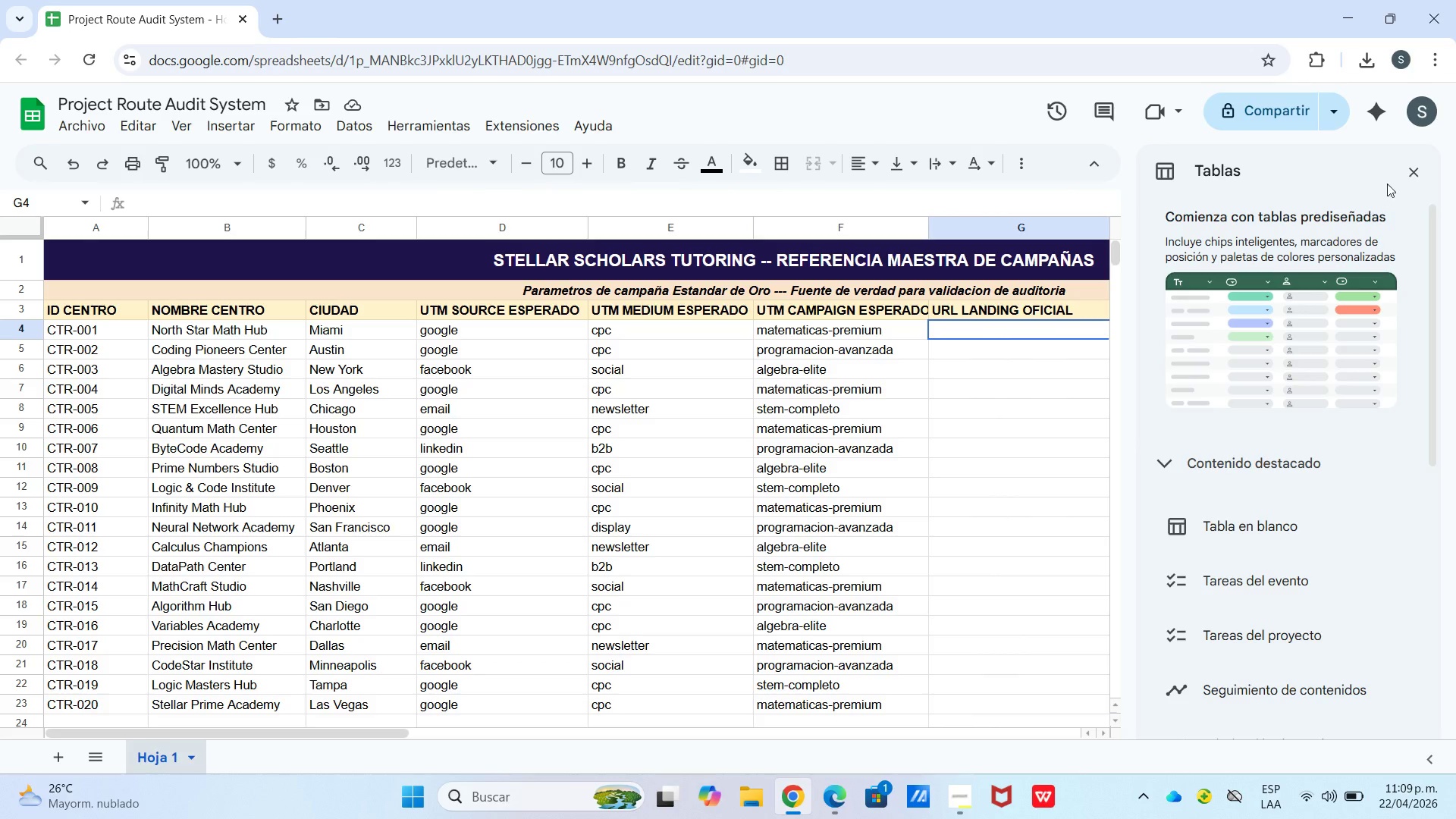 
left_click([1416, 158])
 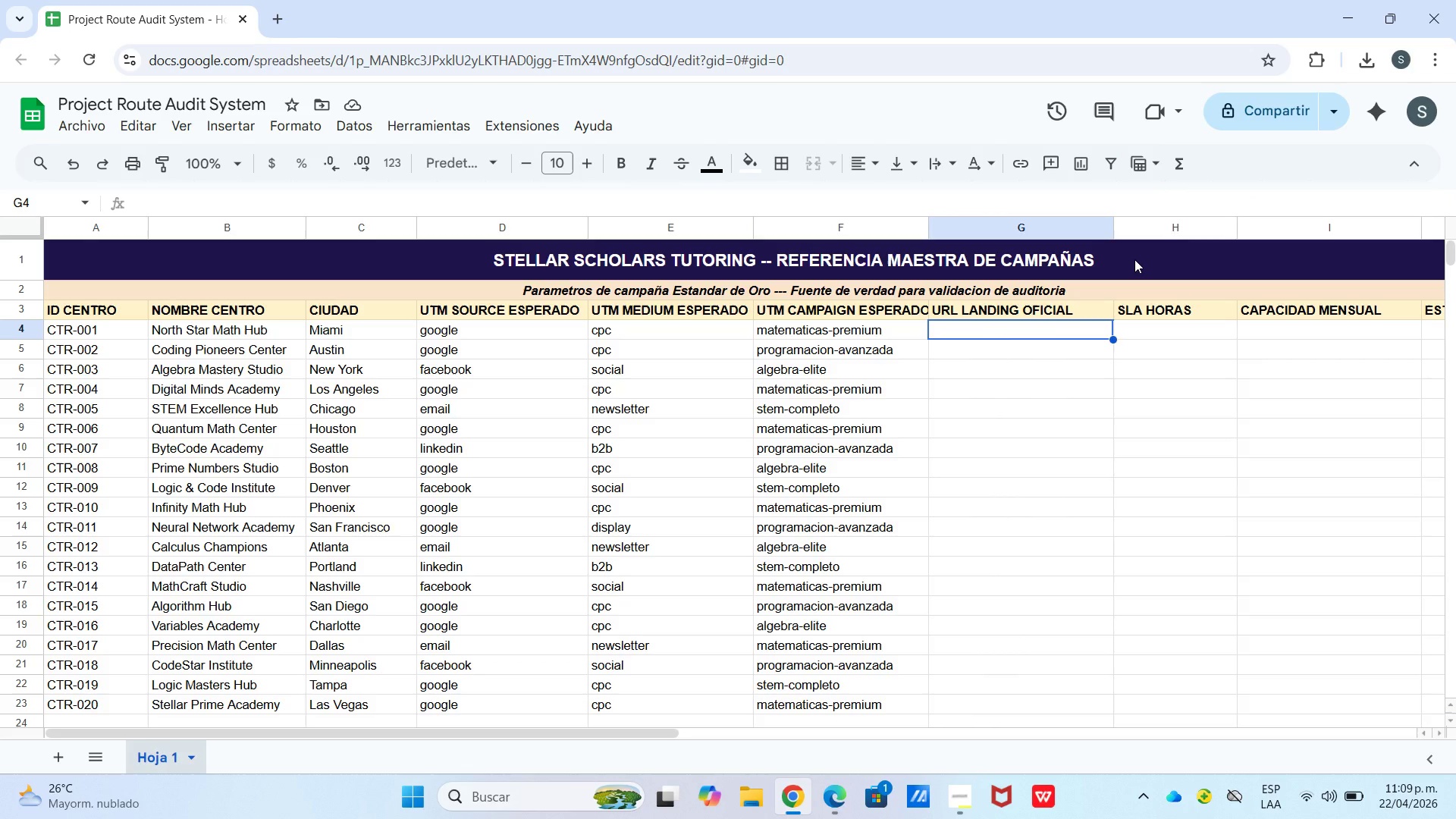 
type(https>&&stellars)
 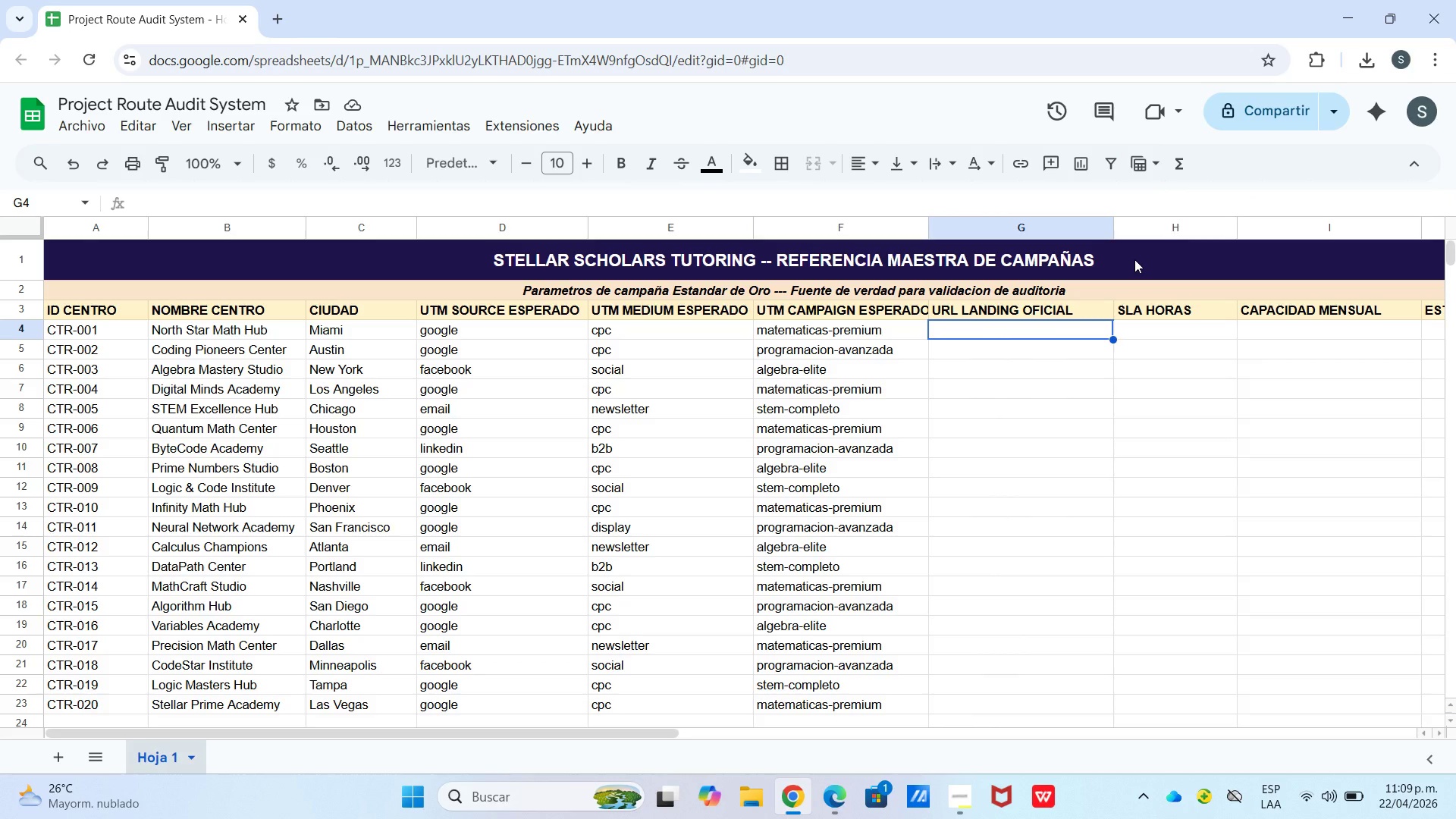 
double_click([994, 326])
 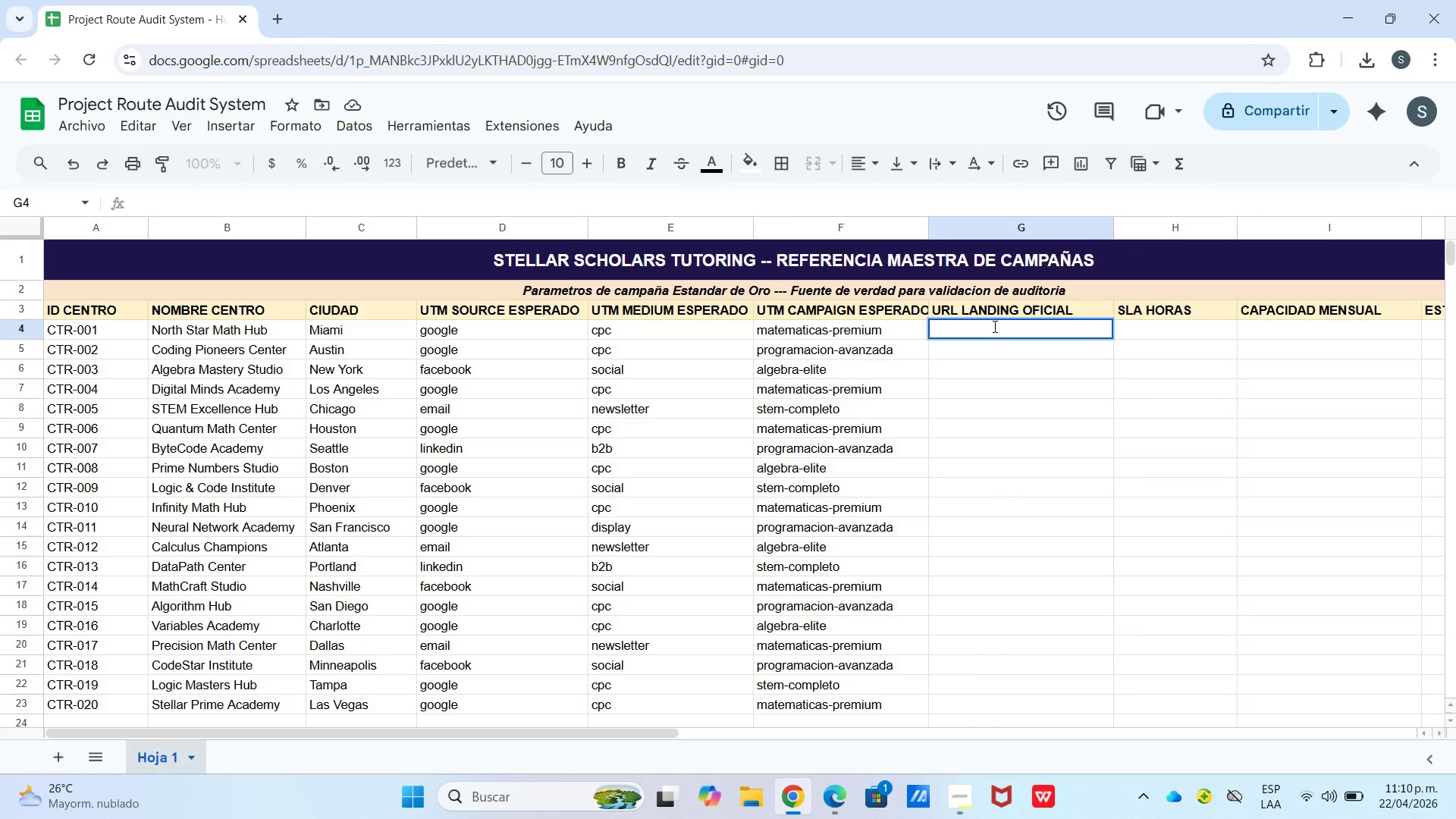 
type(https>&&steallrscholars.com&m)
key(Backspace)
 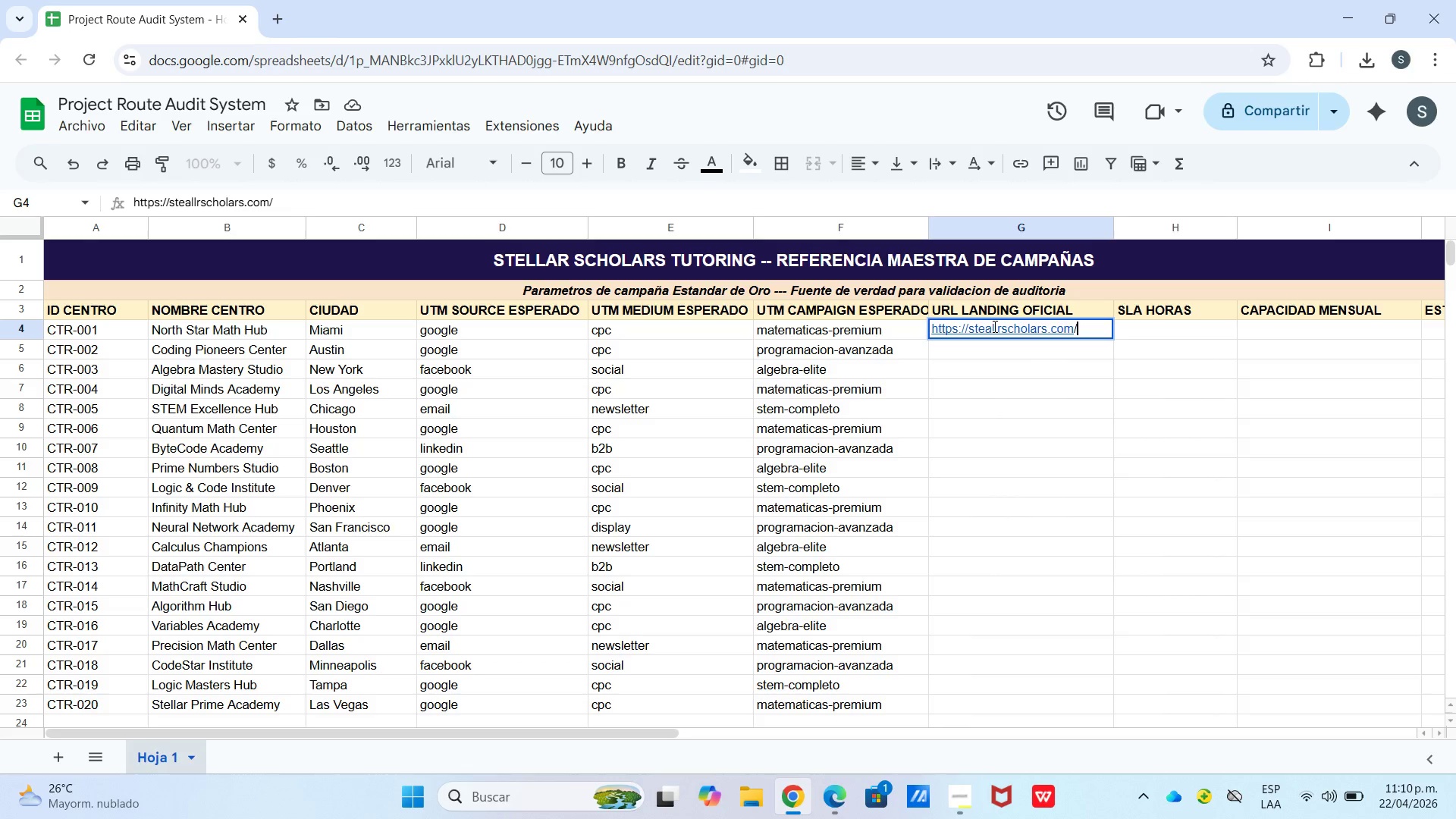 
wait(6.58)
 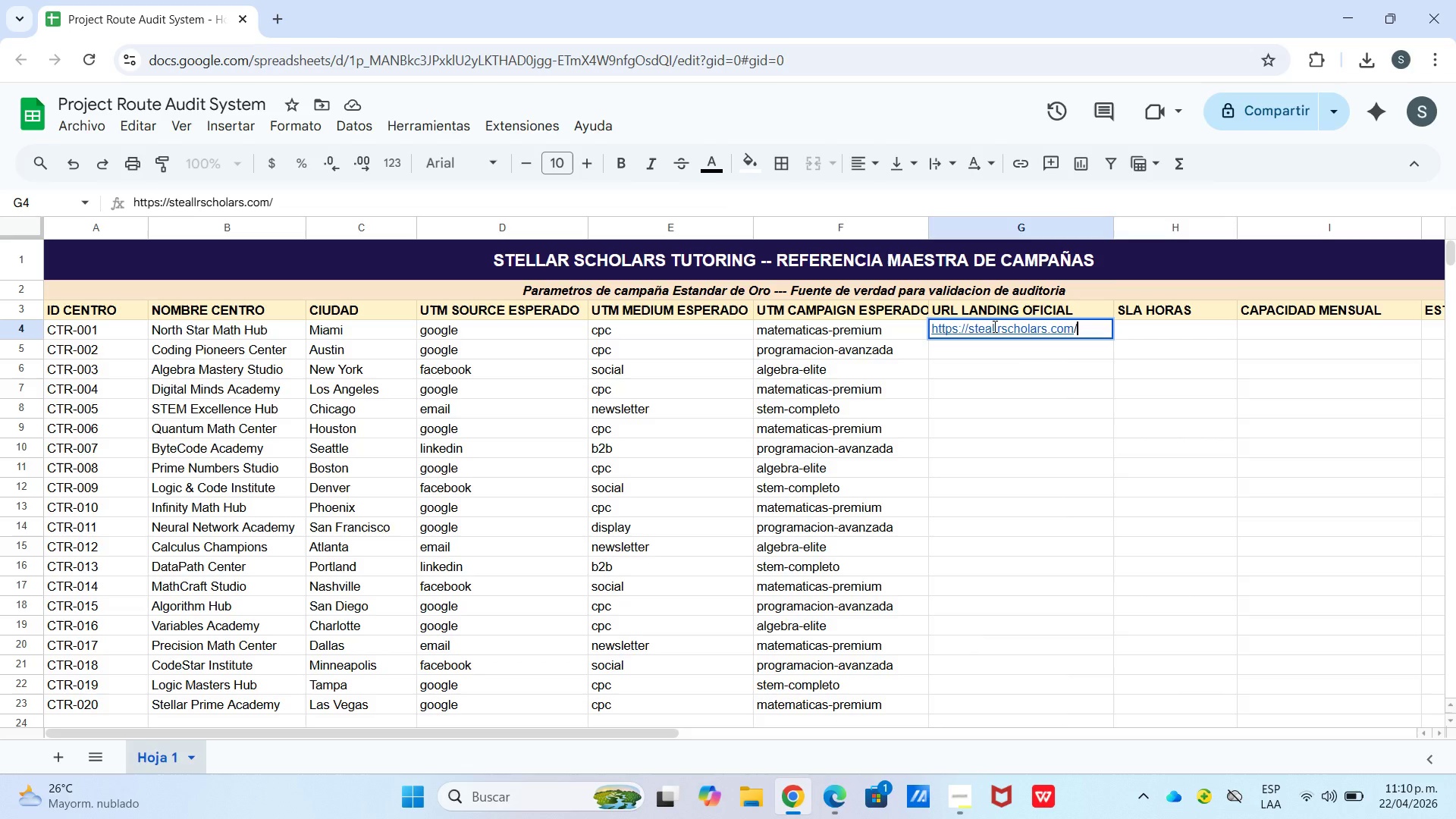 
left_click([1113, 347])
 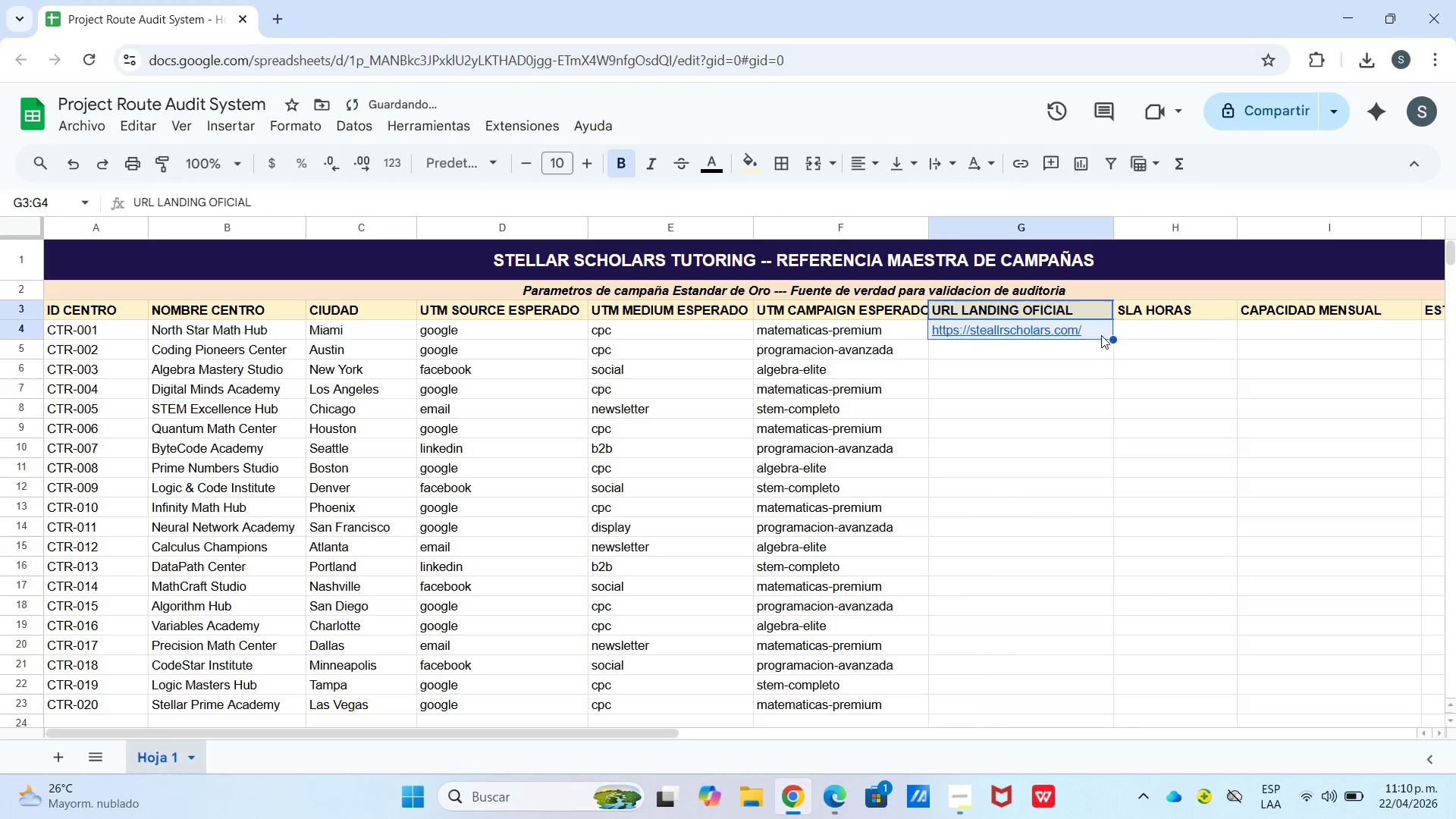 
triple_click([1104, 338])
 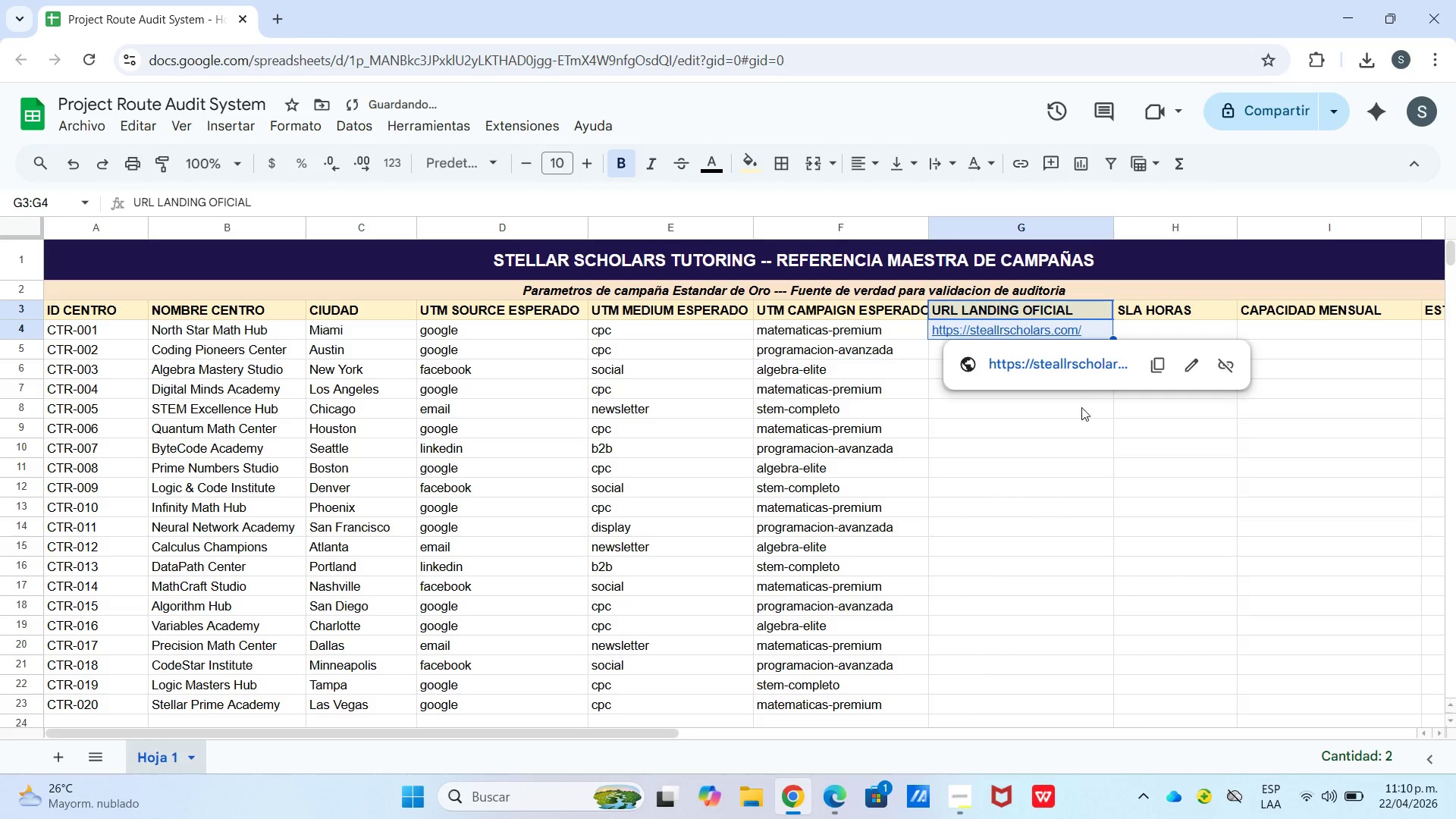 
left_click([1081, 408])
 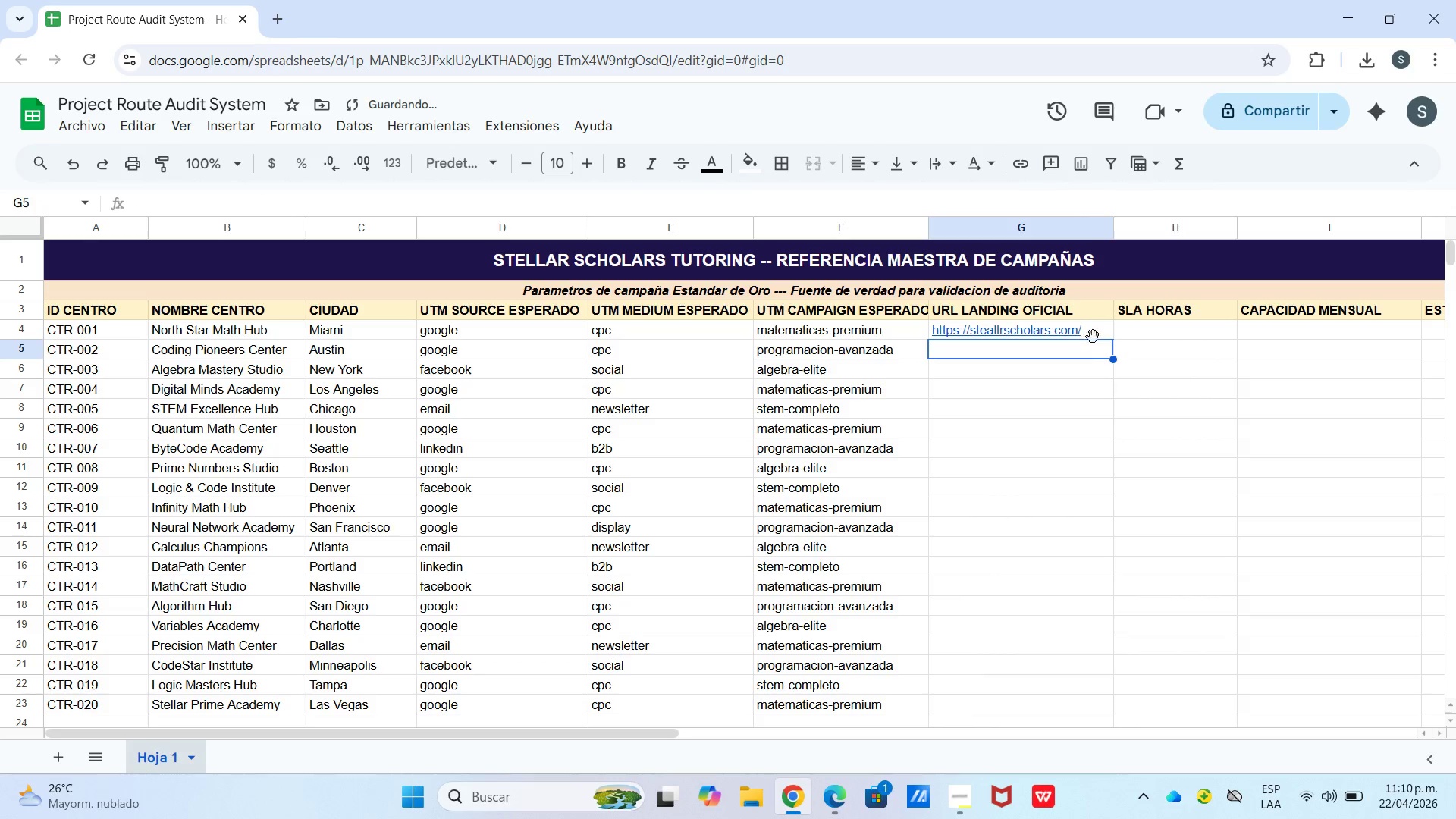 
double_click([1097, 328])
 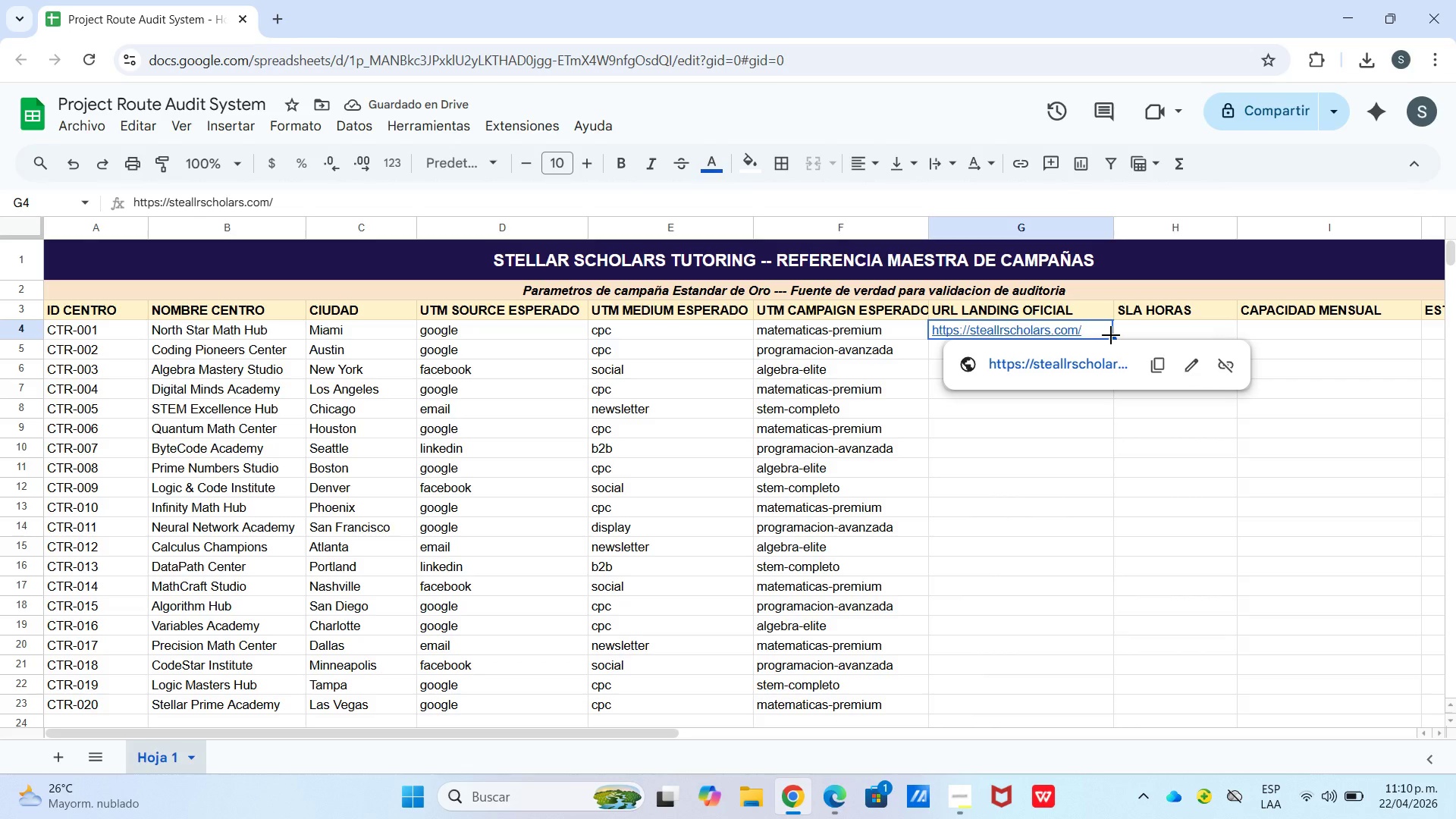 
left_click_drag(start_coordinate=[1111, 335], to_coordinate=[1031, 416])
 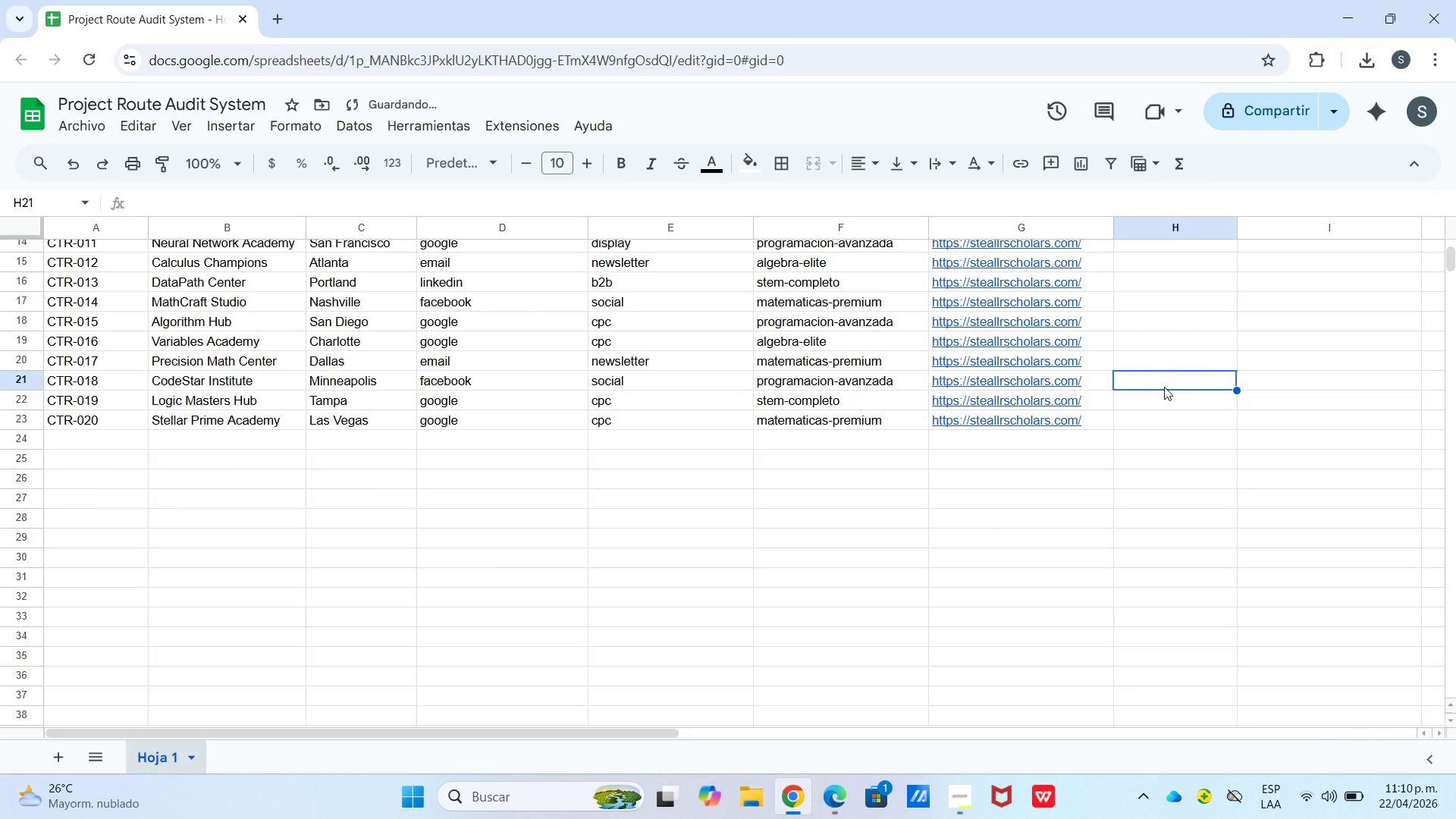 
scroll: coordinate [1106, 557], scroll_direction: down, amount: 3.0
 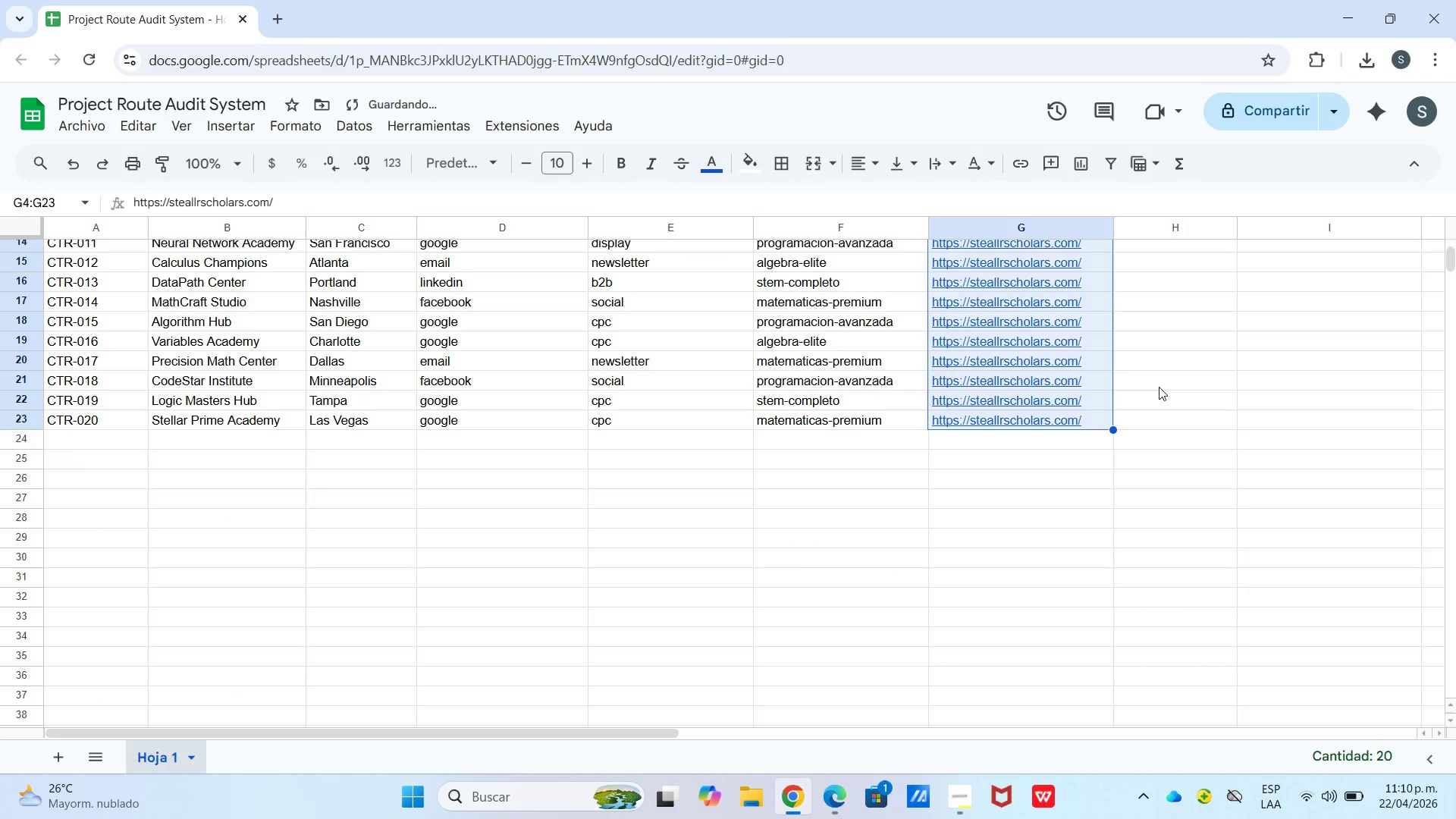 
scroll: coordinate [1150, 386], scroll_direction: up, amount: 5.0
 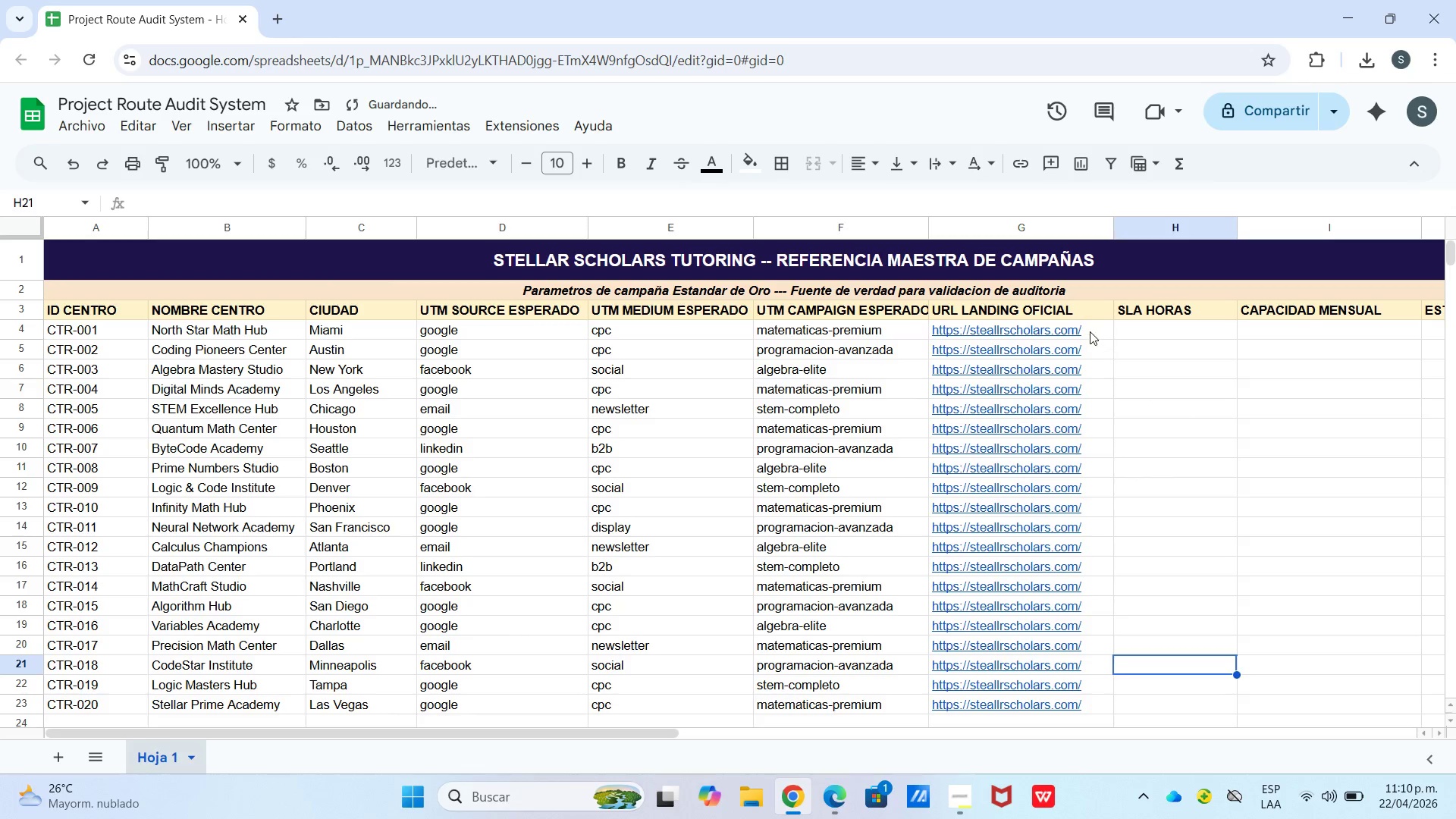 
double_click([1087, 330])
 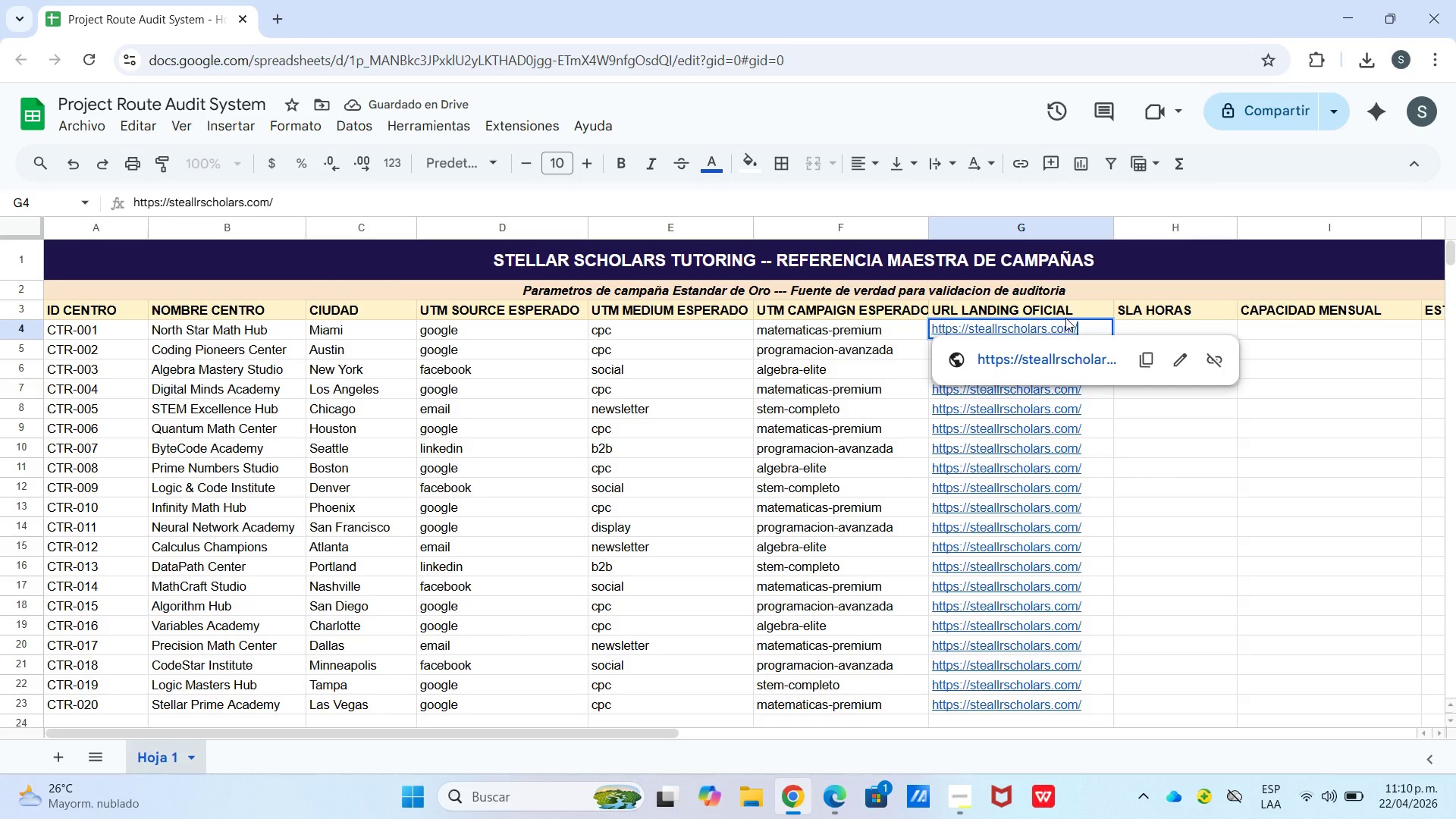 
type(miami-north)
 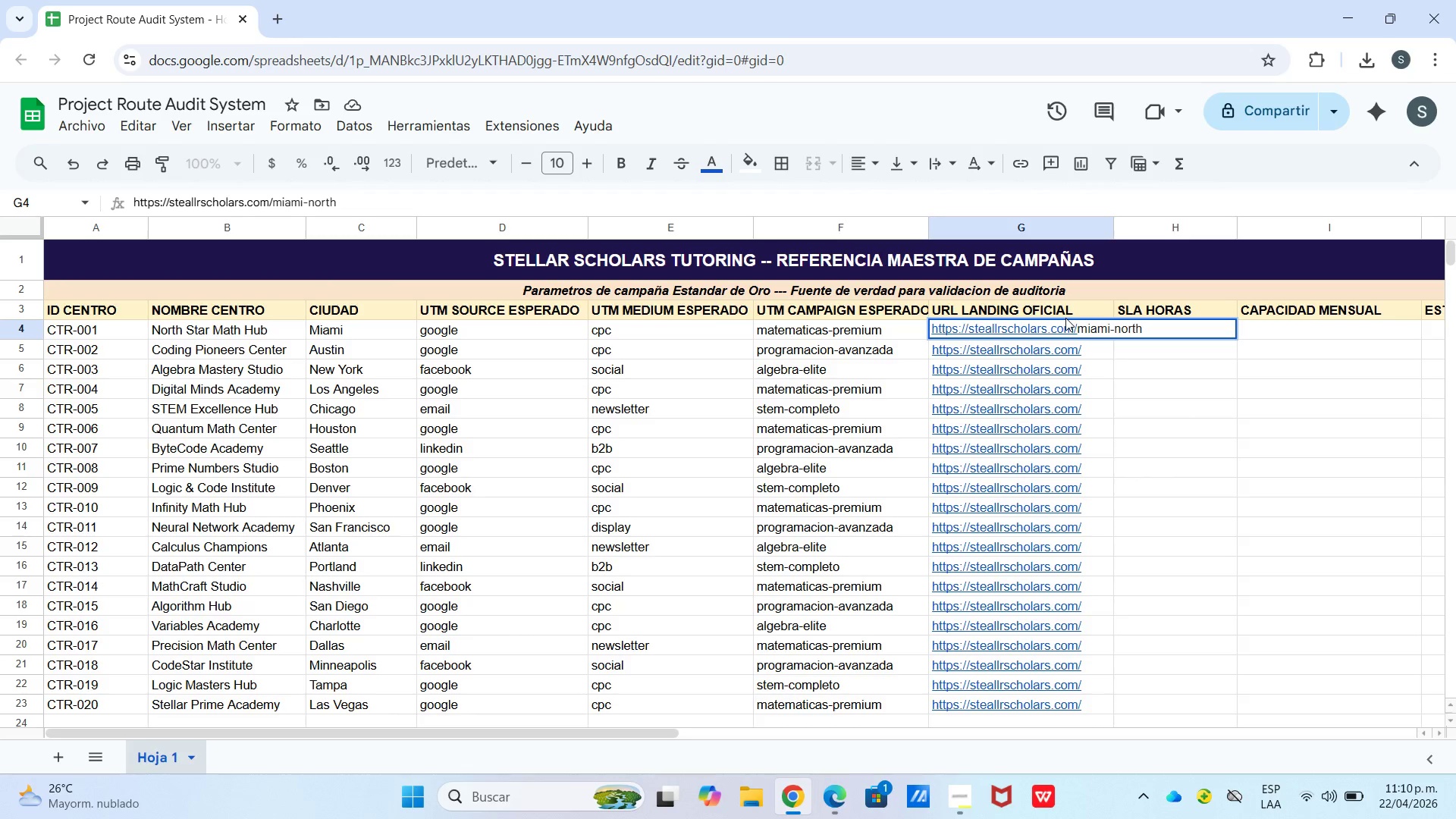 
key(Enter)
 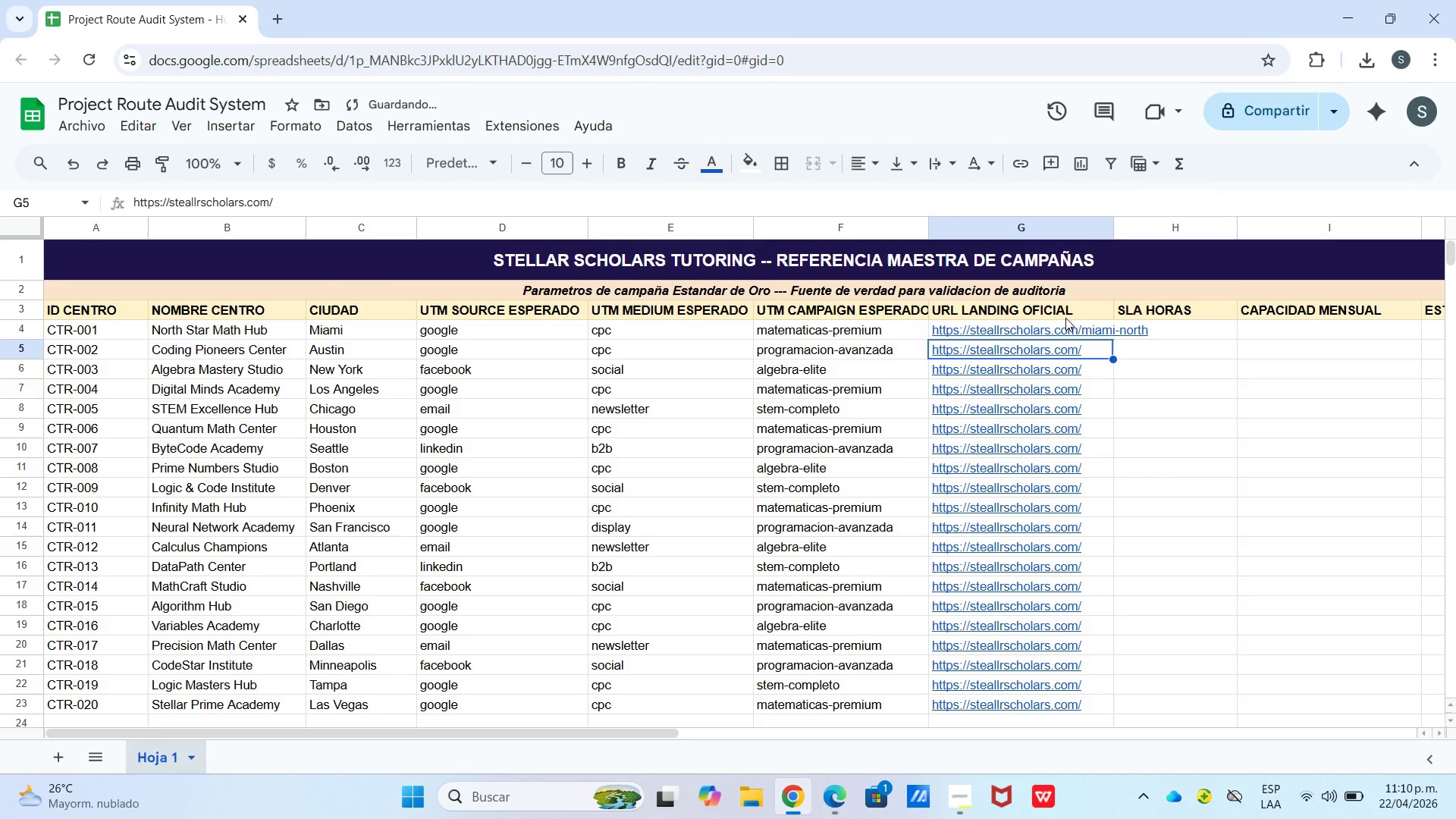 
key(Enter)
 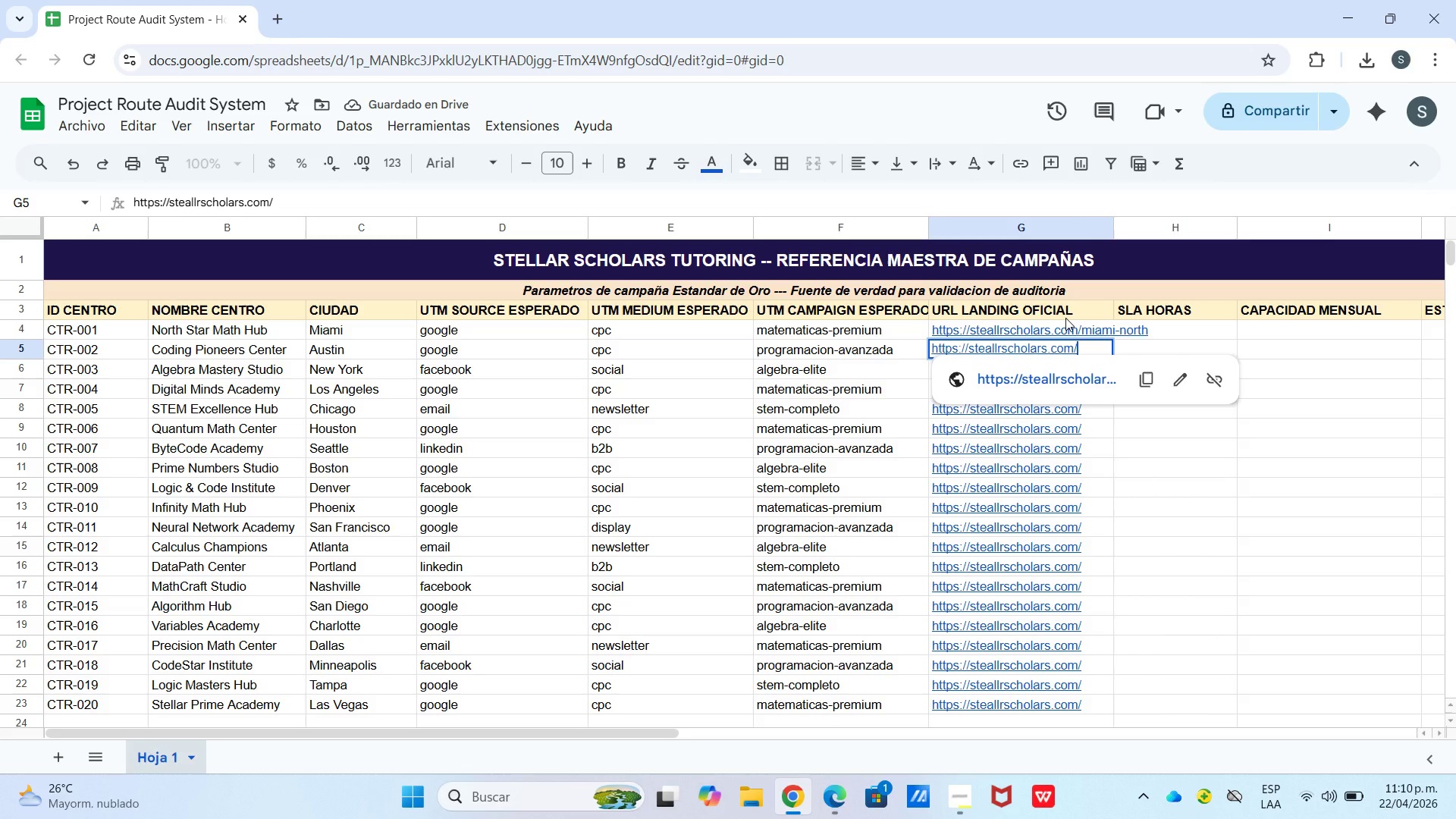 
type(aut)
key(Backspace)
type(stin.)
key(Backspace)
type(-coding)
 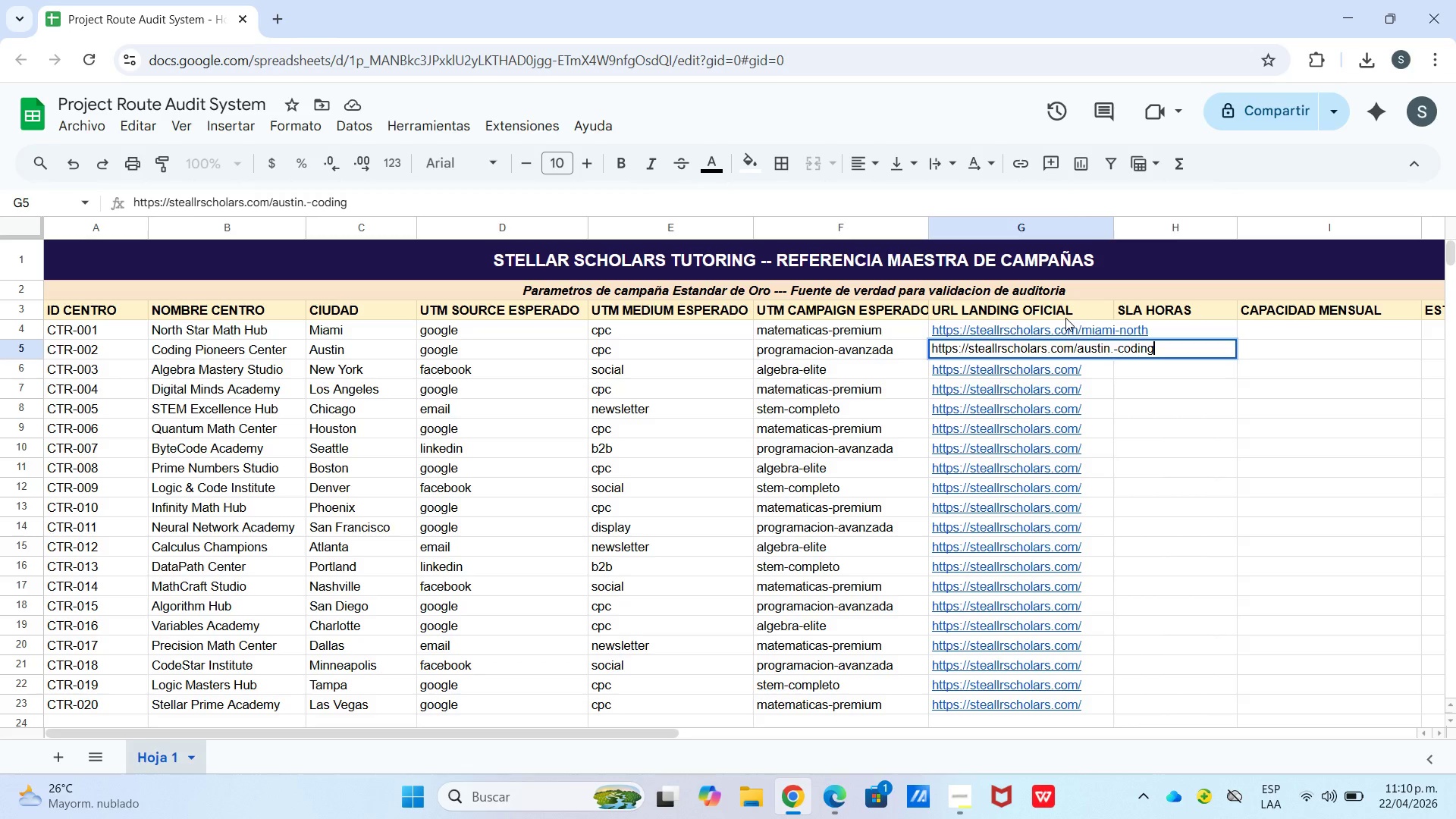 
key(Enter)
 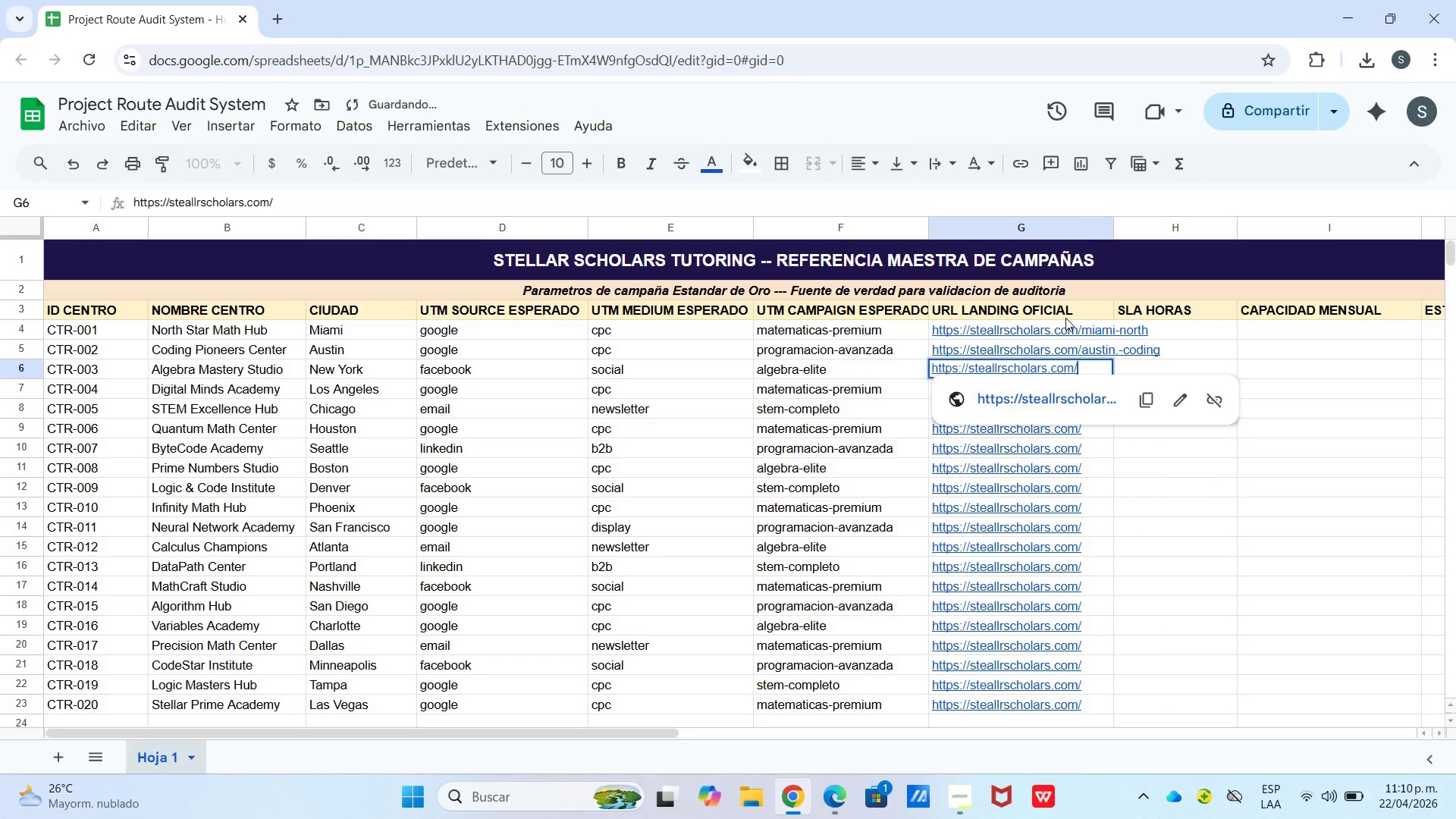 
key(Enter)
 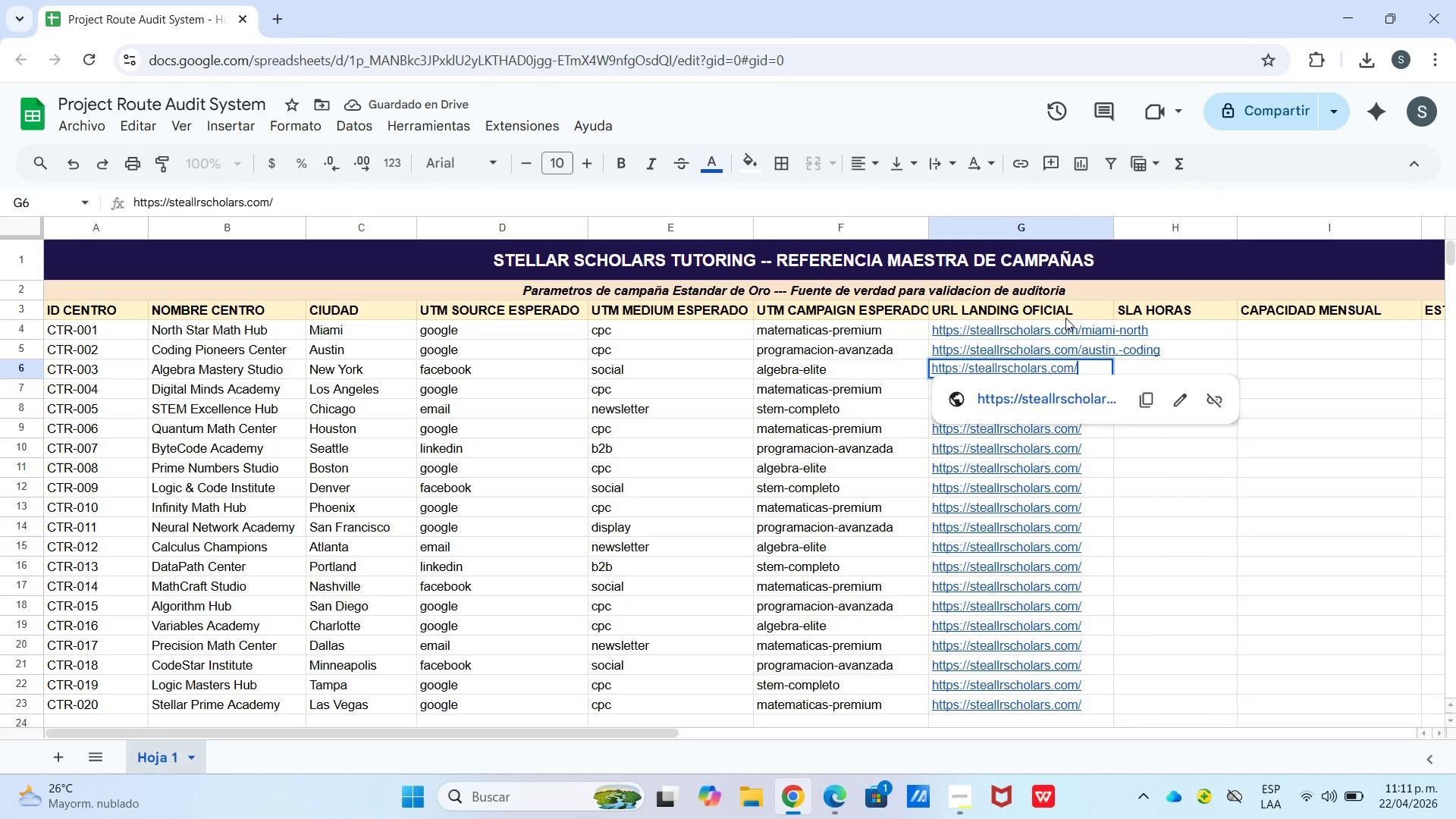 
type(nyc-algebra)
 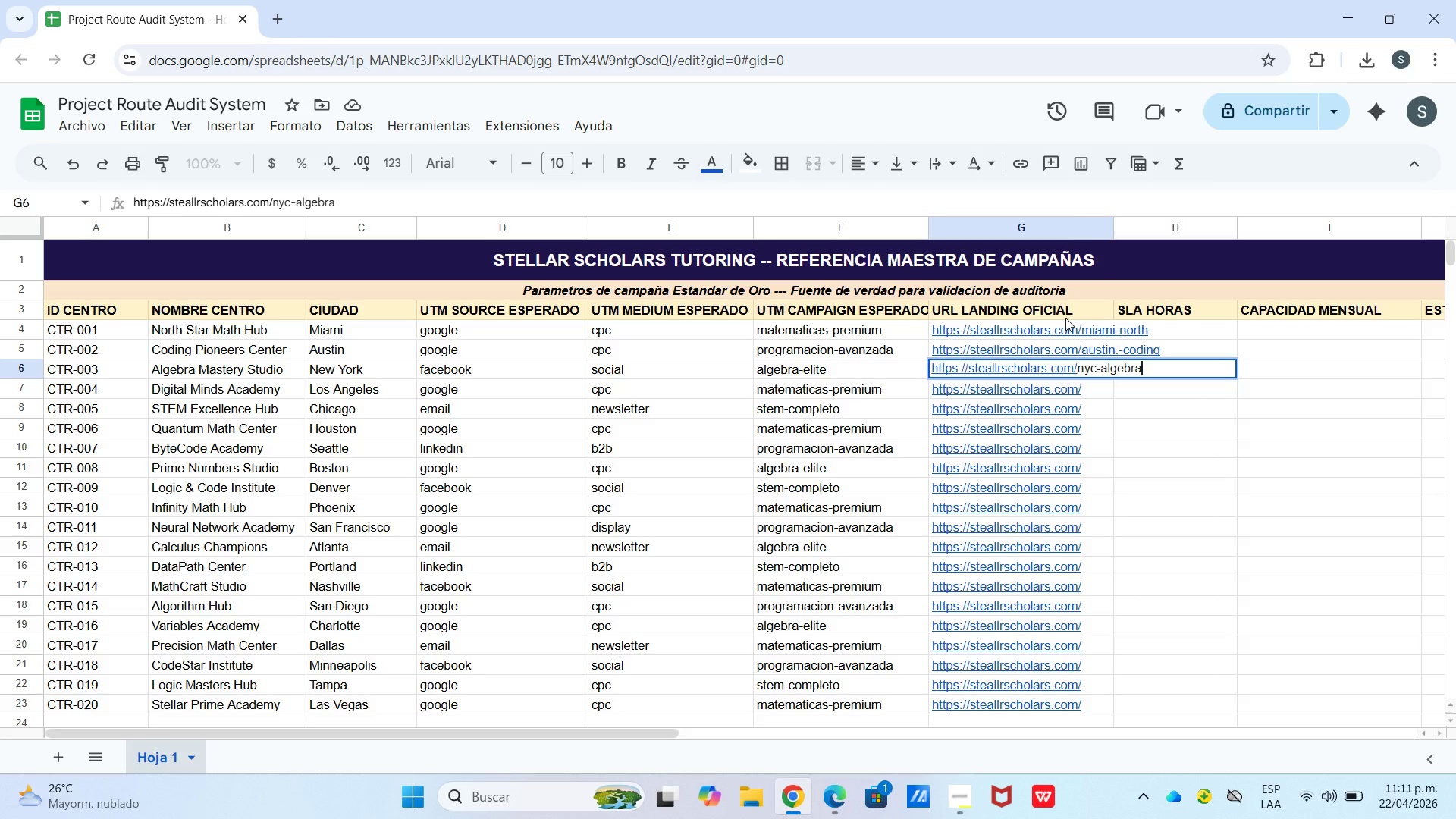 
key(Enter)
 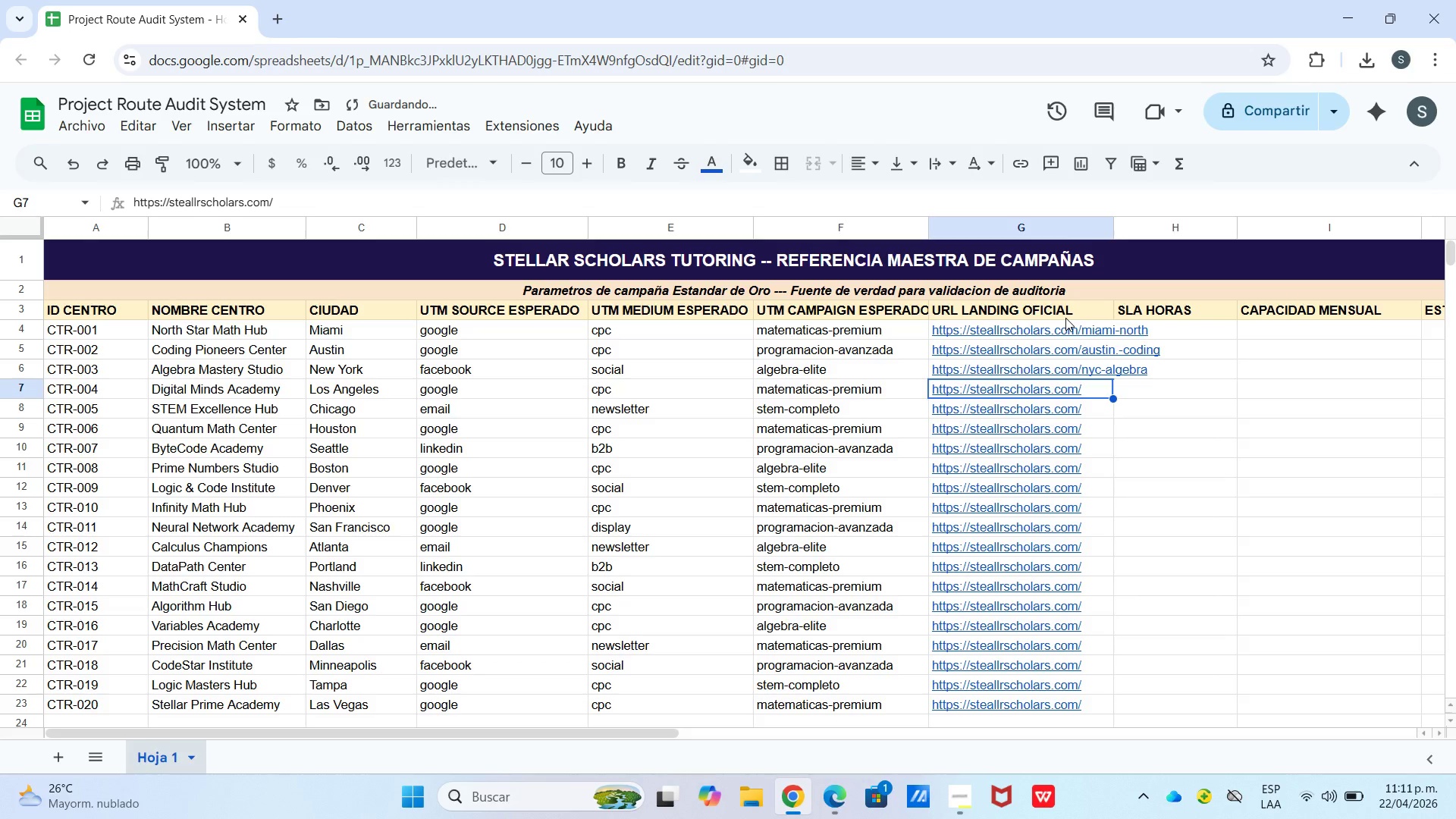 
key(Enter)
 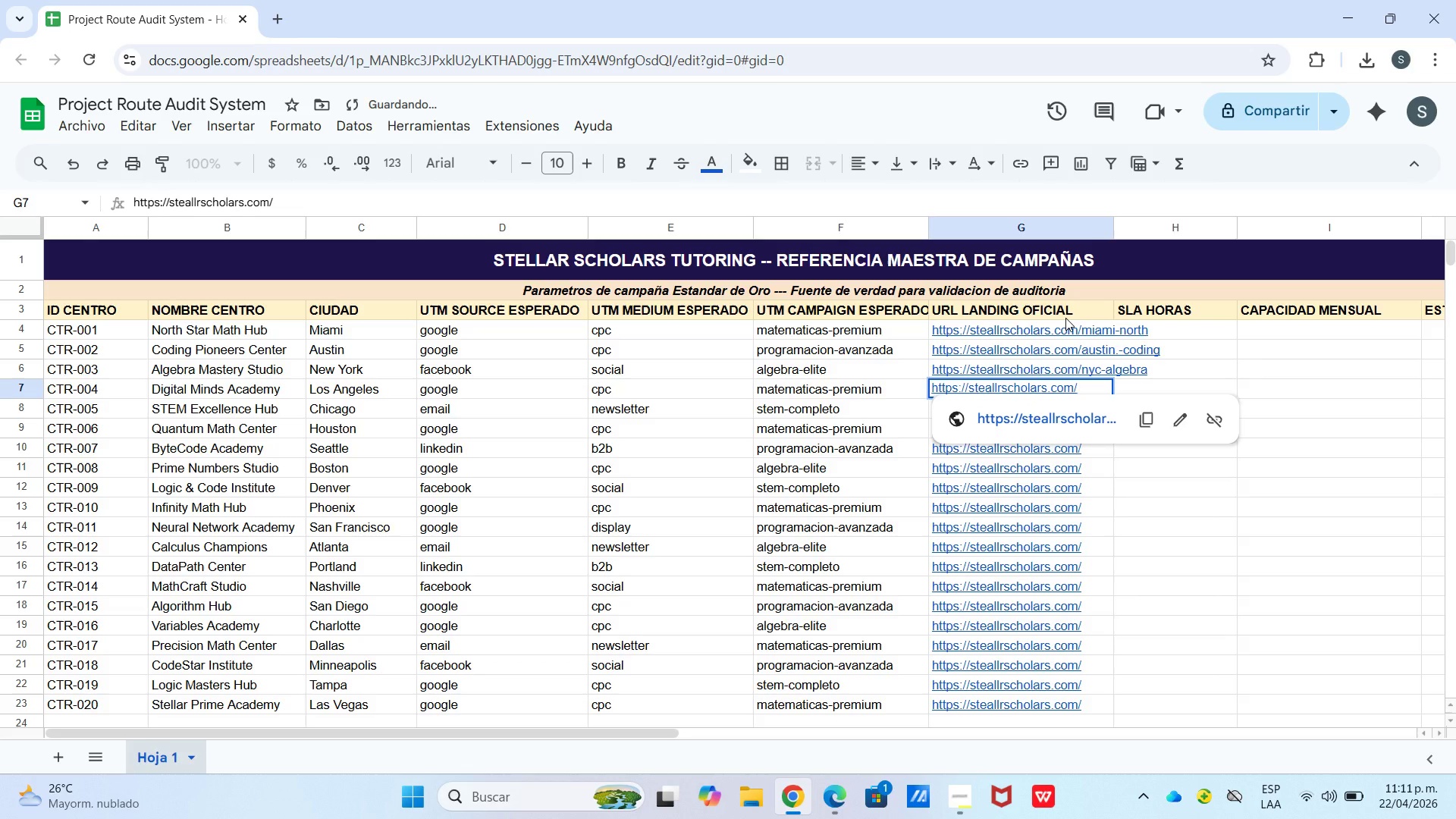 
type(chicago-stem)
 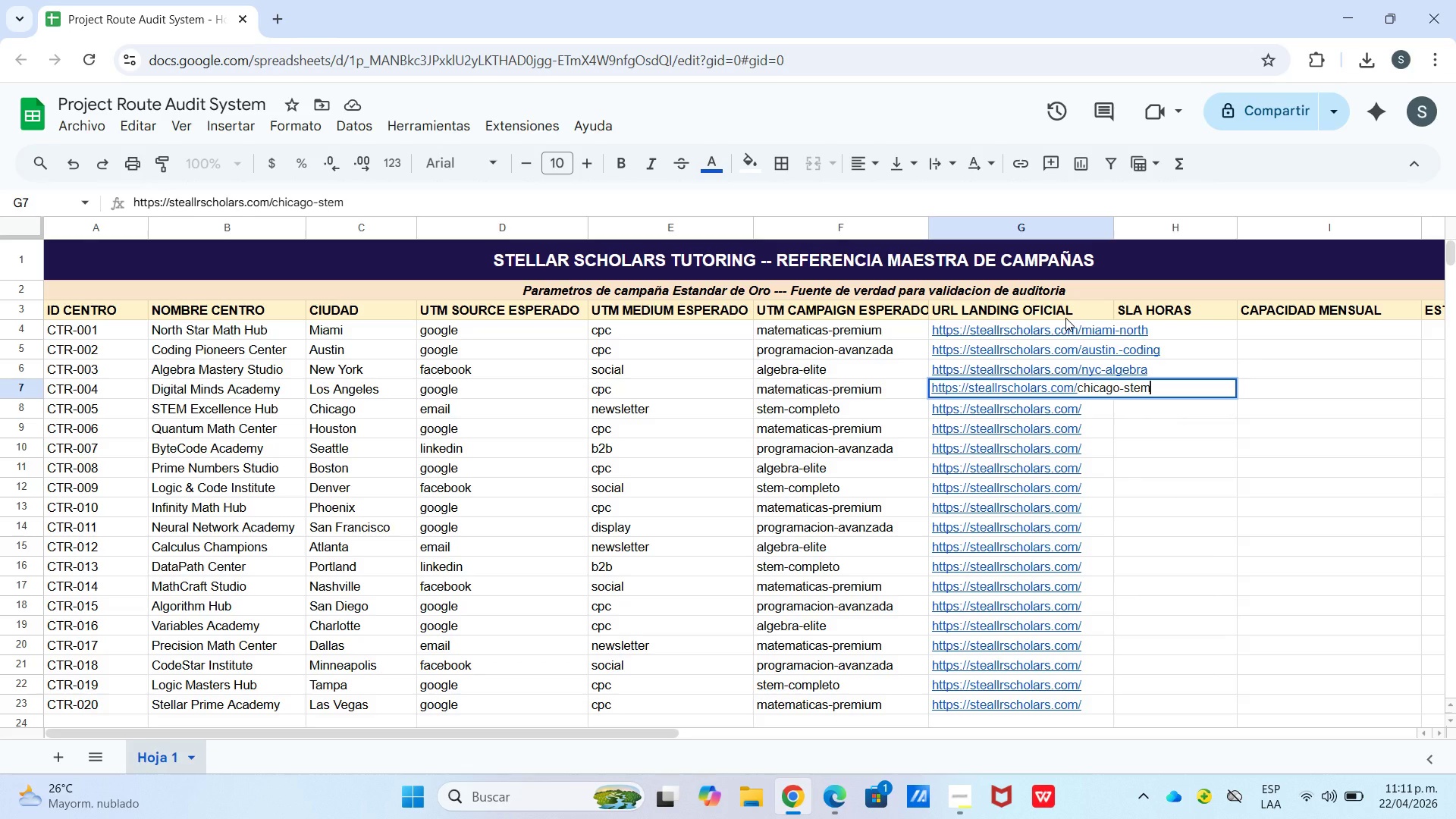 
key(Enter)
 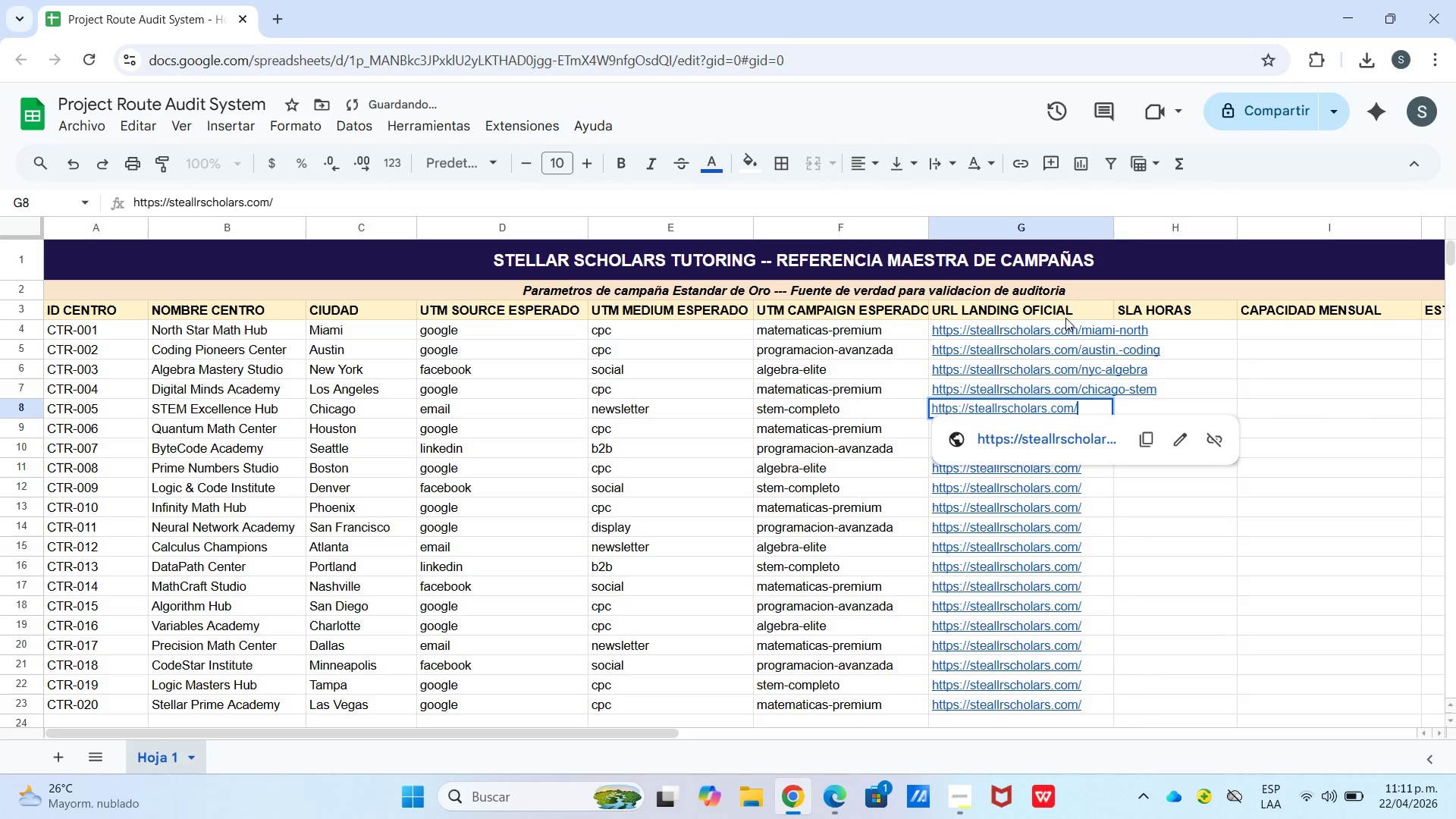 
key(Enter)
 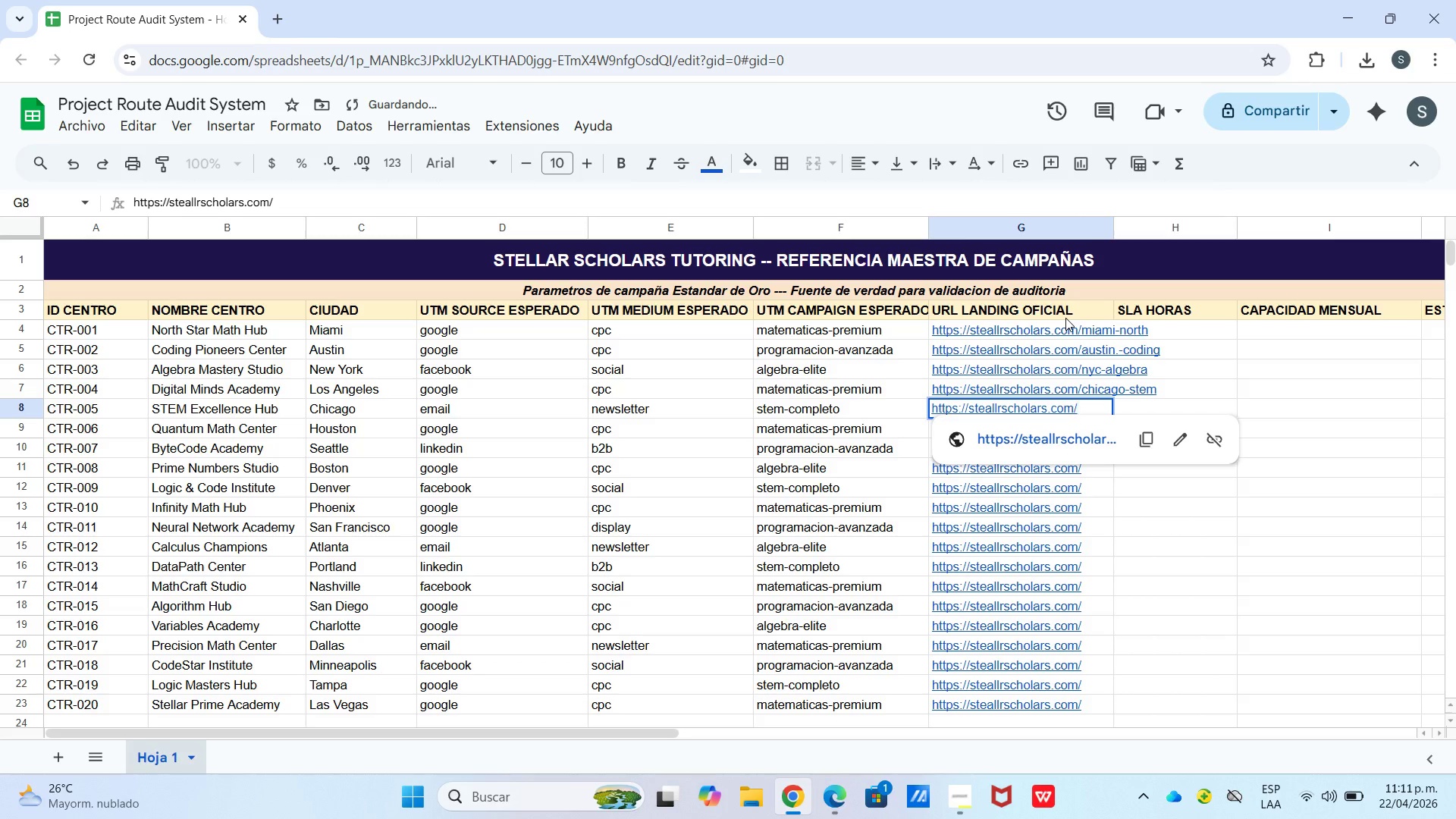 
type(houston-quantum)
 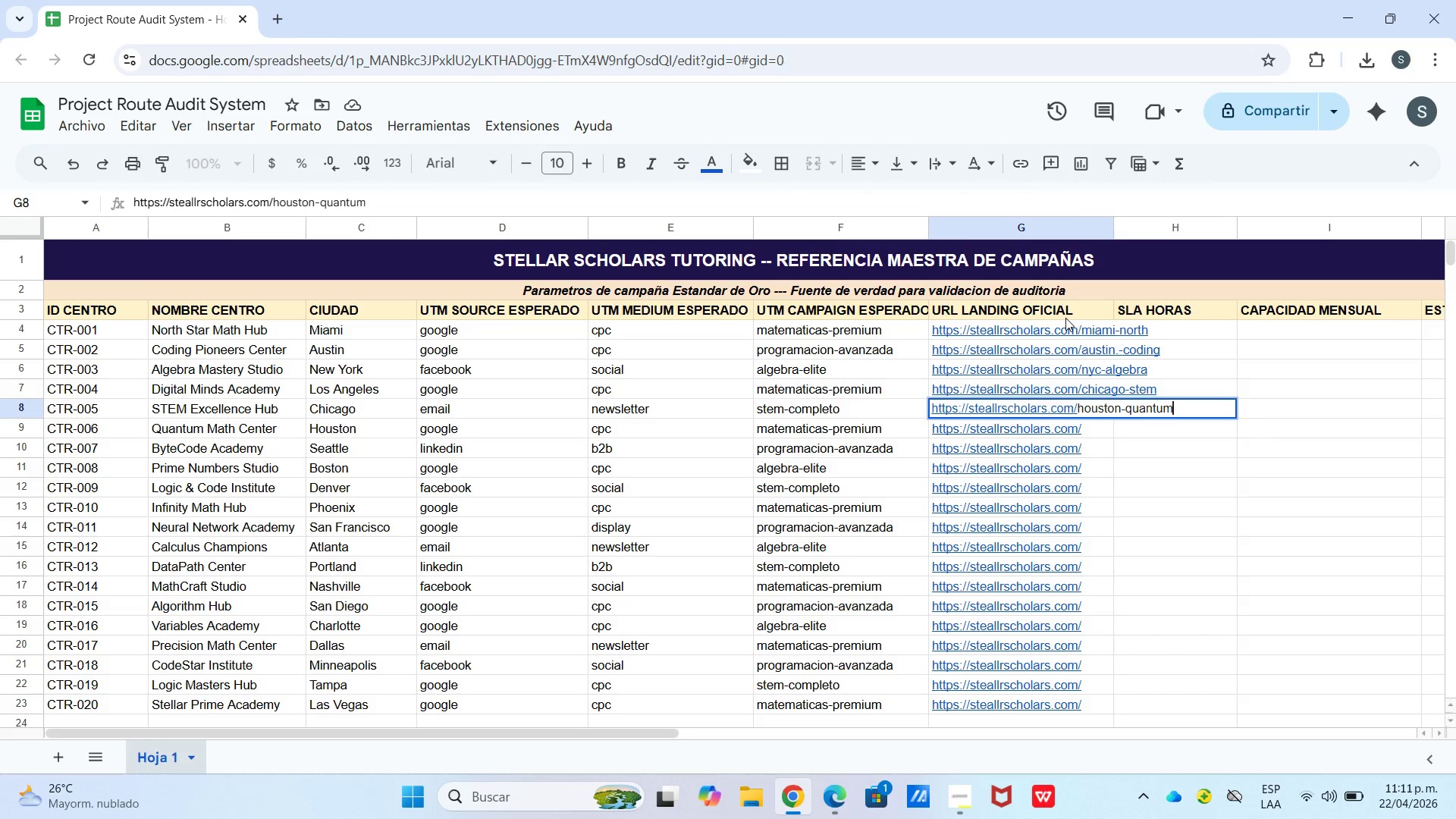 
key(Enter)
 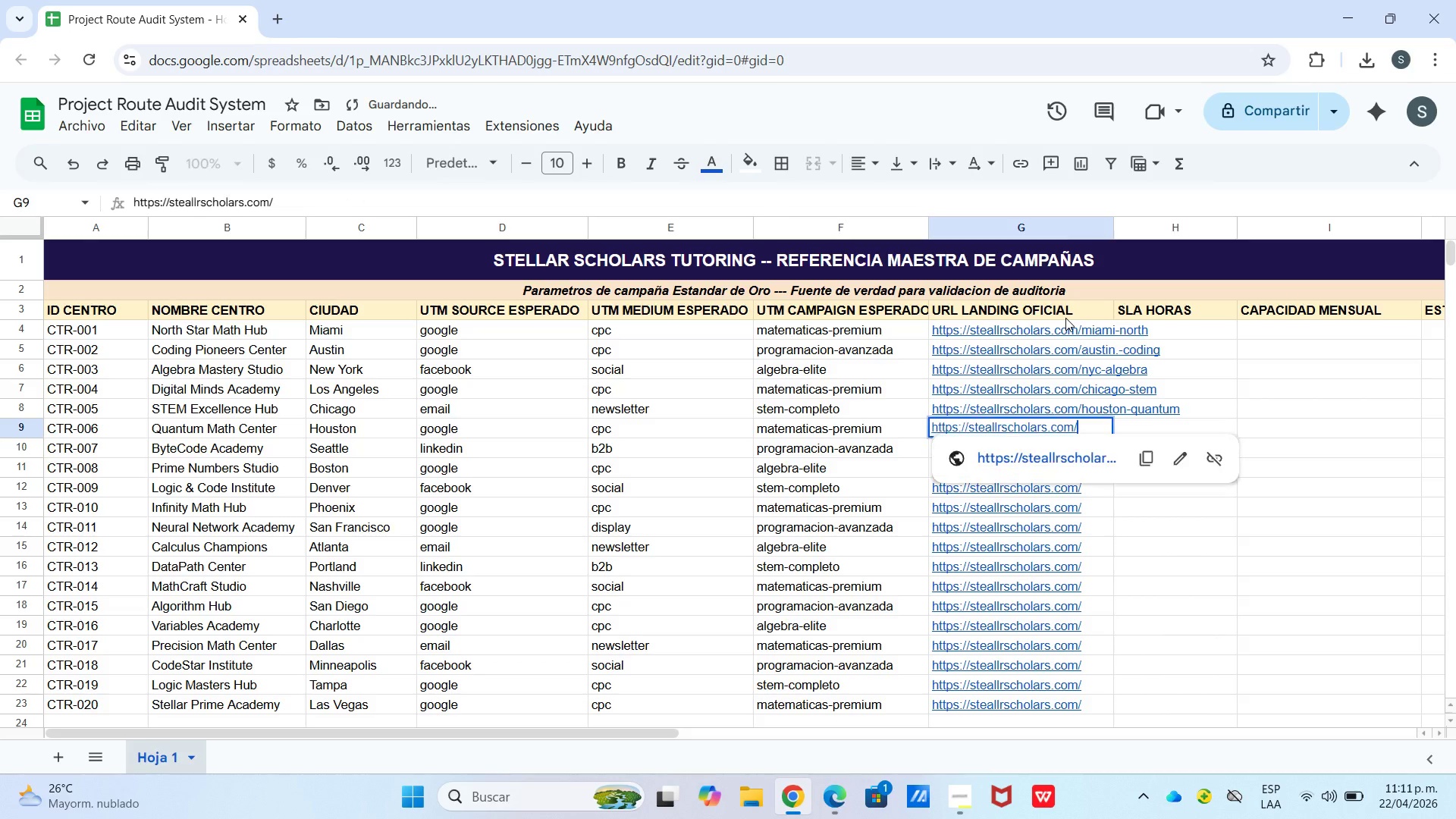 
key(Enter)
 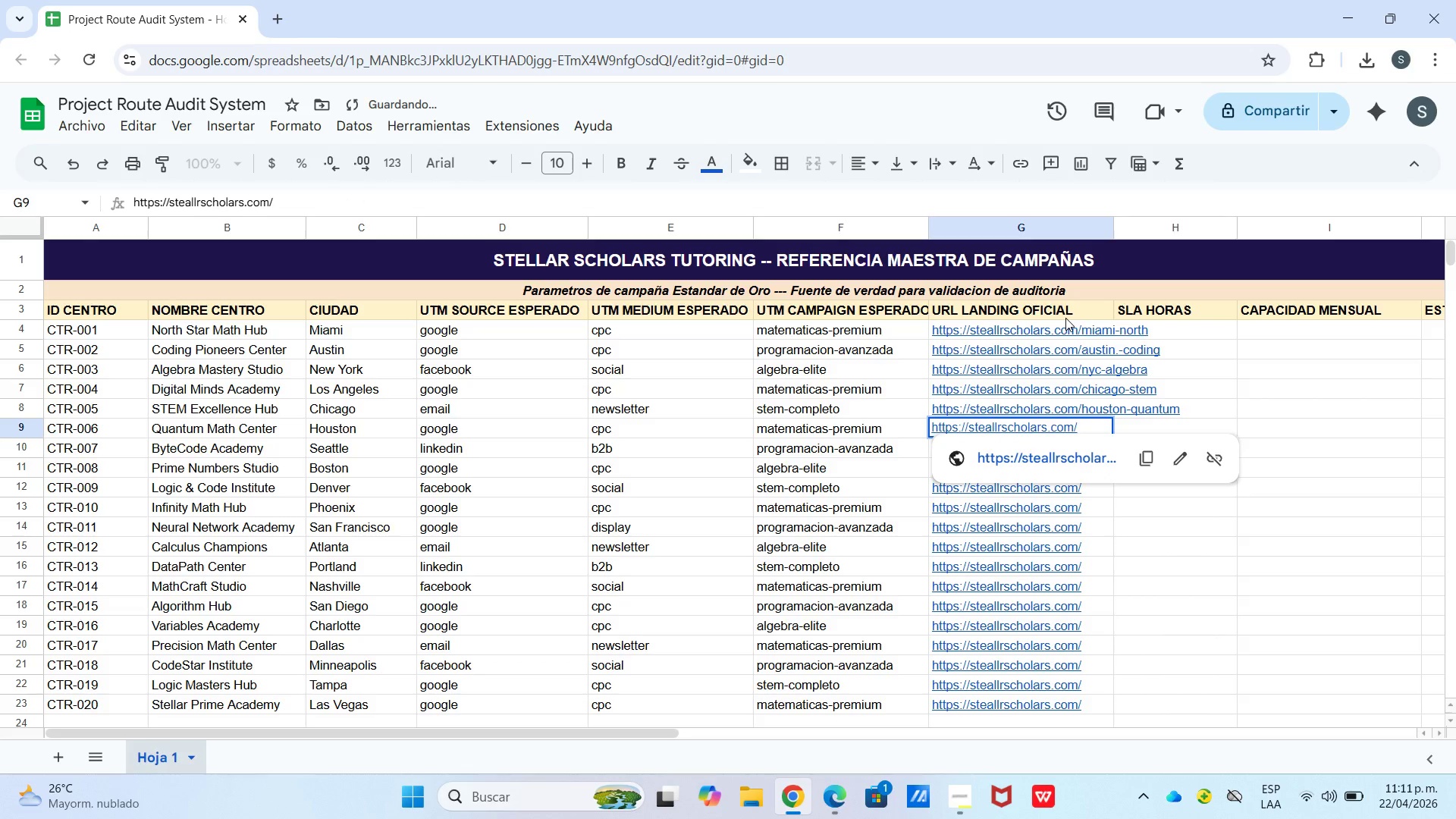 
type(-)
key(Backspace)
type(seattle-byte)
 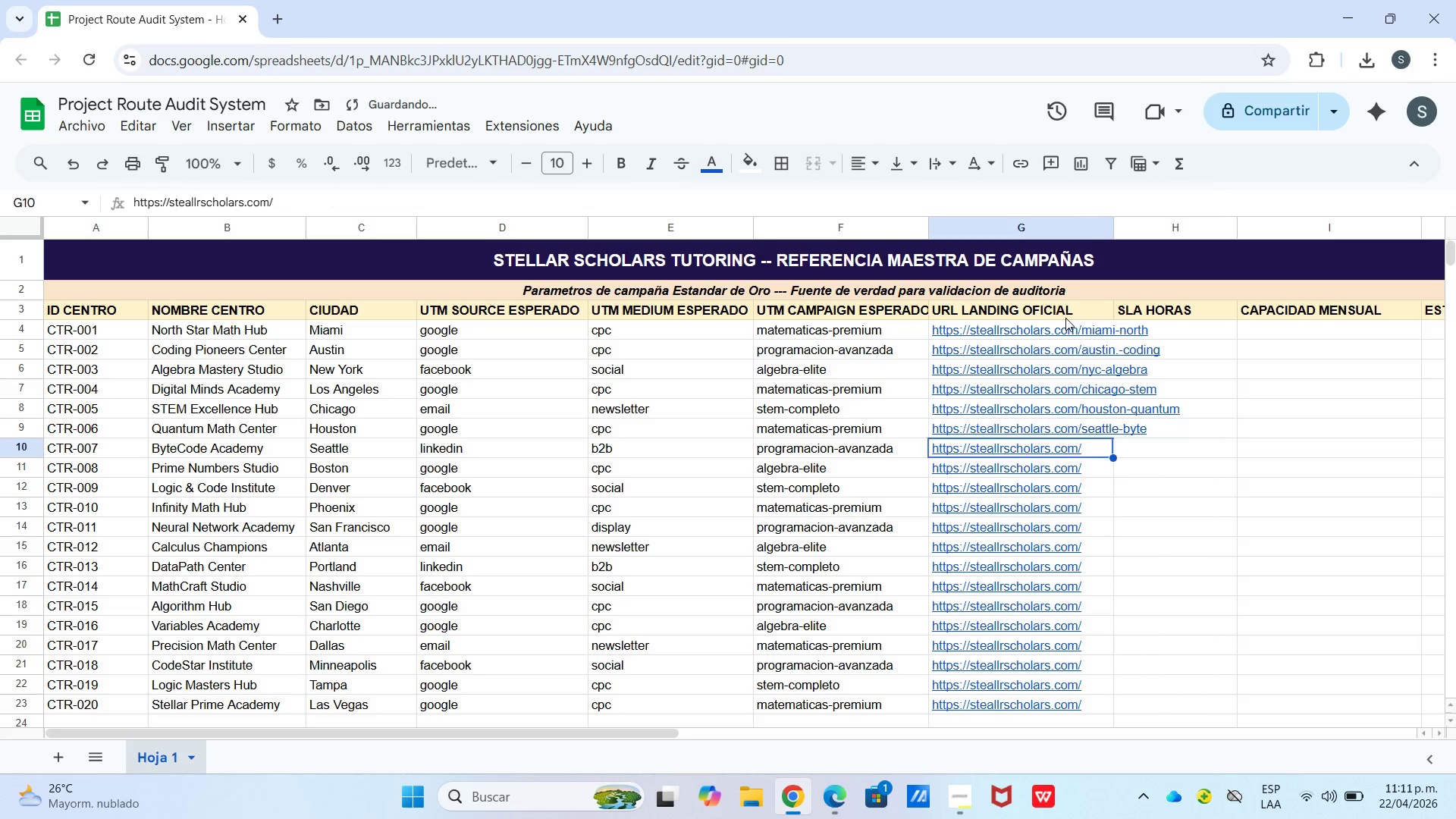 
key(Enter)
 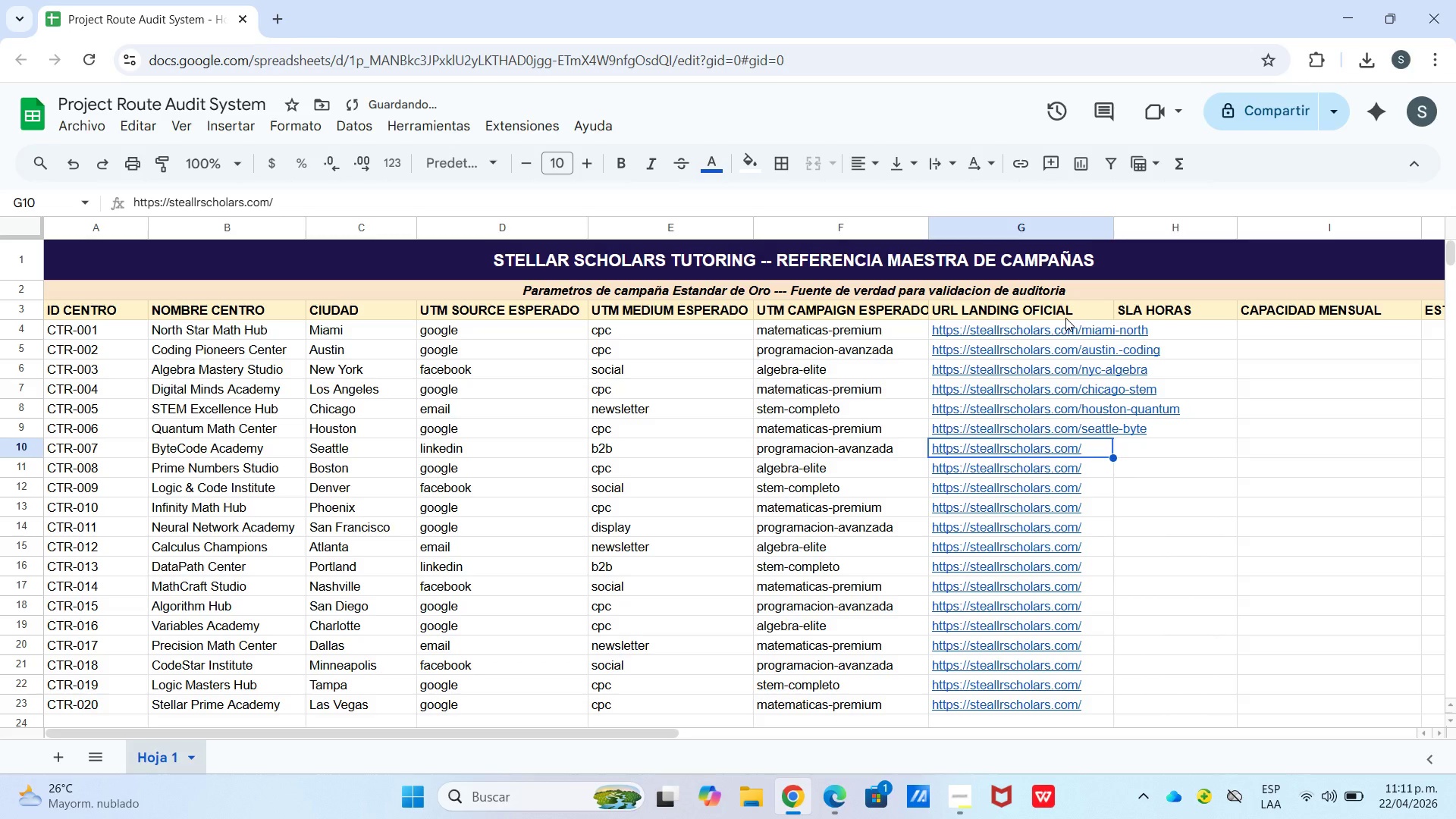 
key(Enter)
 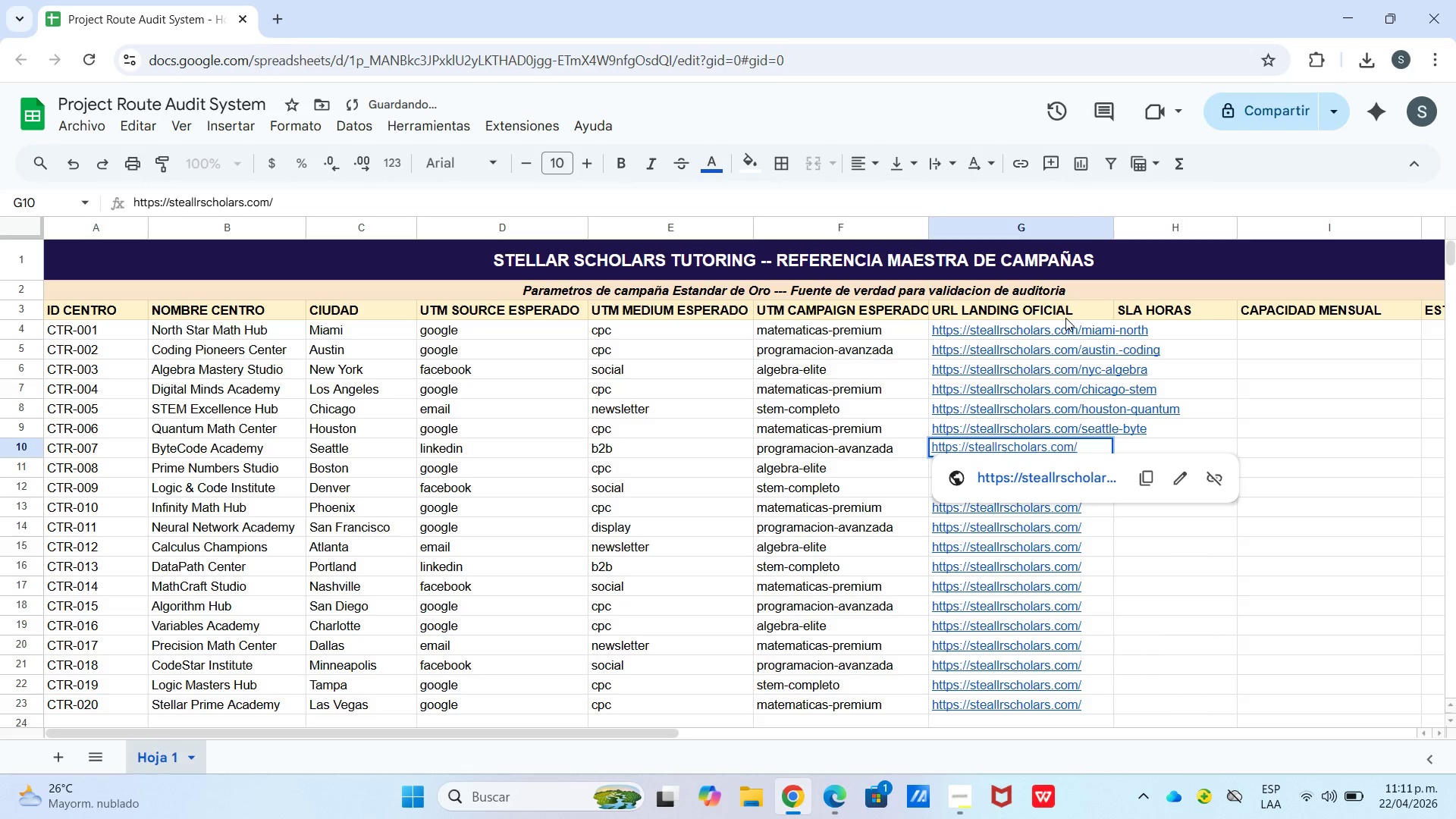 
type(boston-prime)
 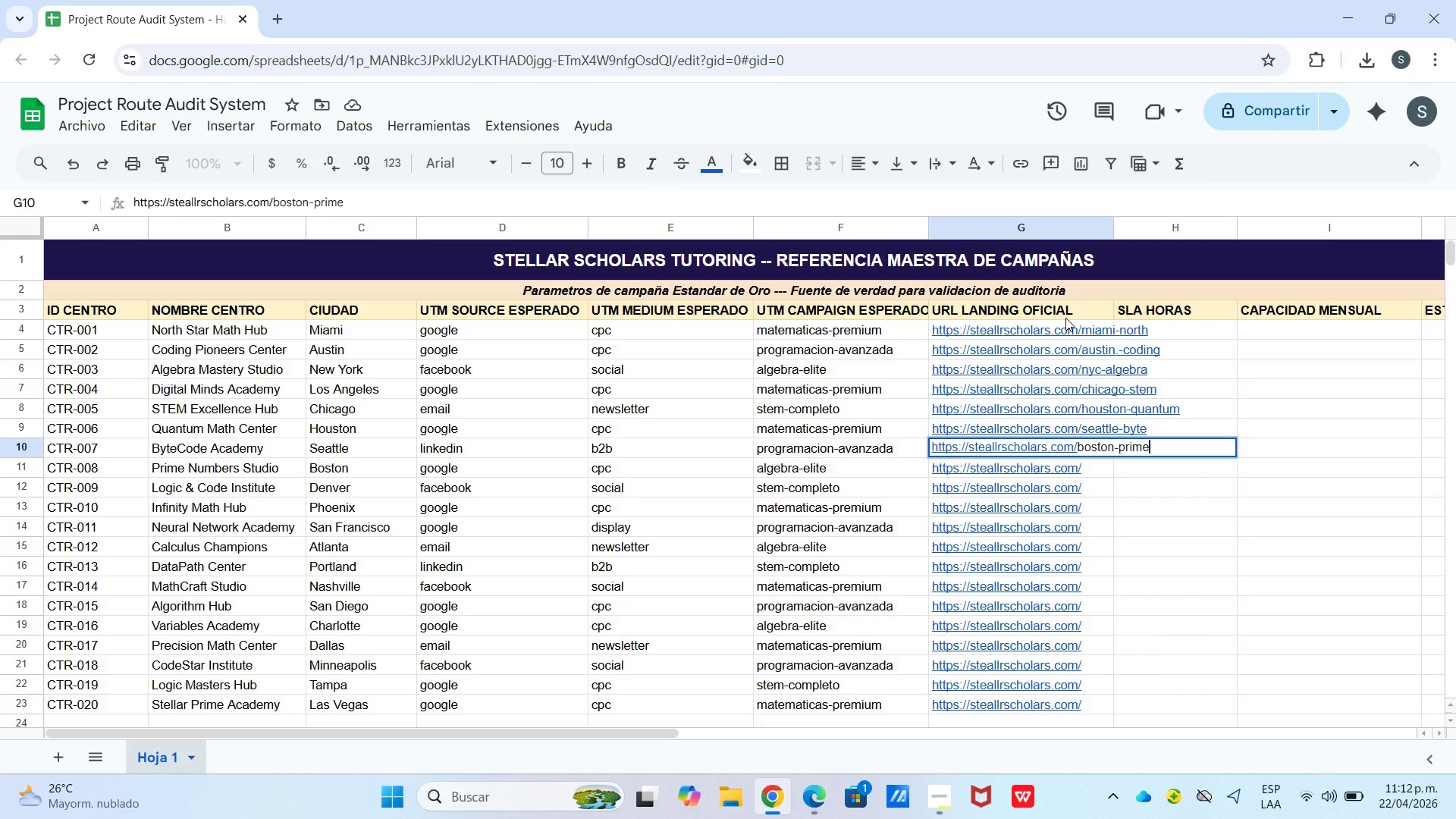 
wait(21.09)
 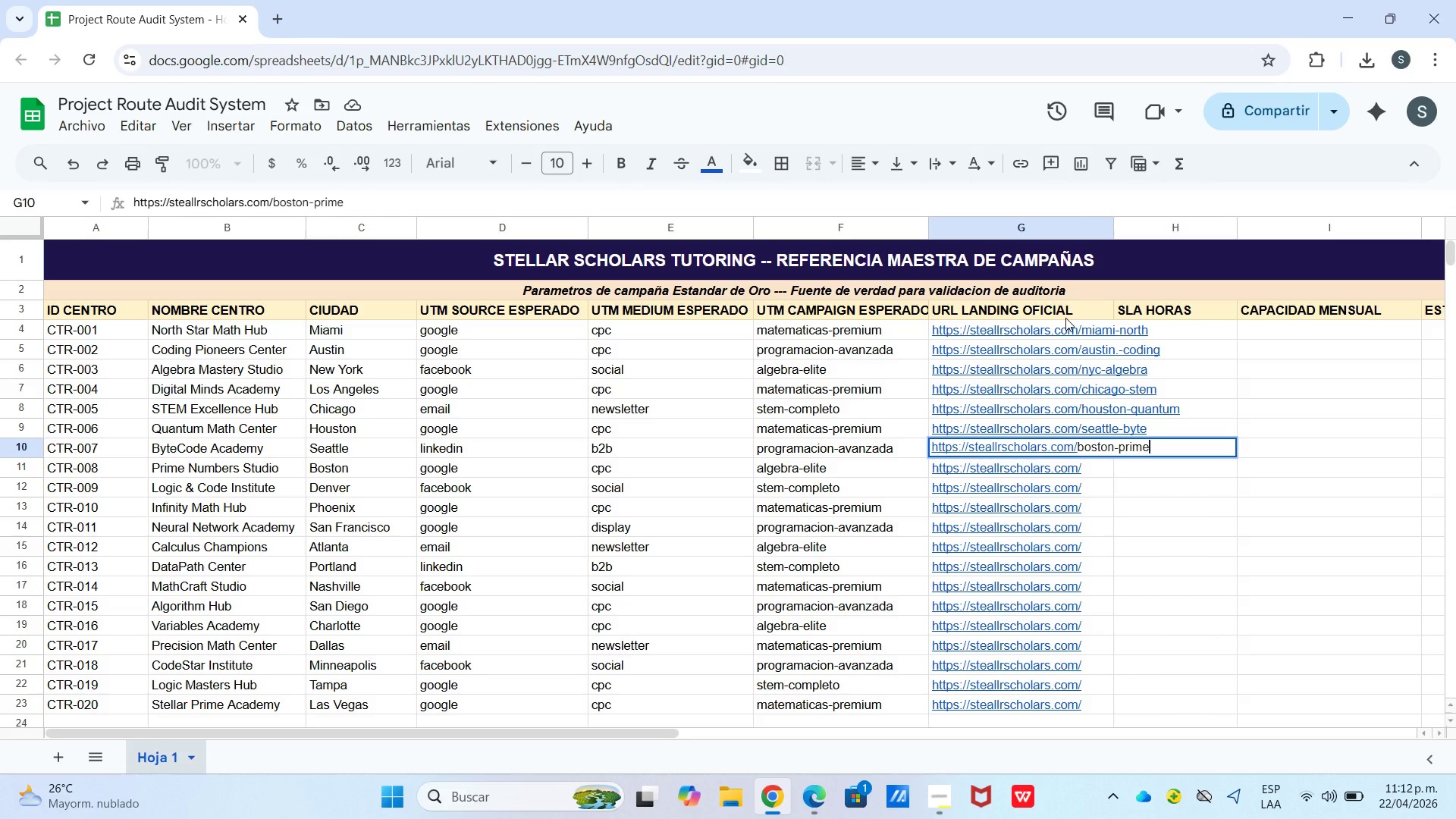 
key(Enter)
 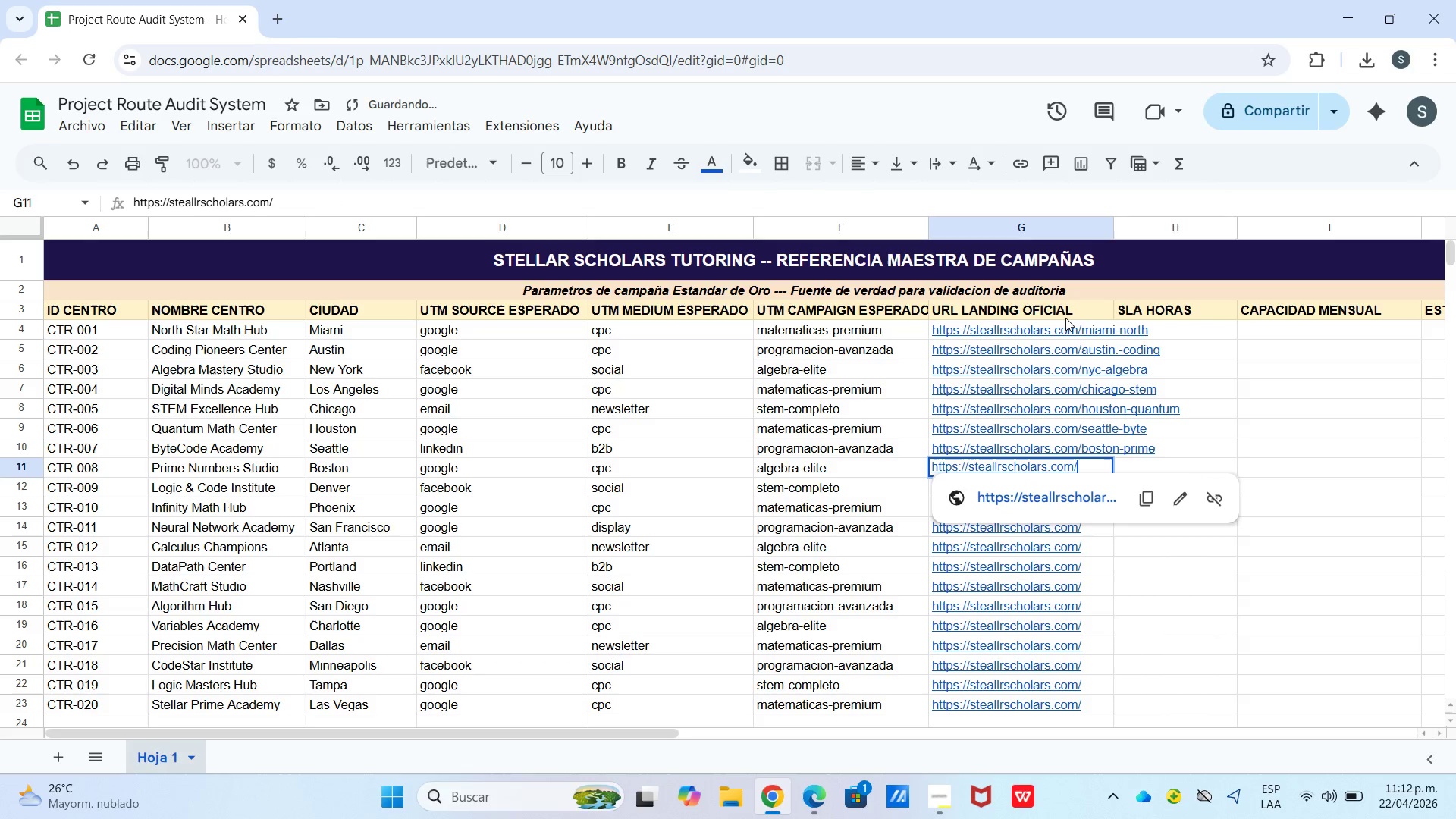 
key(Enter)
 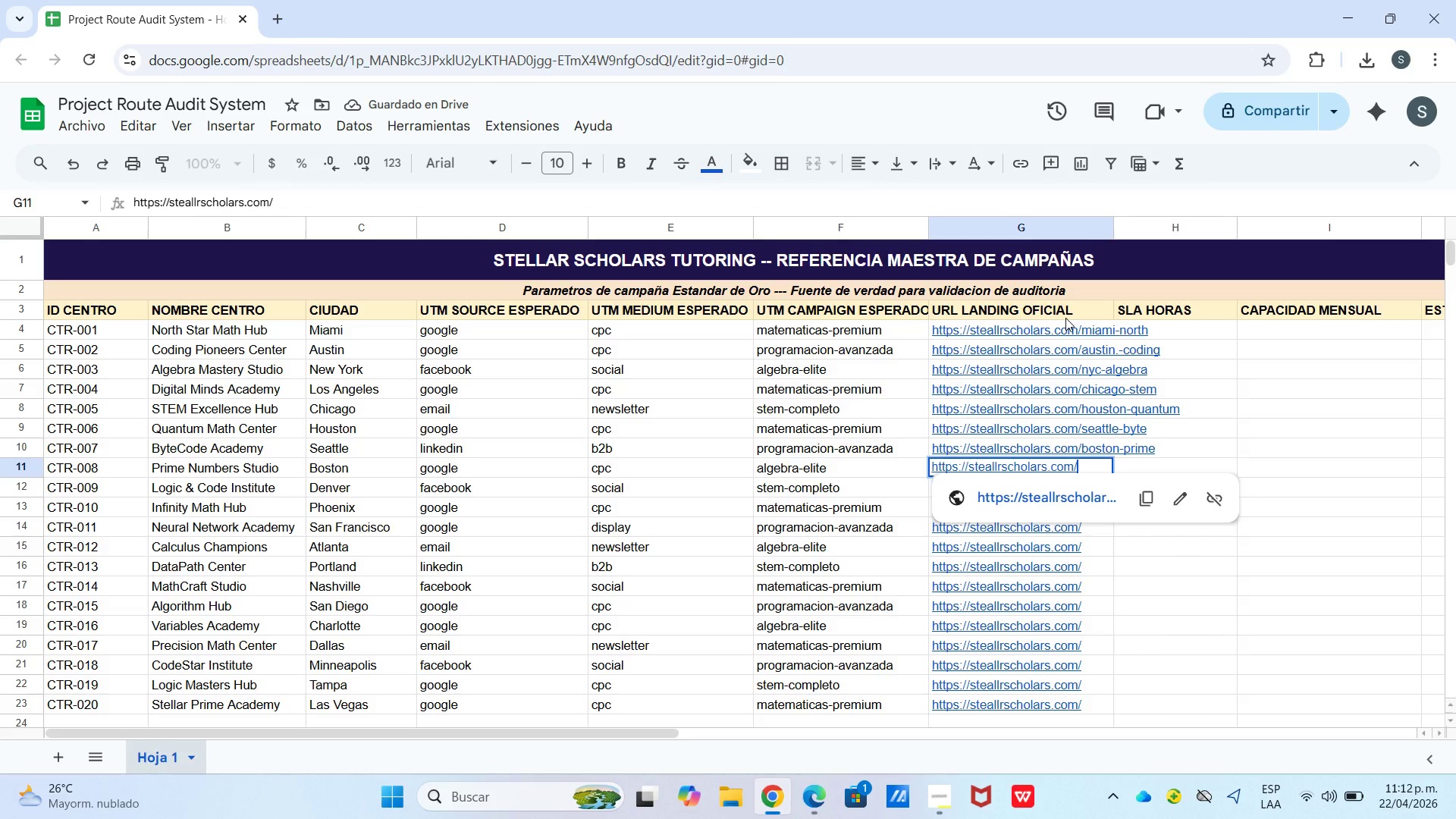 
wait(9.48)
 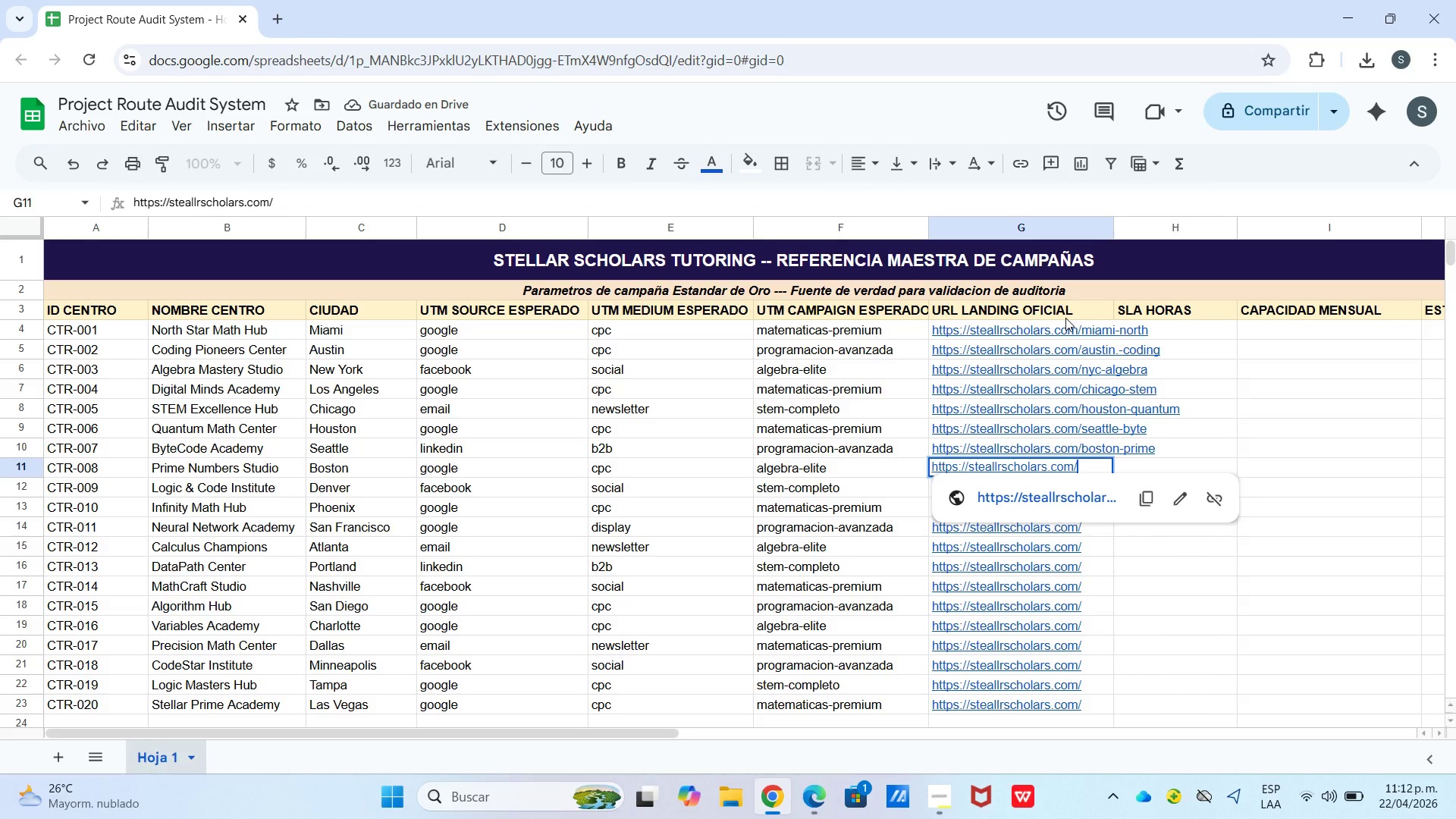 
left_click([1285, 459])
 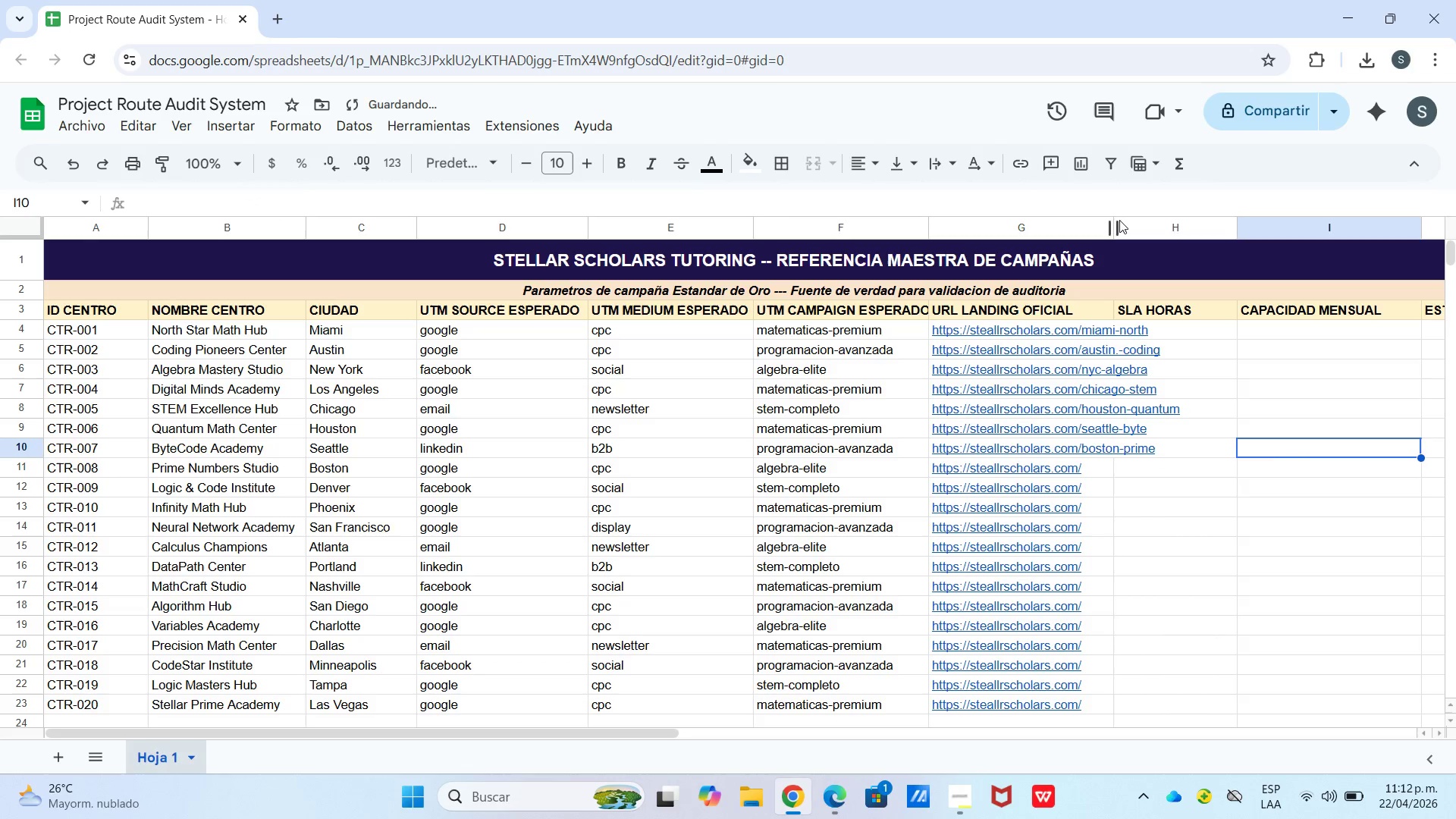 
left_click_drag(start_coordinate=[1117, 223], to_coordinate=[1201, 234])
 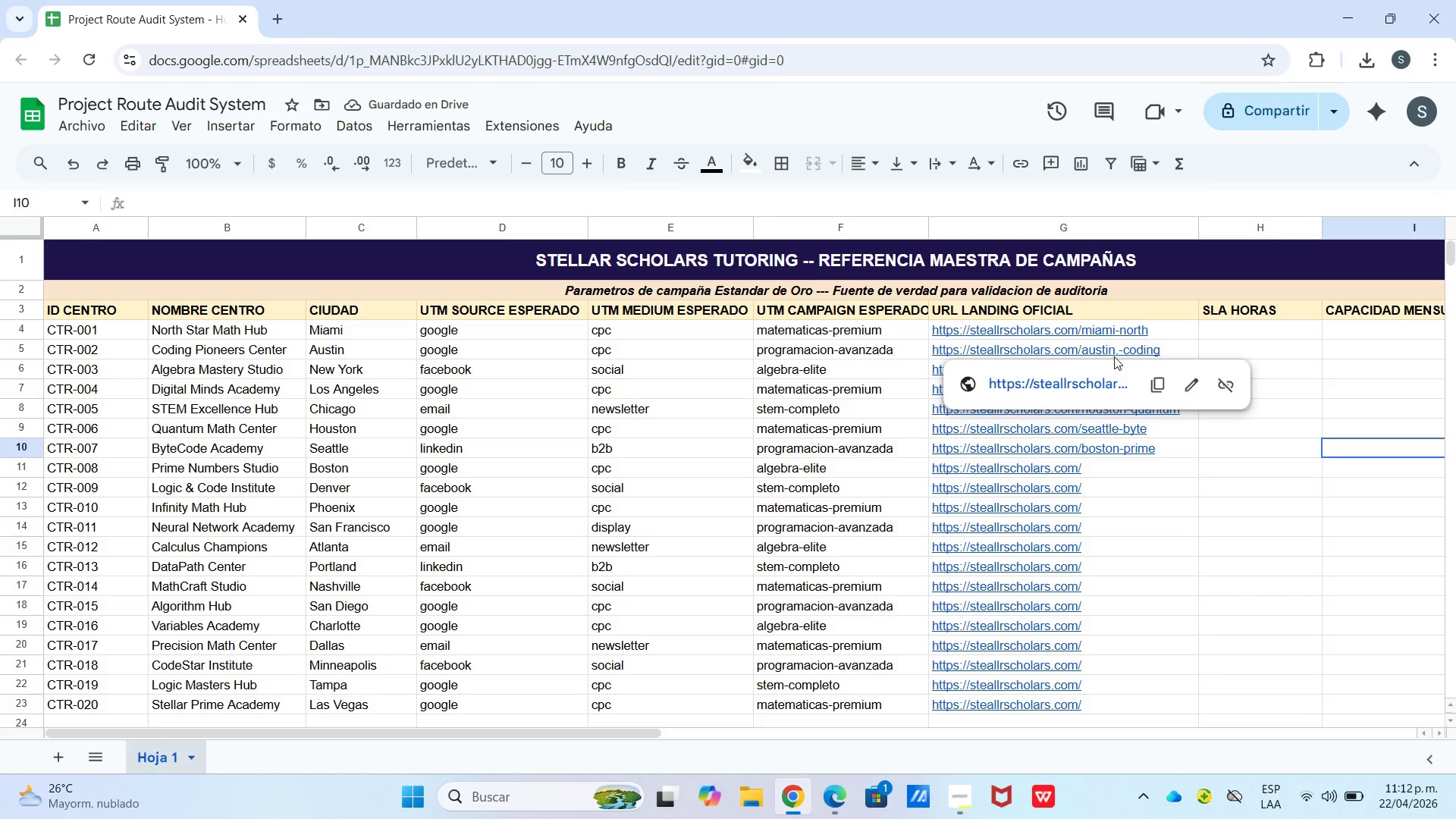 
left_click([1380, 377])
 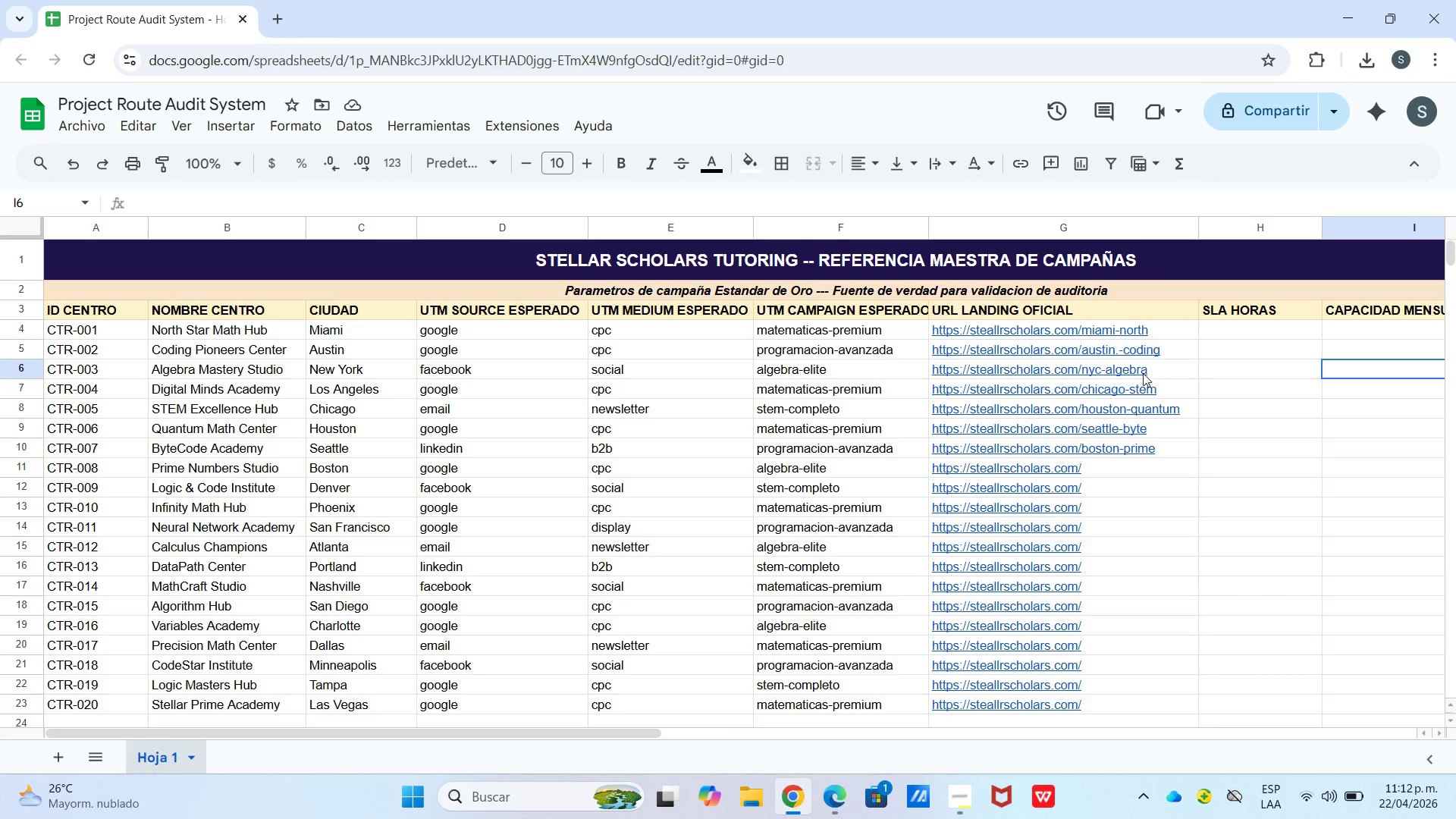 
left_click([1222, 364])
 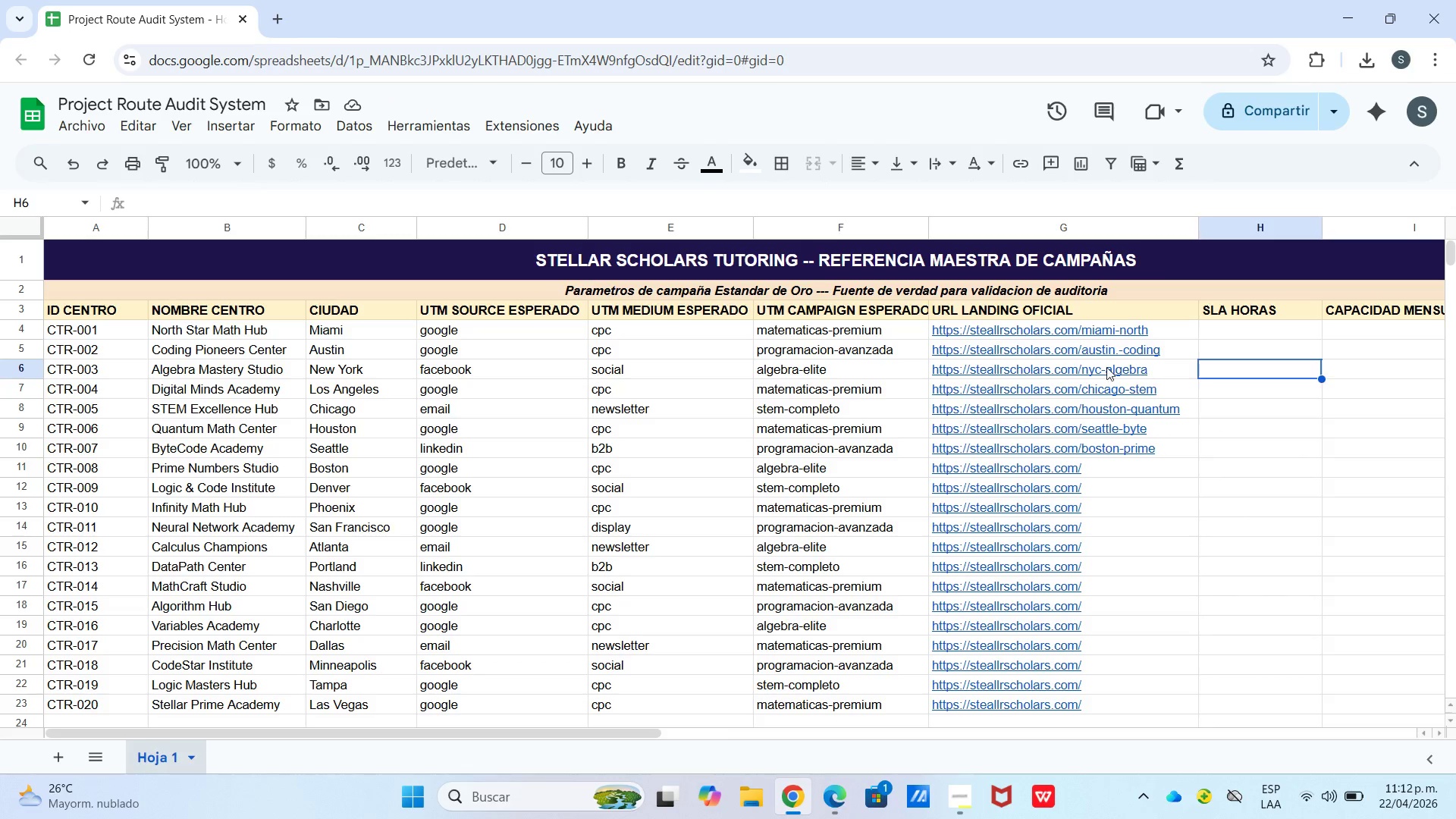 
left_click_drag(start_coordinate=[1106, 367], to_coordinate=[1113, 450])
 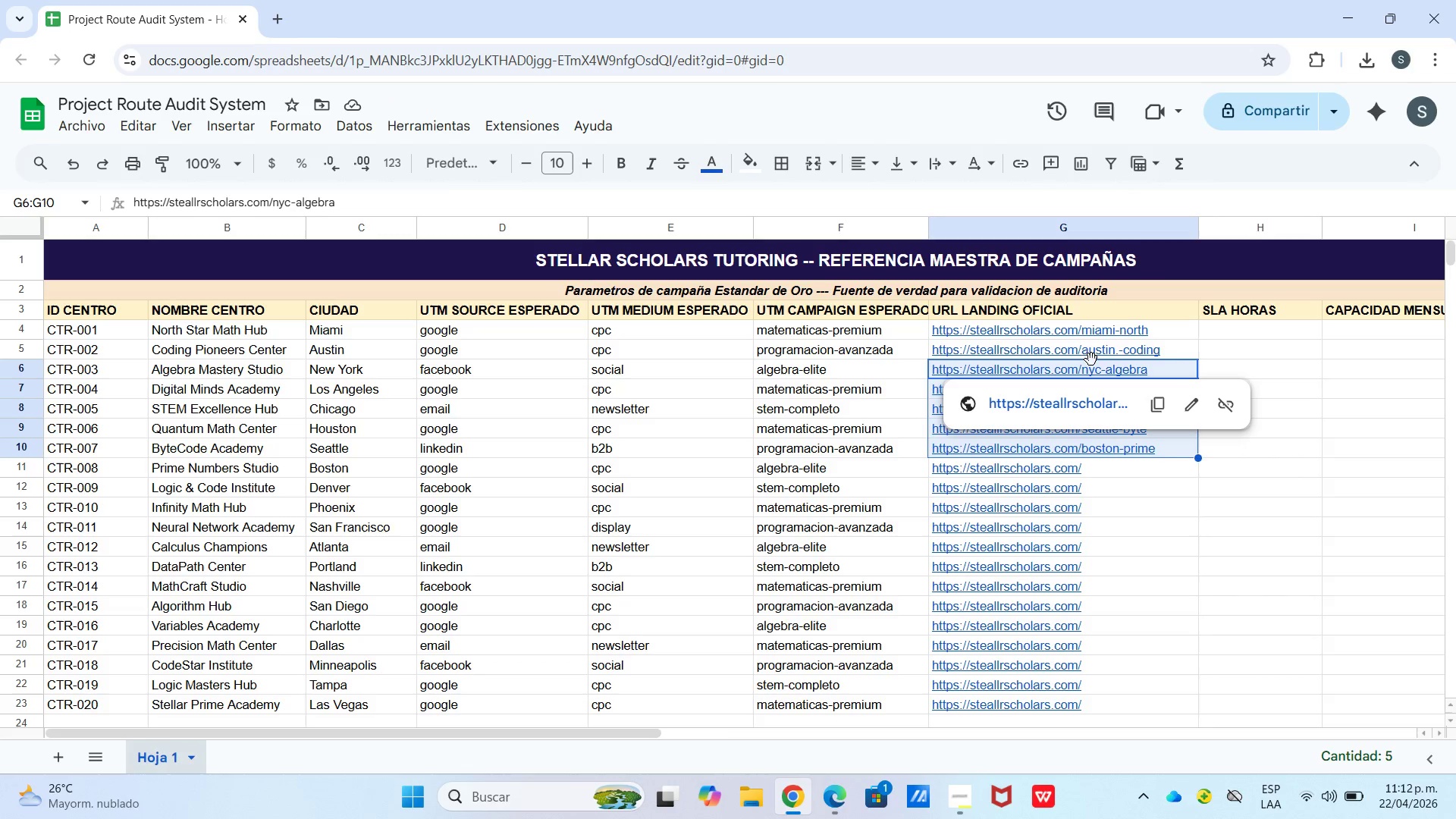 
left_click_drag(start_coordinate=[1091, 359], to_coordinate=[1104, 419])
 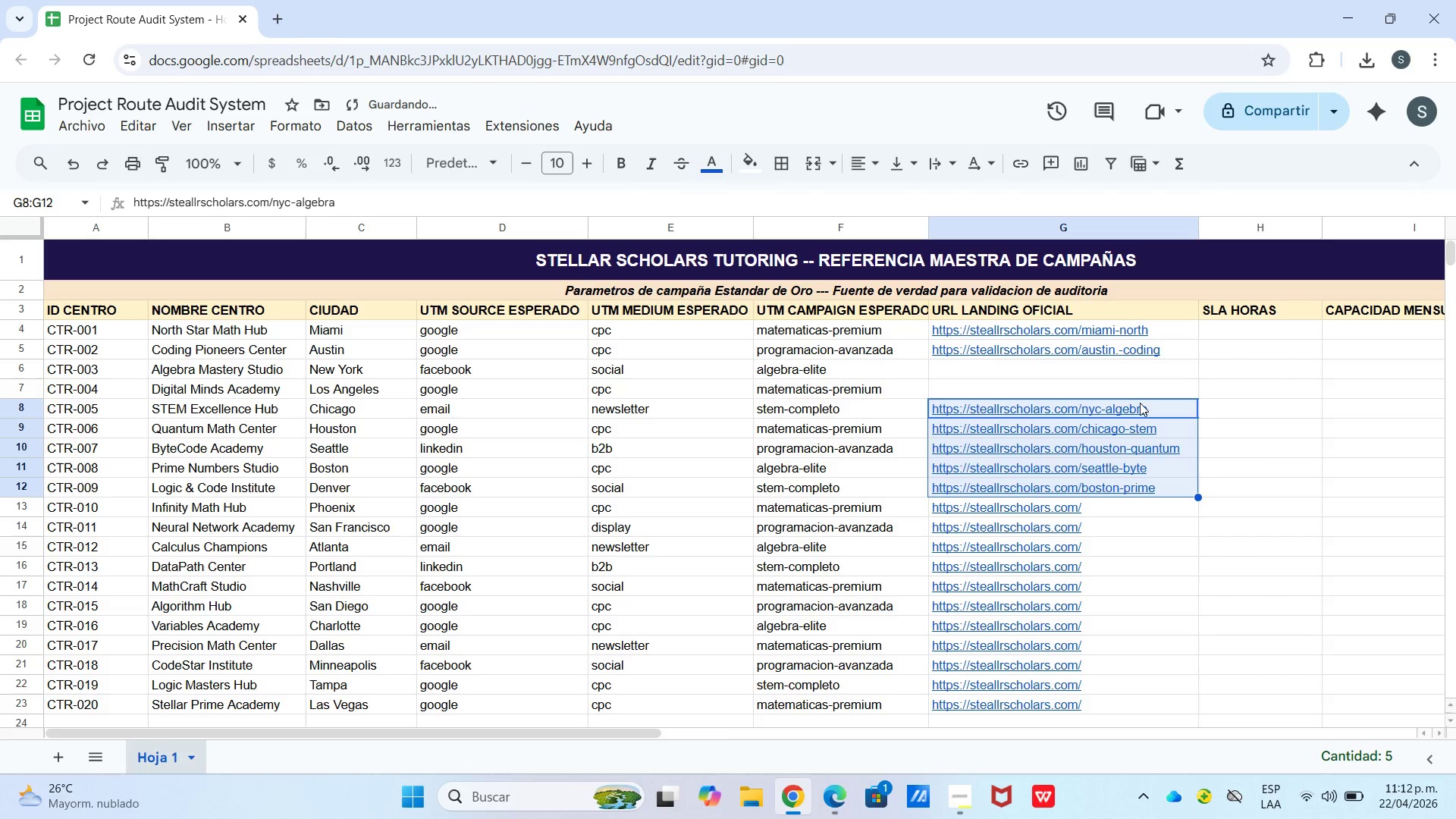 
left_click_drag(start_coordinate=[1140, 401], to_coordinate=[1140, 396])
 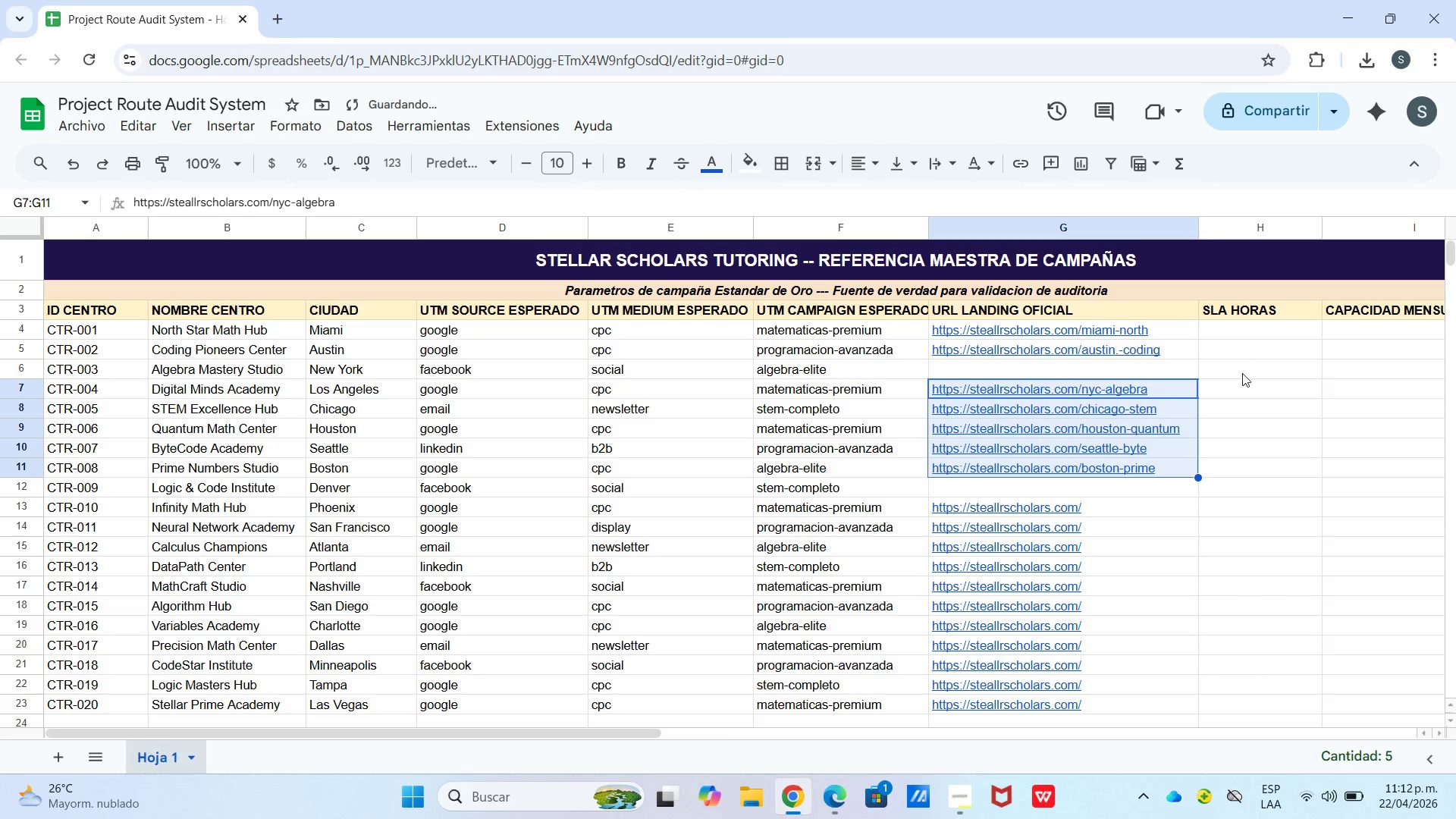 
left_click([1253, 372])
 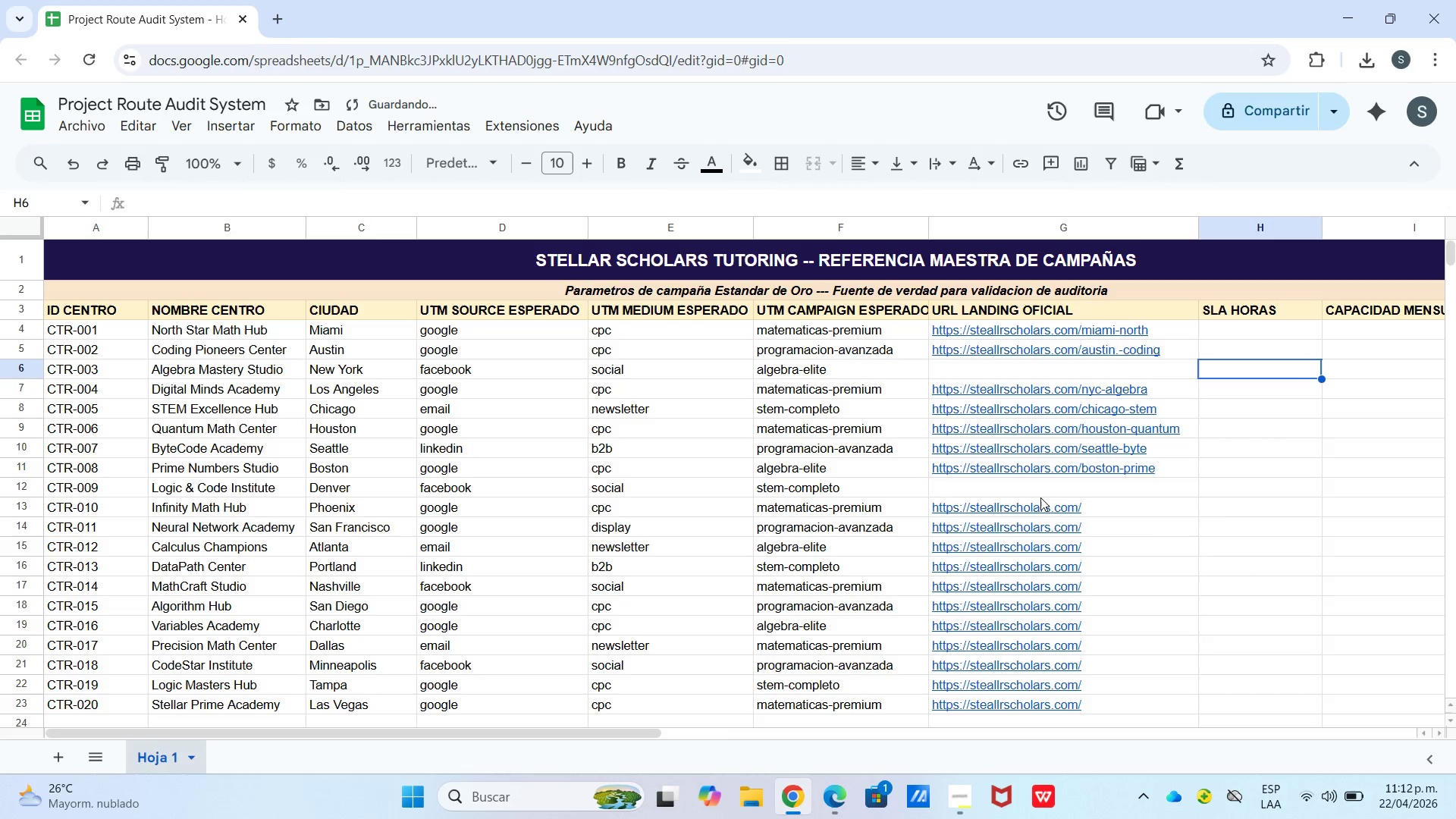 
left_click([1038, 504])
 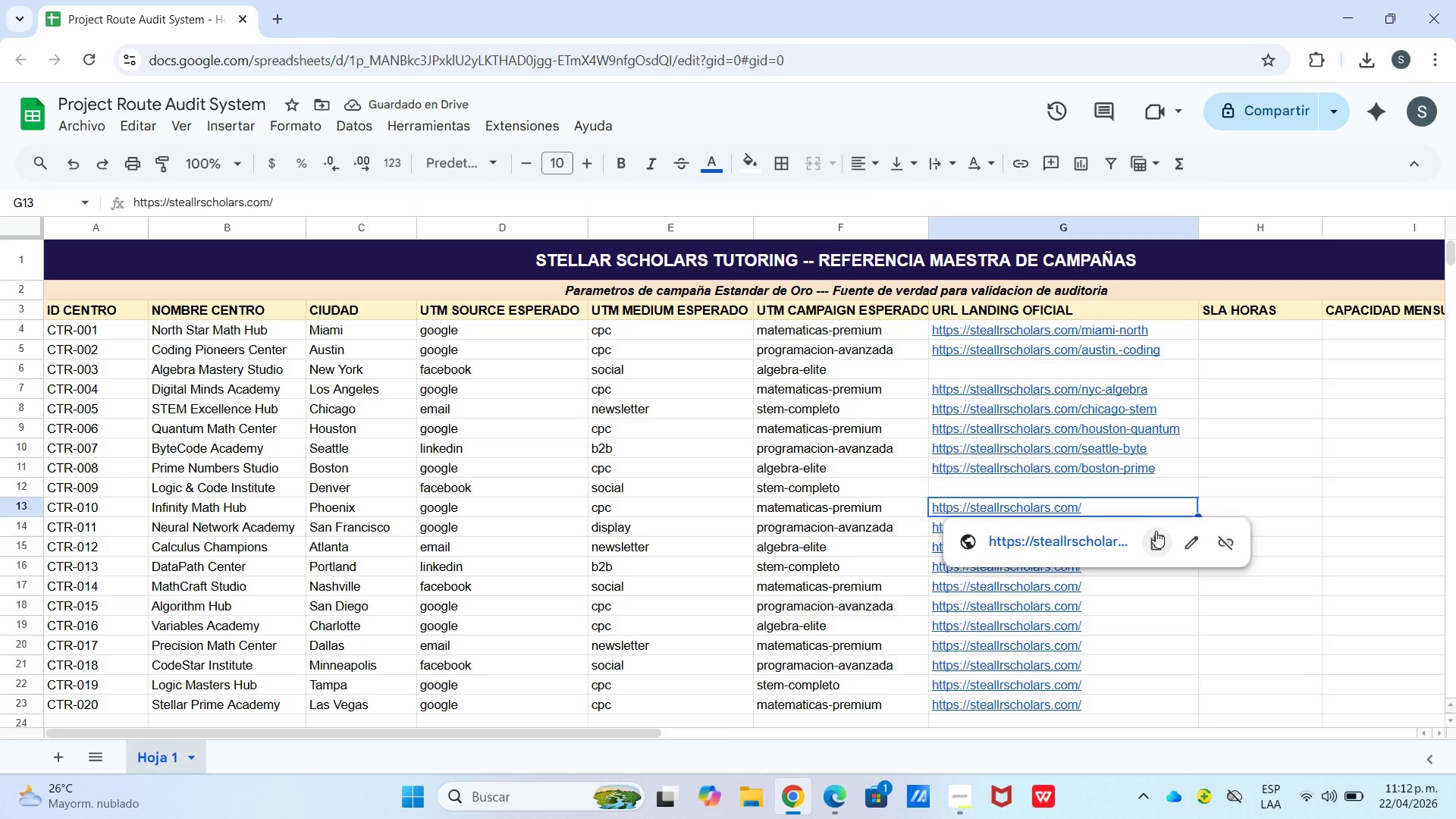 
left_click([1159, 534])
 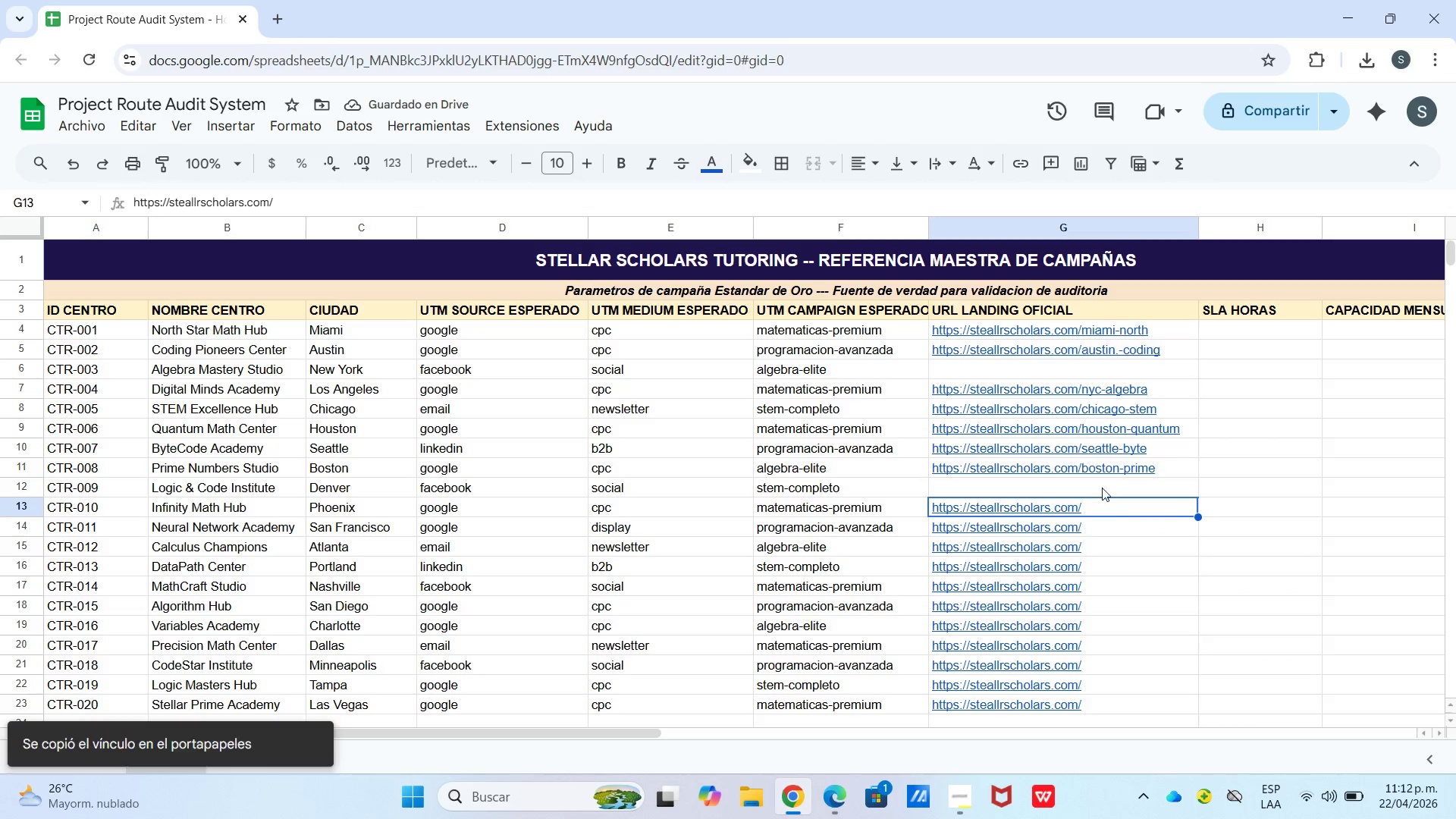 
left_click([1102, 488])
 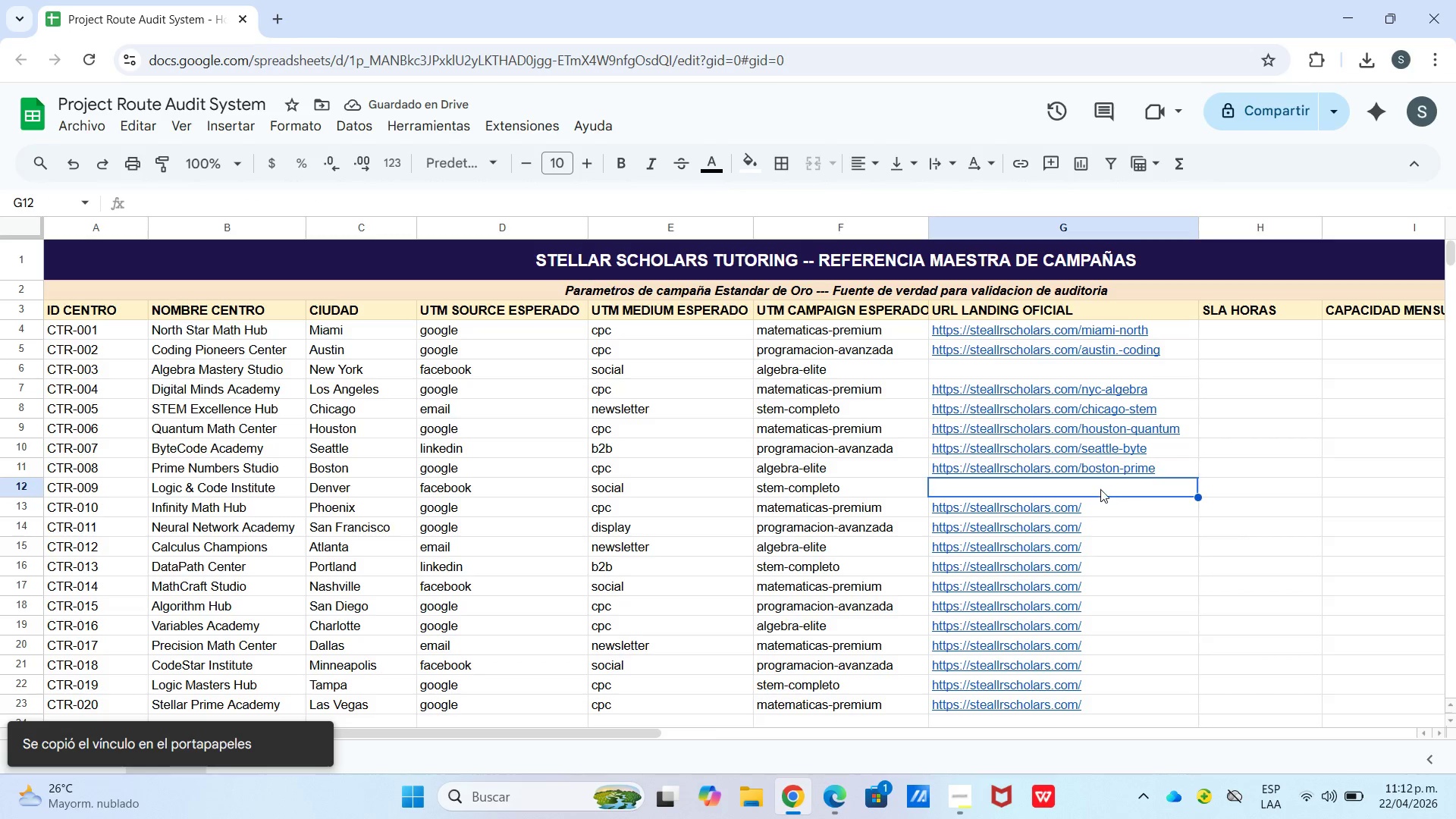 
key(Control+V)
 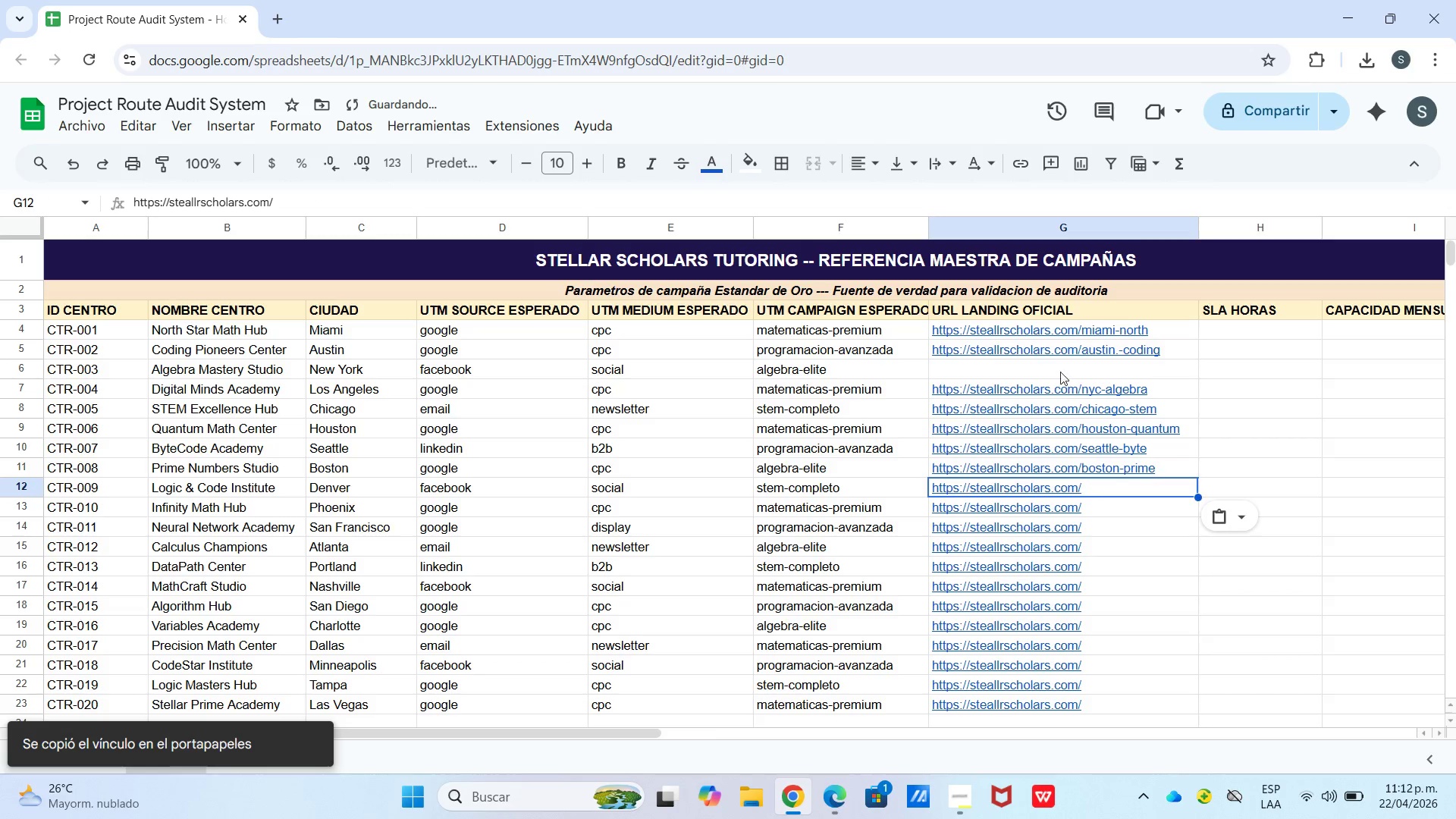 
left_click([1060, 365])
 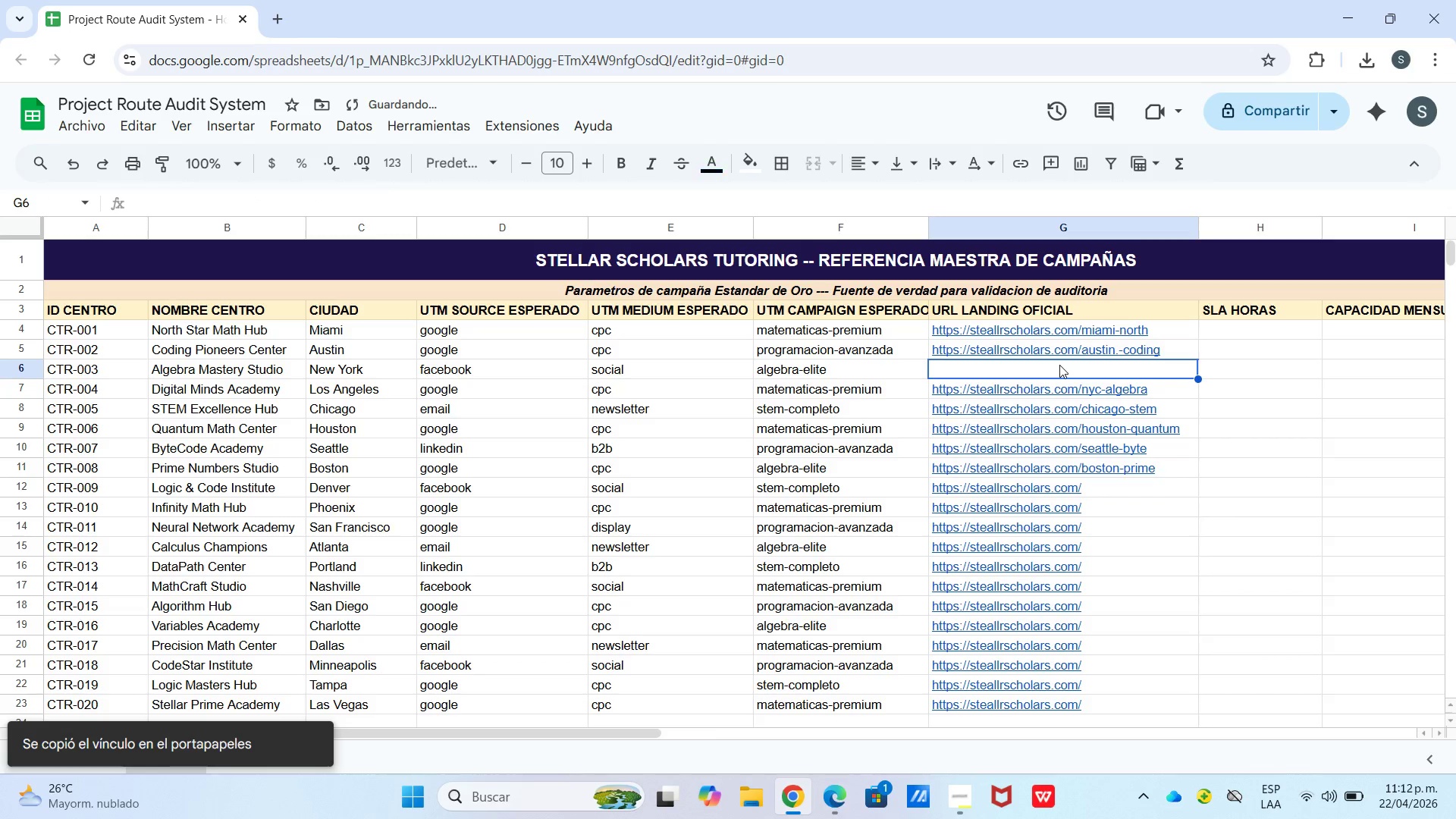 
key(Control+V)
 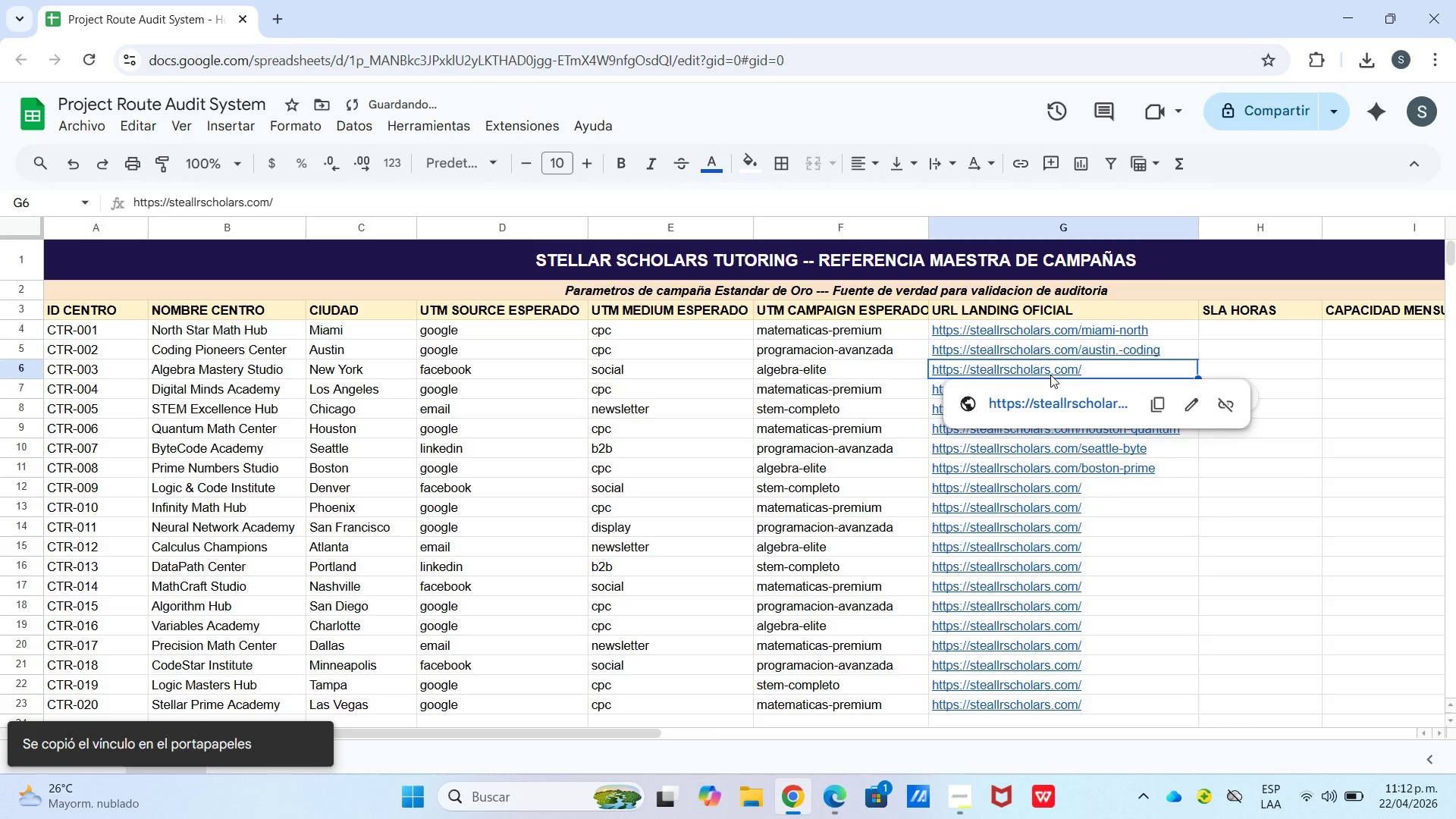 
type(la)
key(Backspace)
 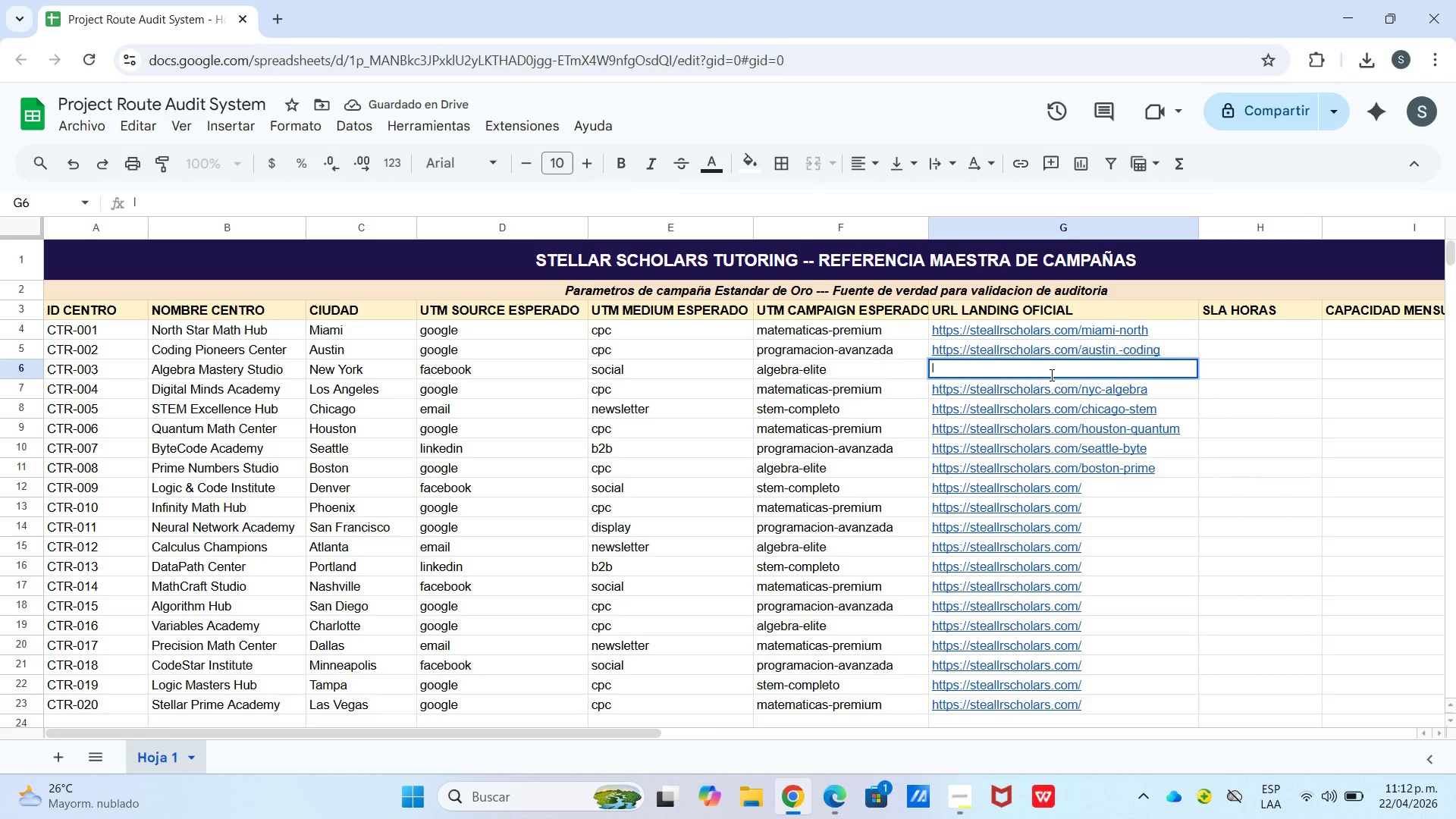 
key(Control+Backspace)
 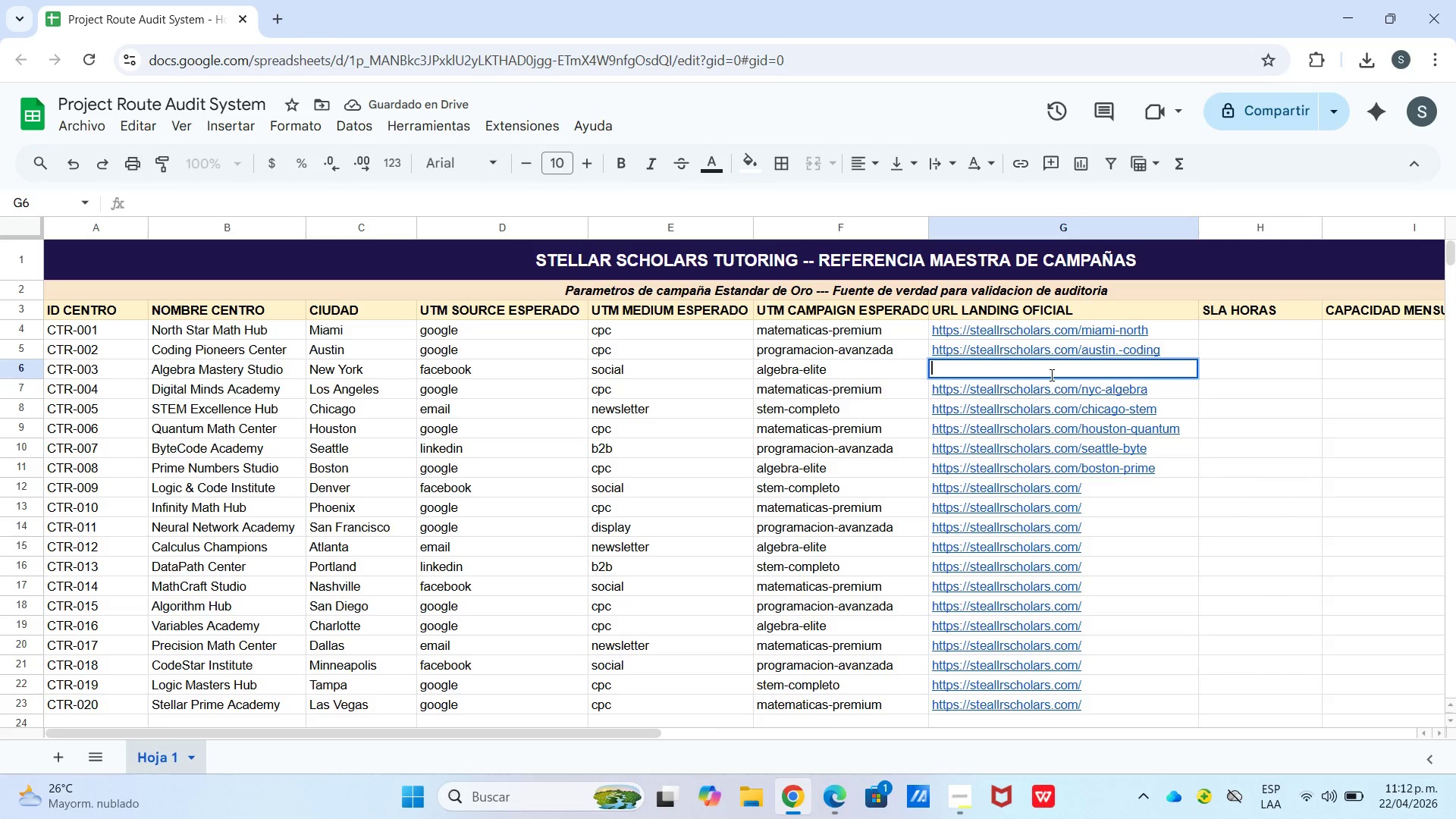 
key(Control+V)
 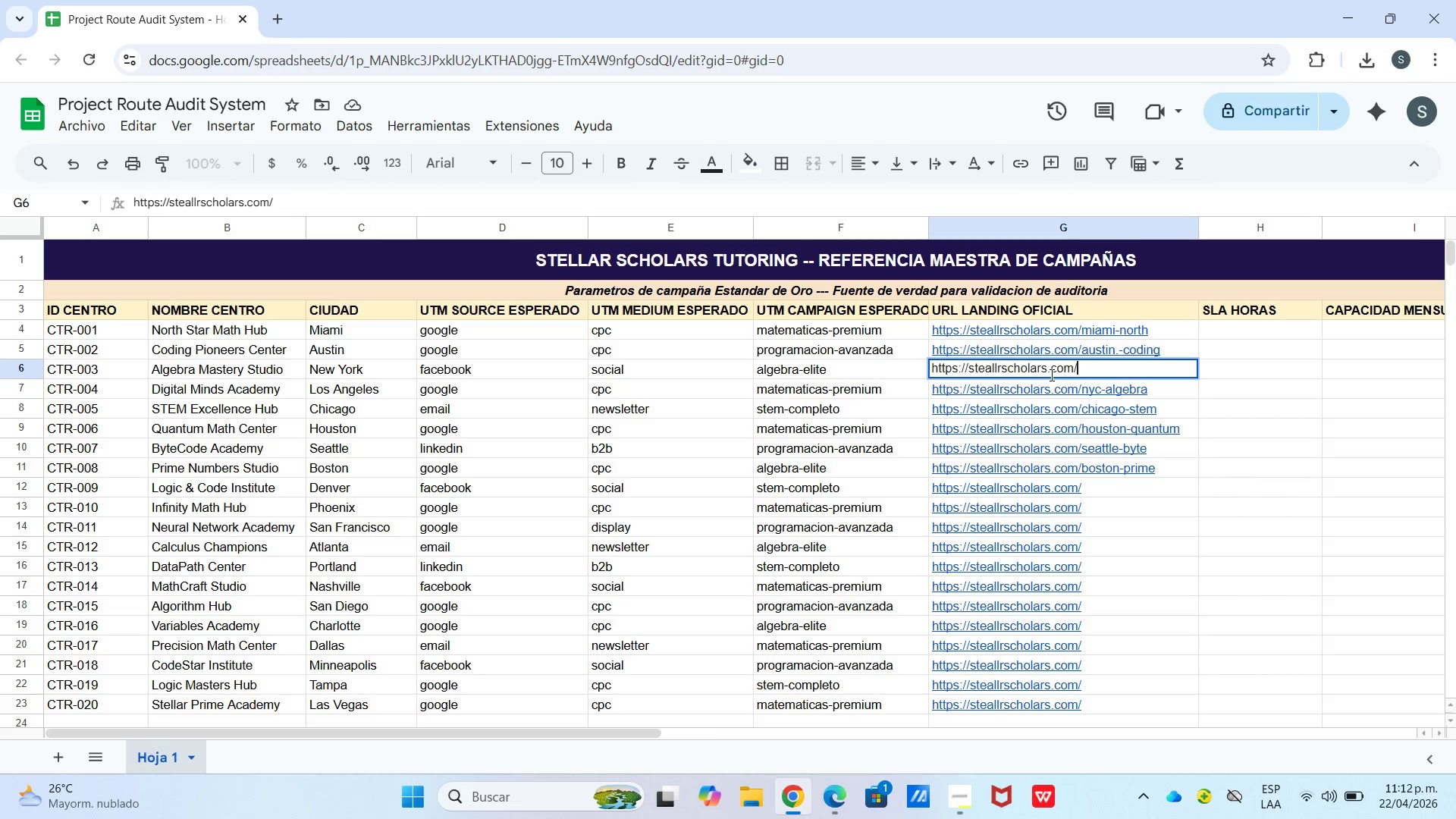 
type(la-digital)
 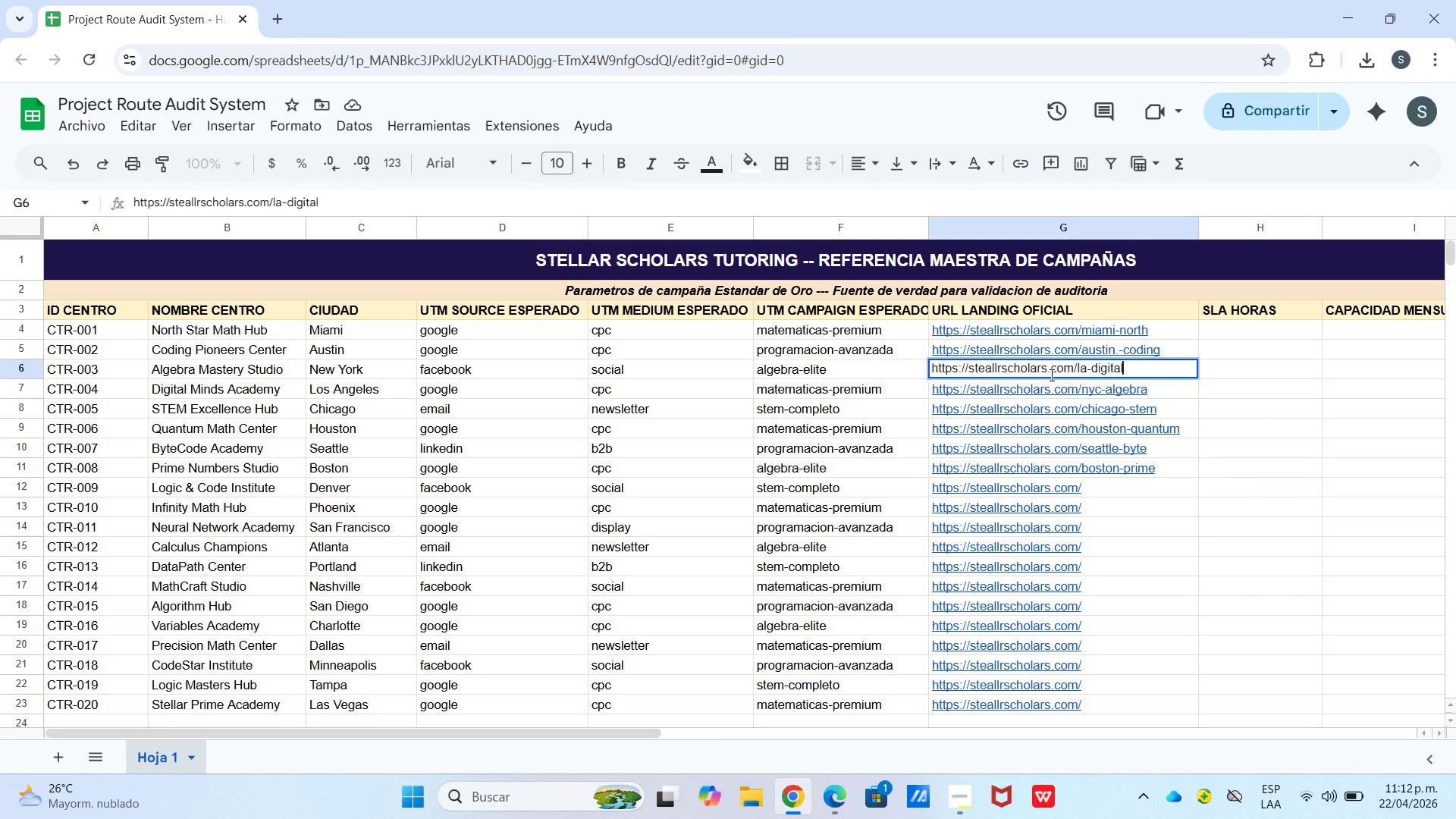 
key(Enter)
 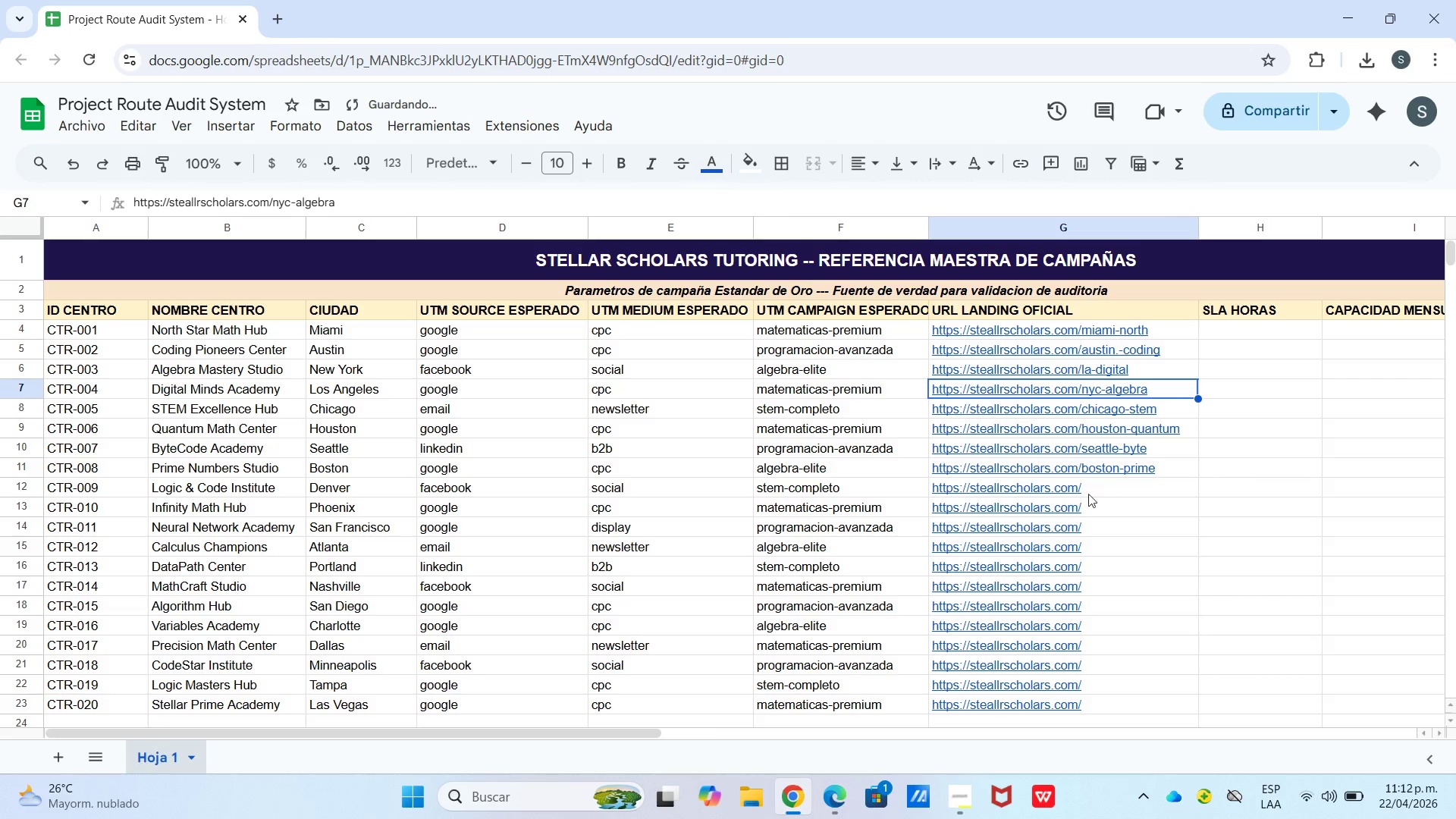 
left_click([1088, 497])
 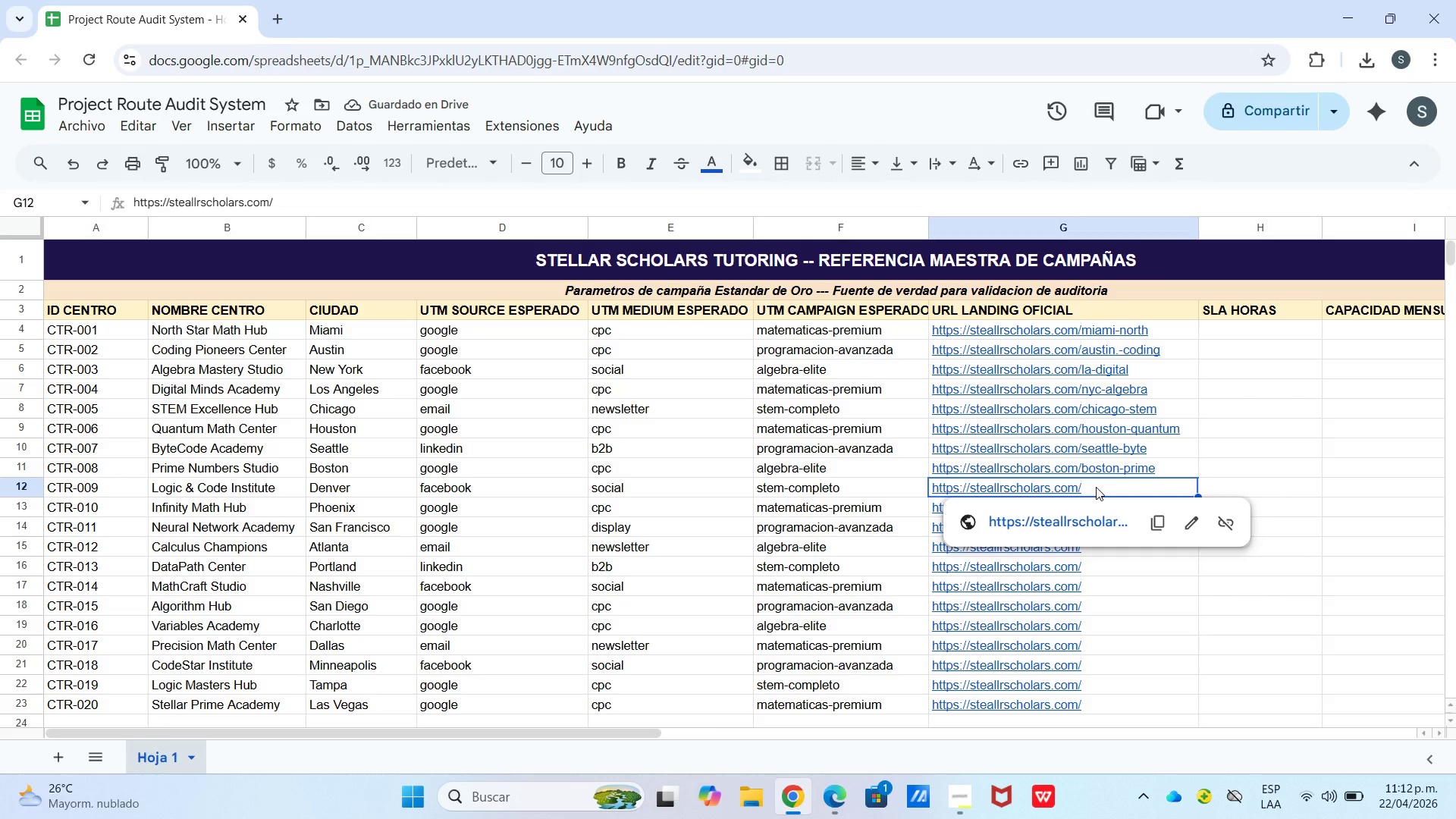 
key(Enter)
 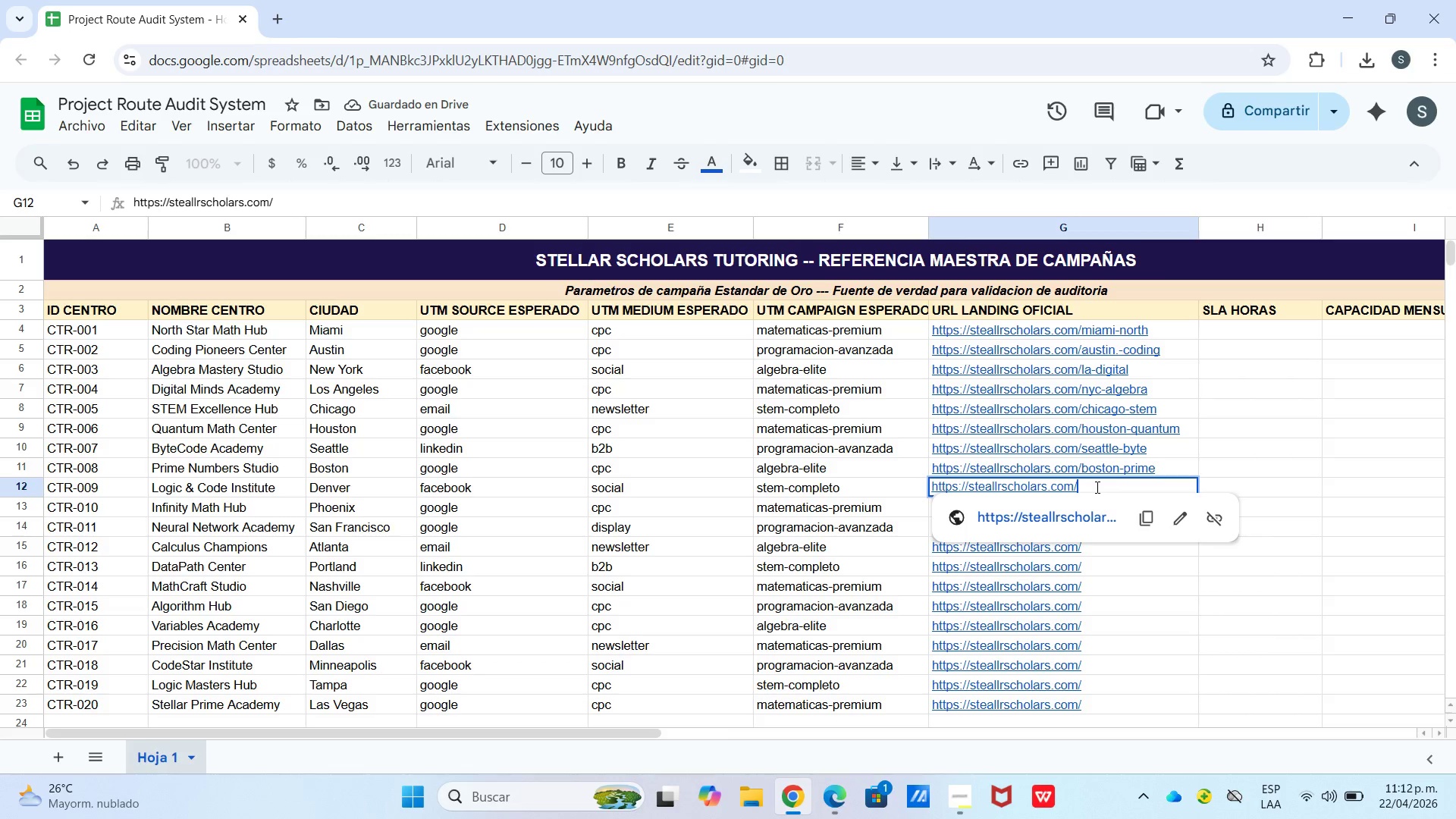 
type(denver)
 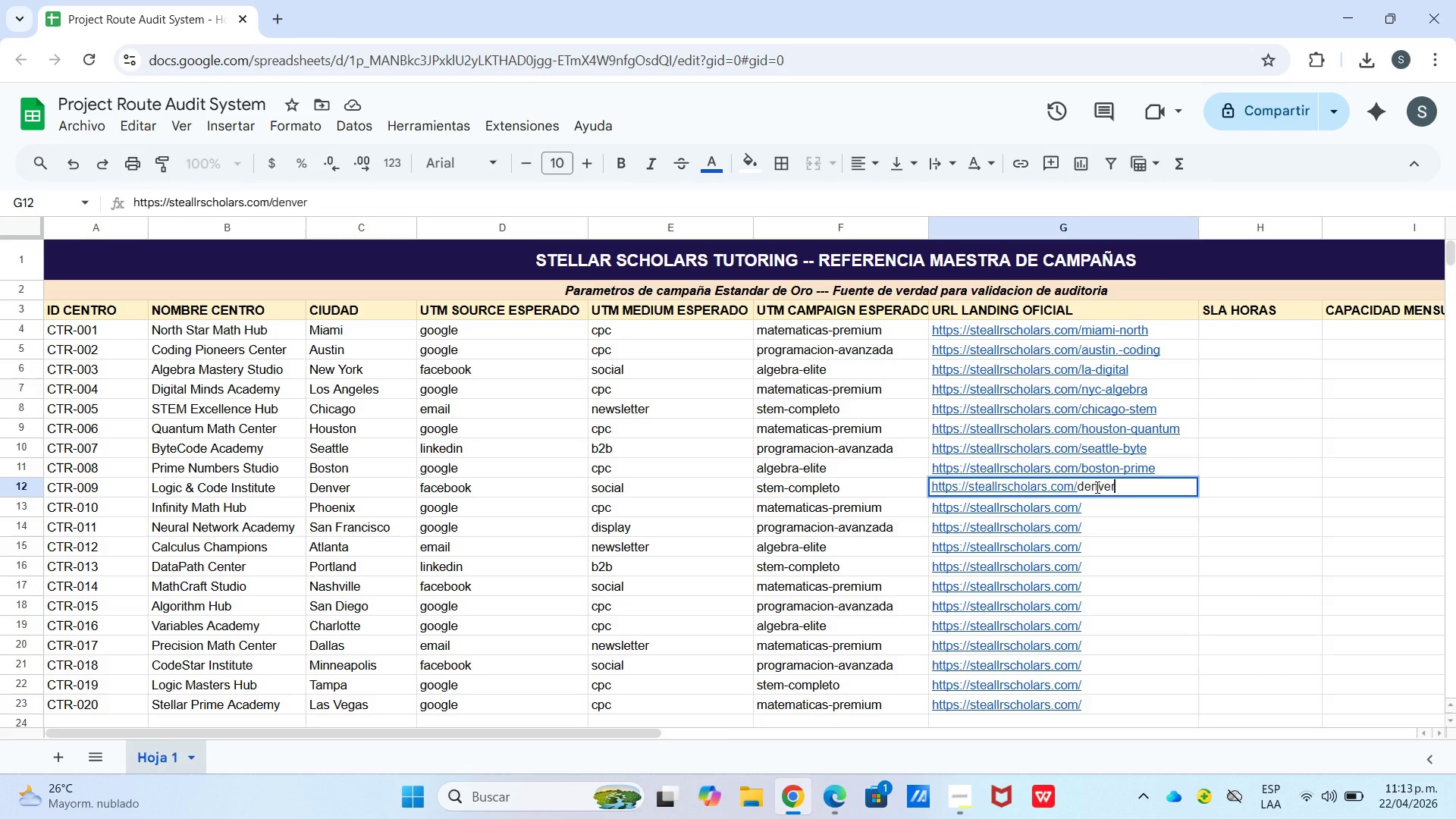 
wait(50.69)
 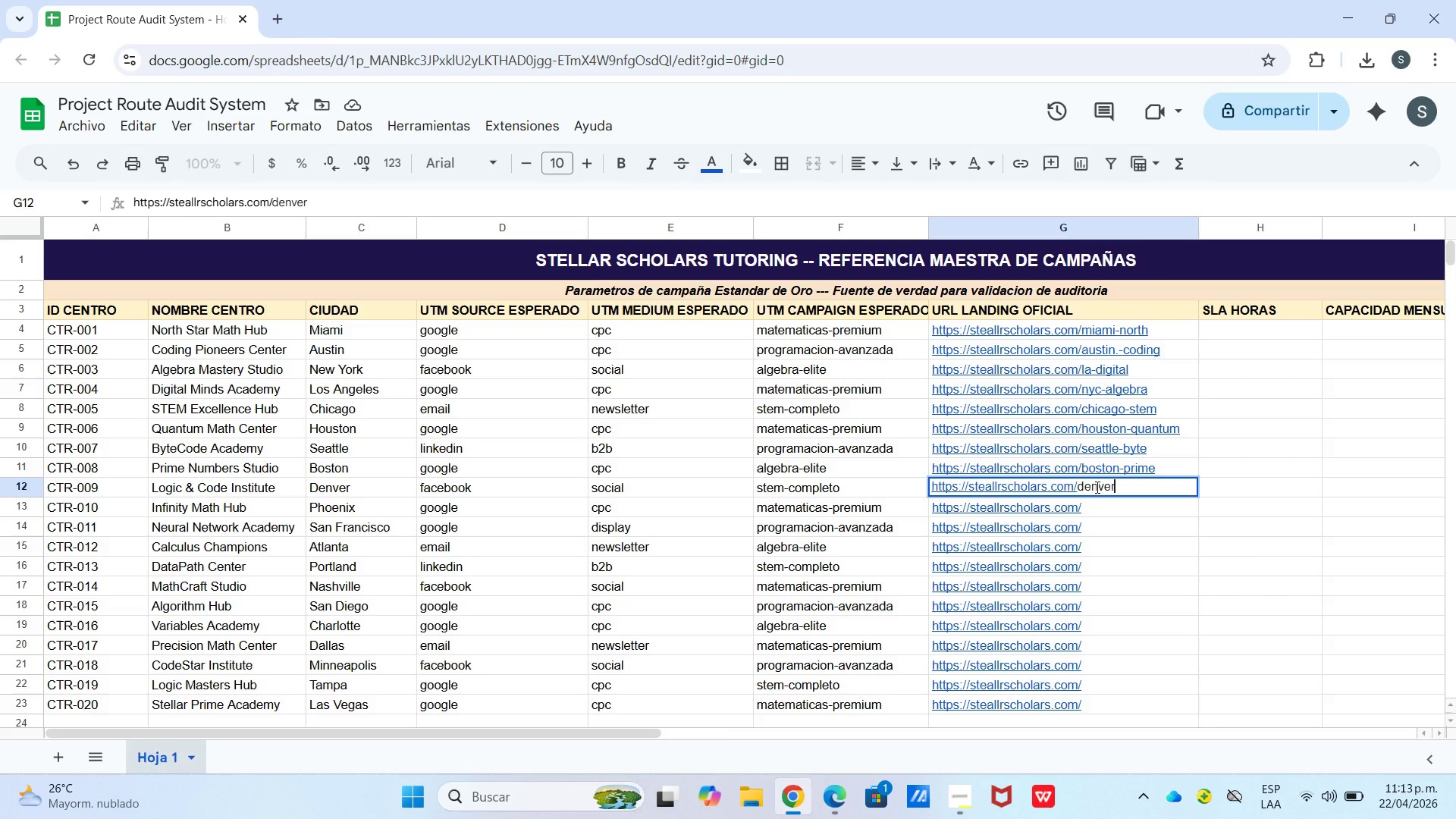 
type(-logic)
 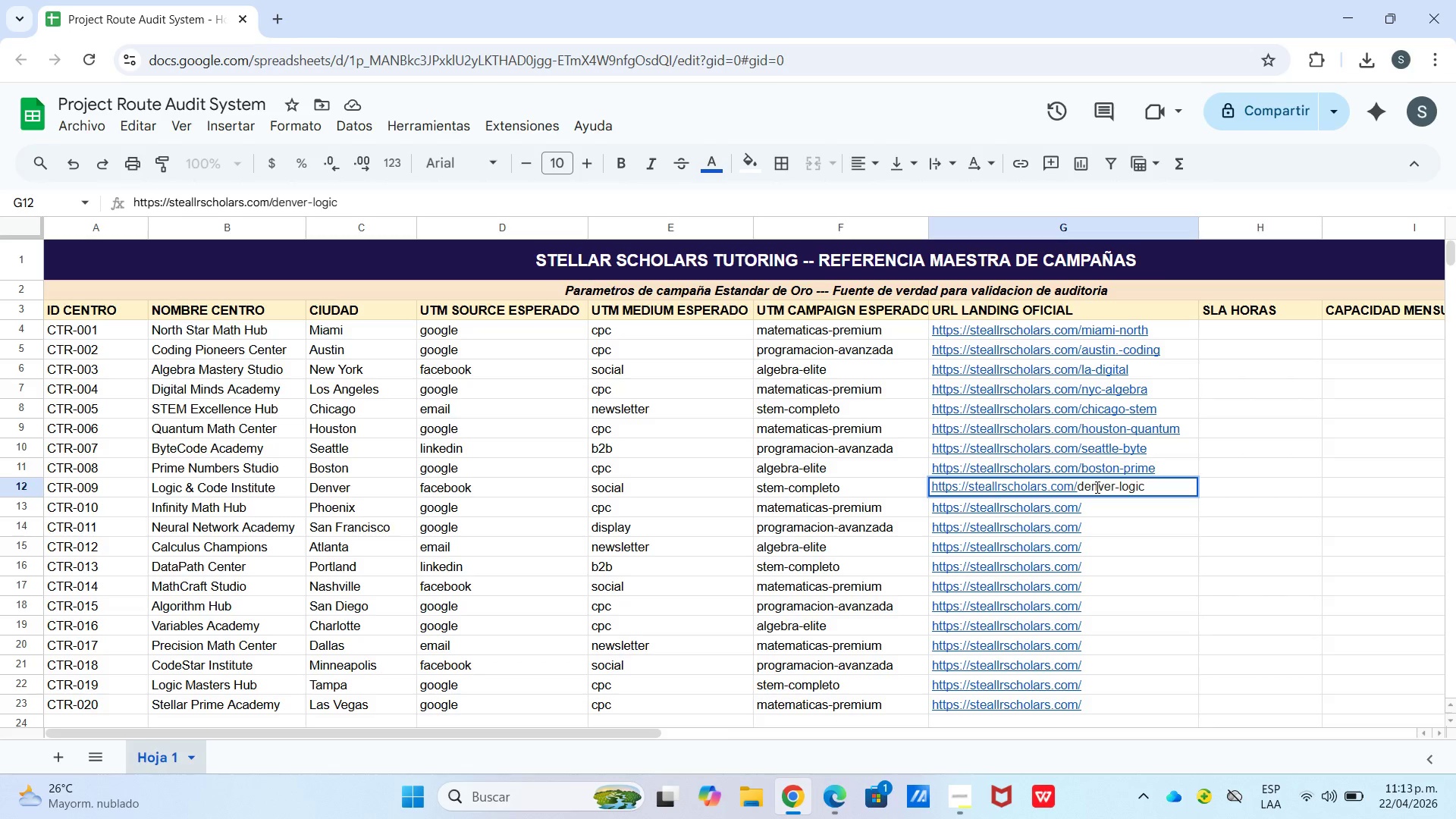 
key(Enter)
 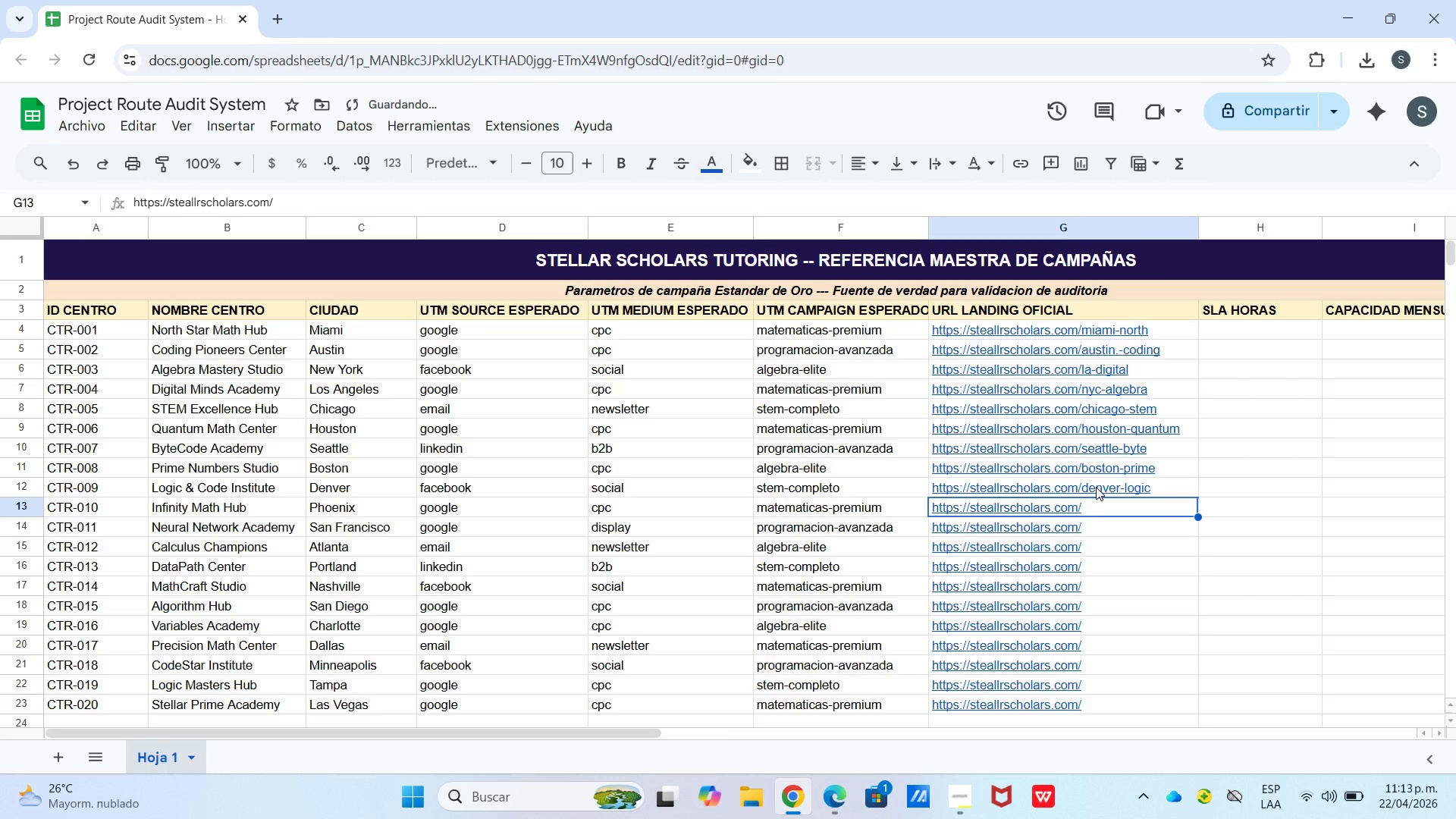 
key(Enter)
 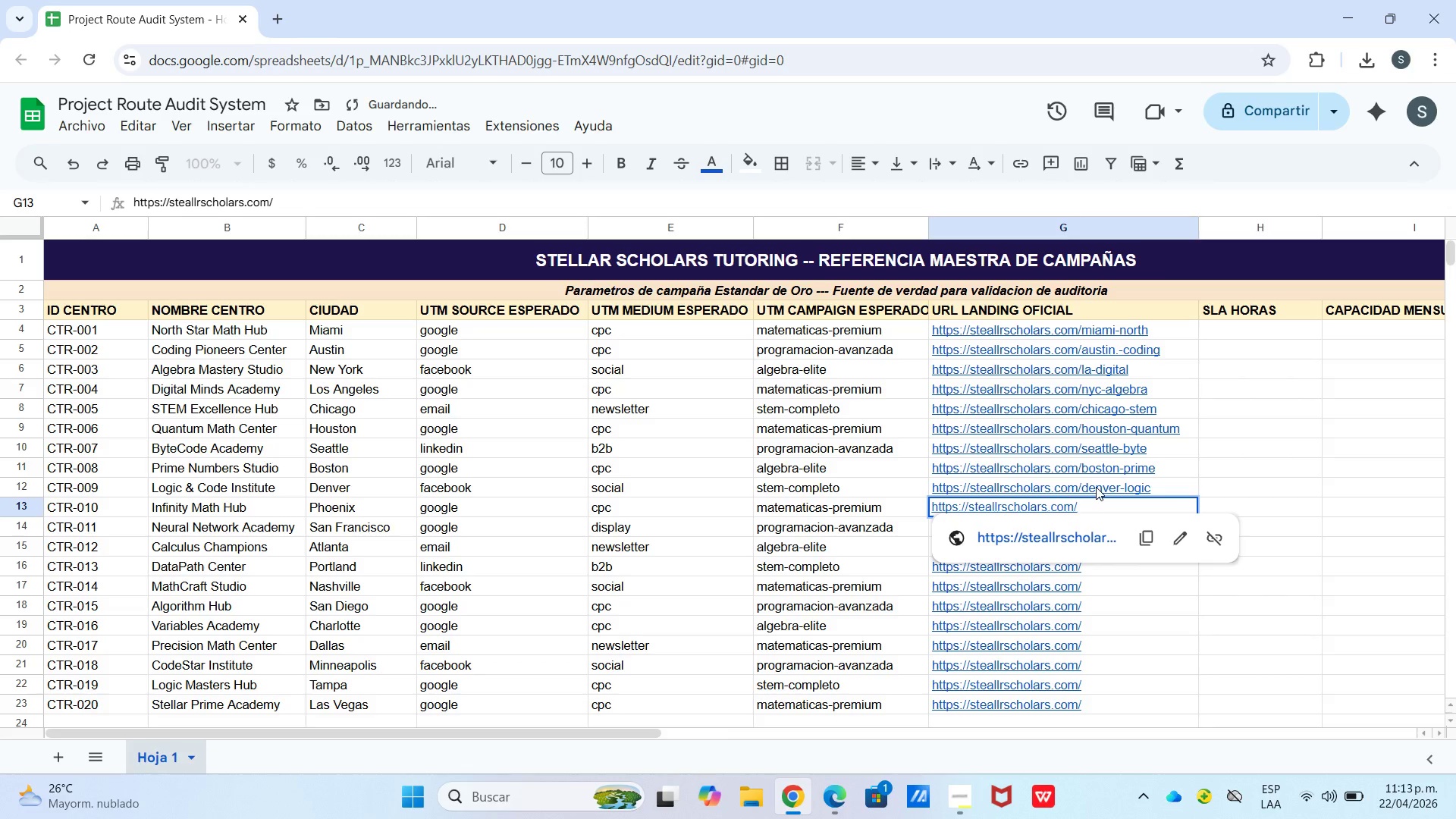 
type(phoenix-infinity)
 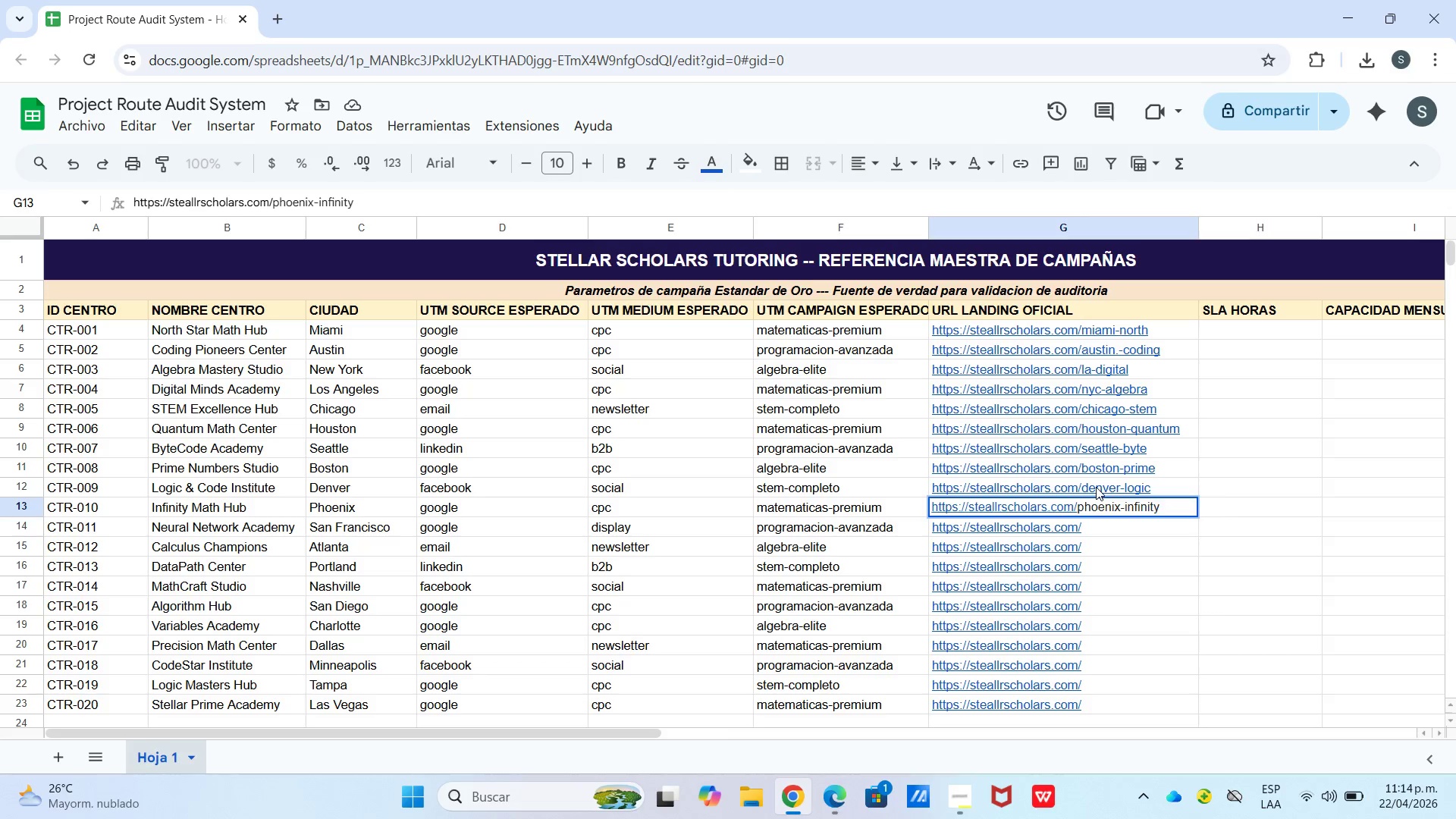 
key(Enter)
 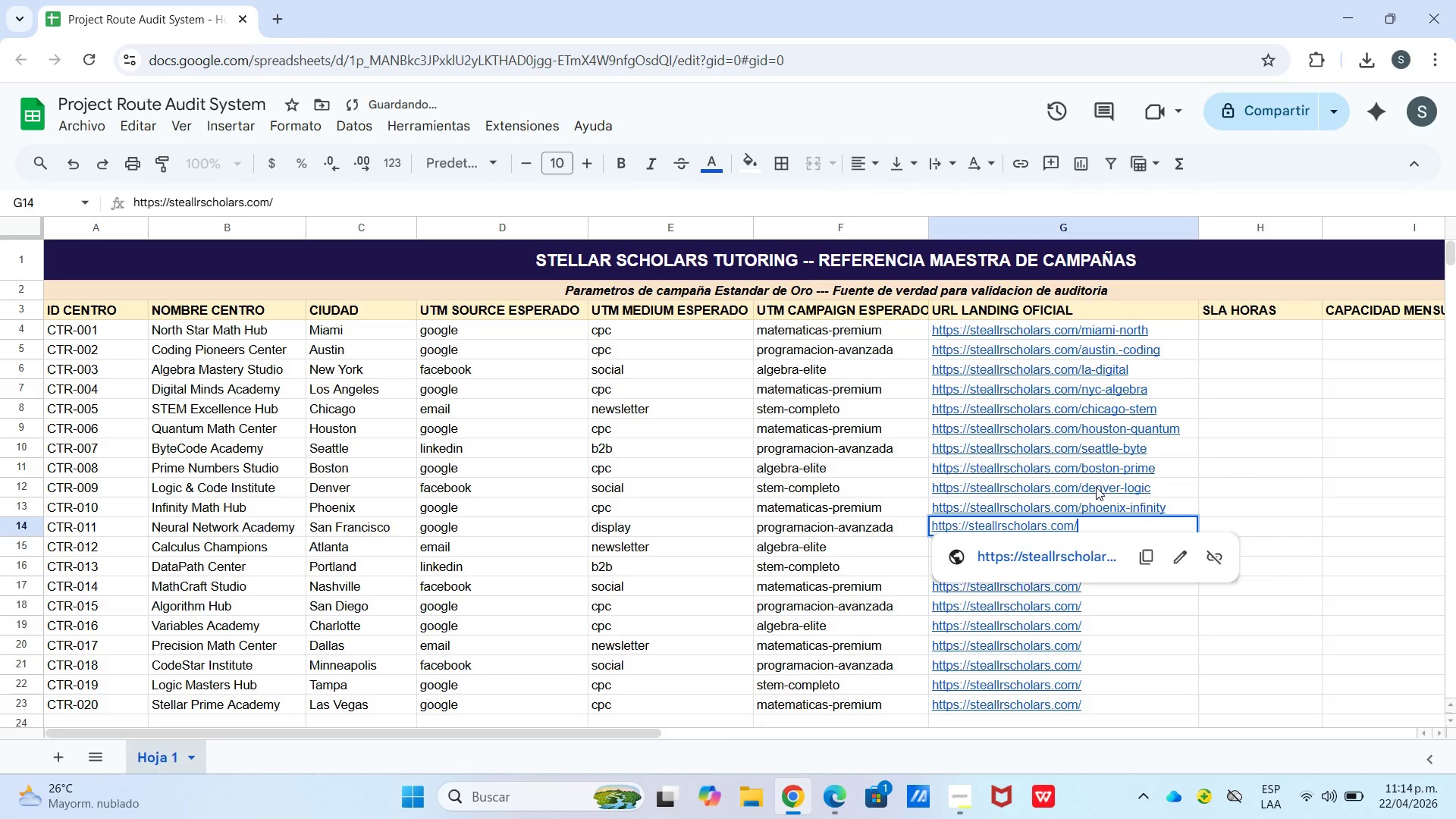 
key(Enter)
 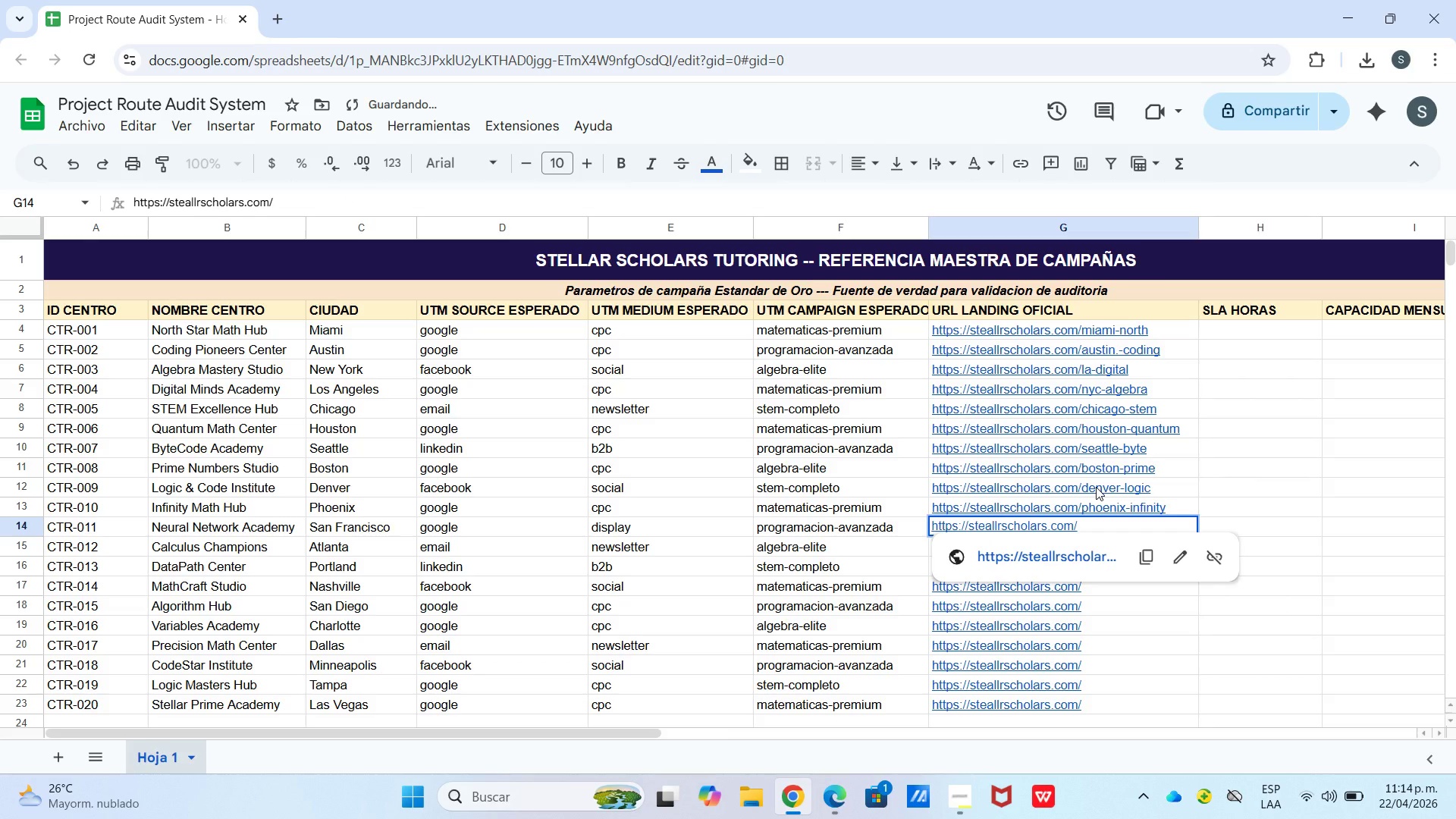 
type(sf-neural)
 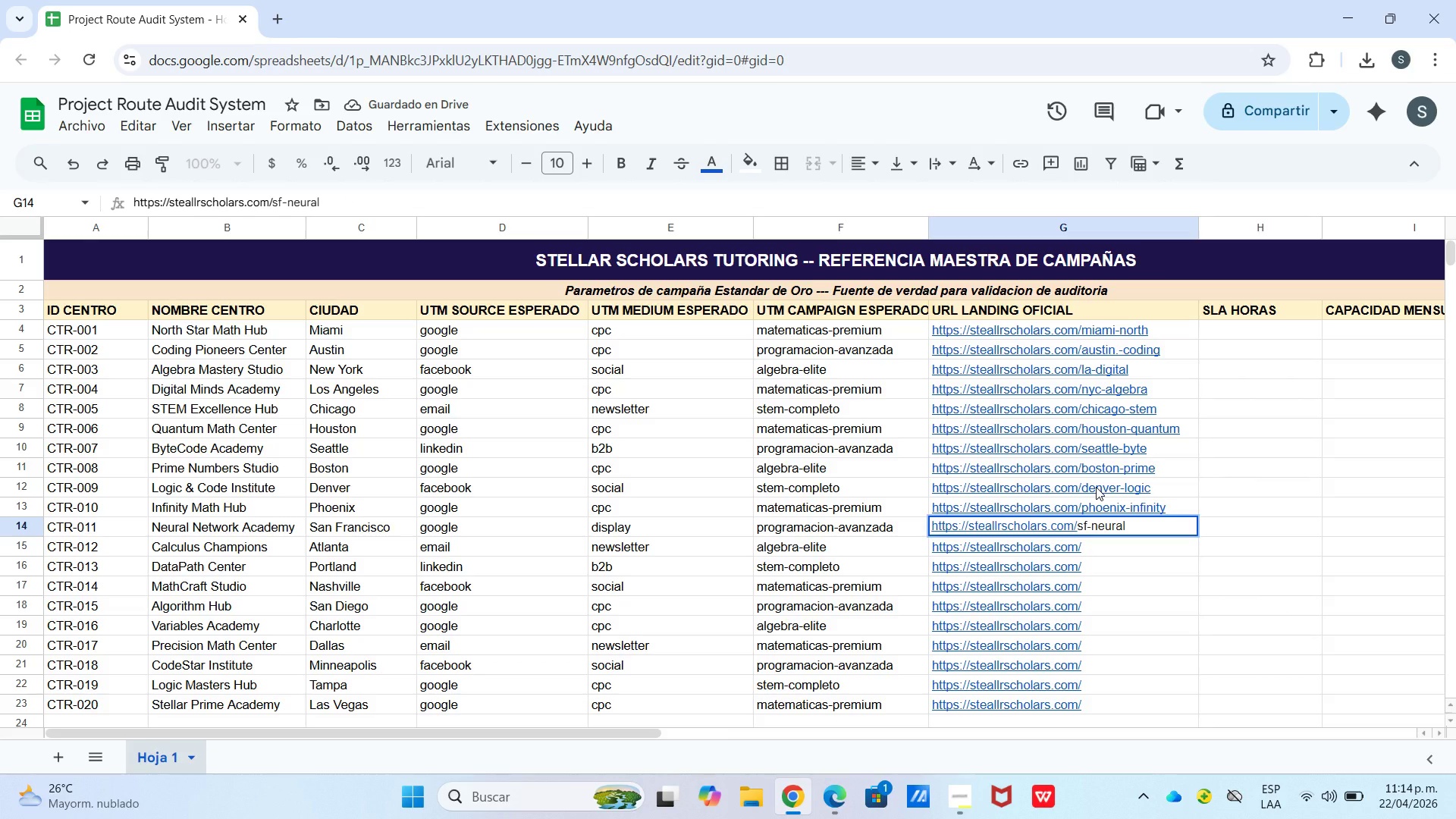 
key(Enter)
 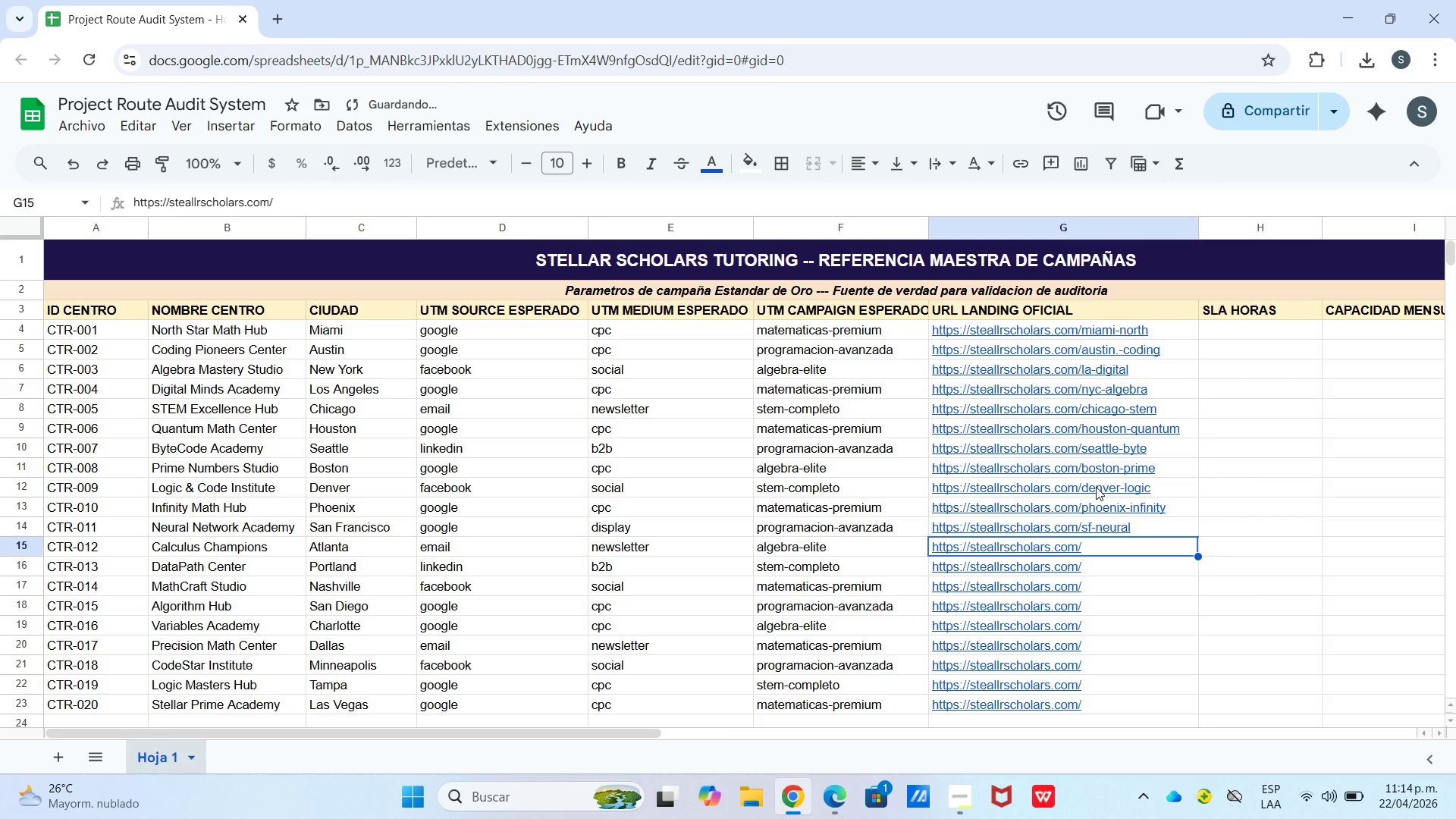 
key(Enter)
 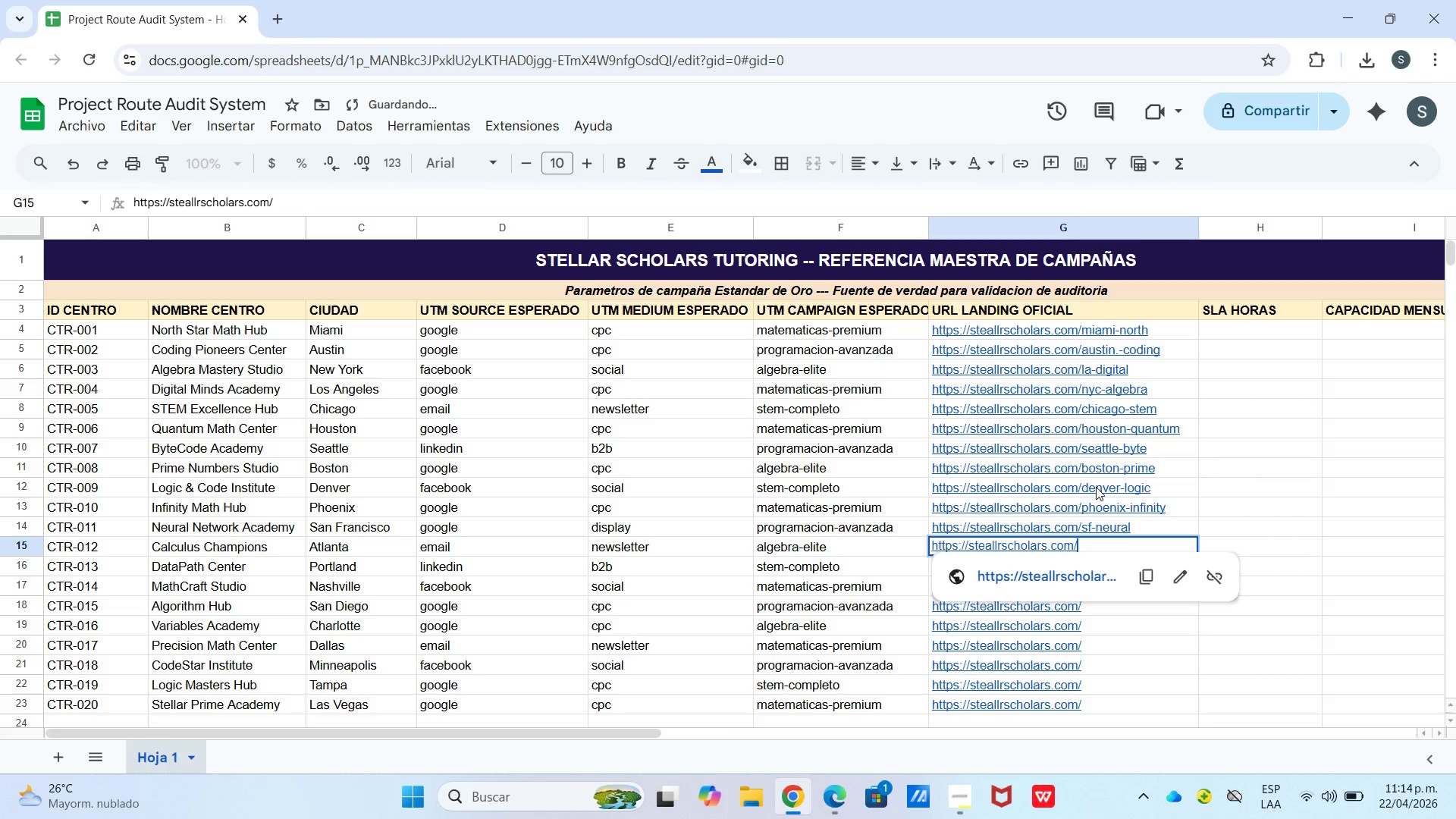 
type(atlanta-calculus)
 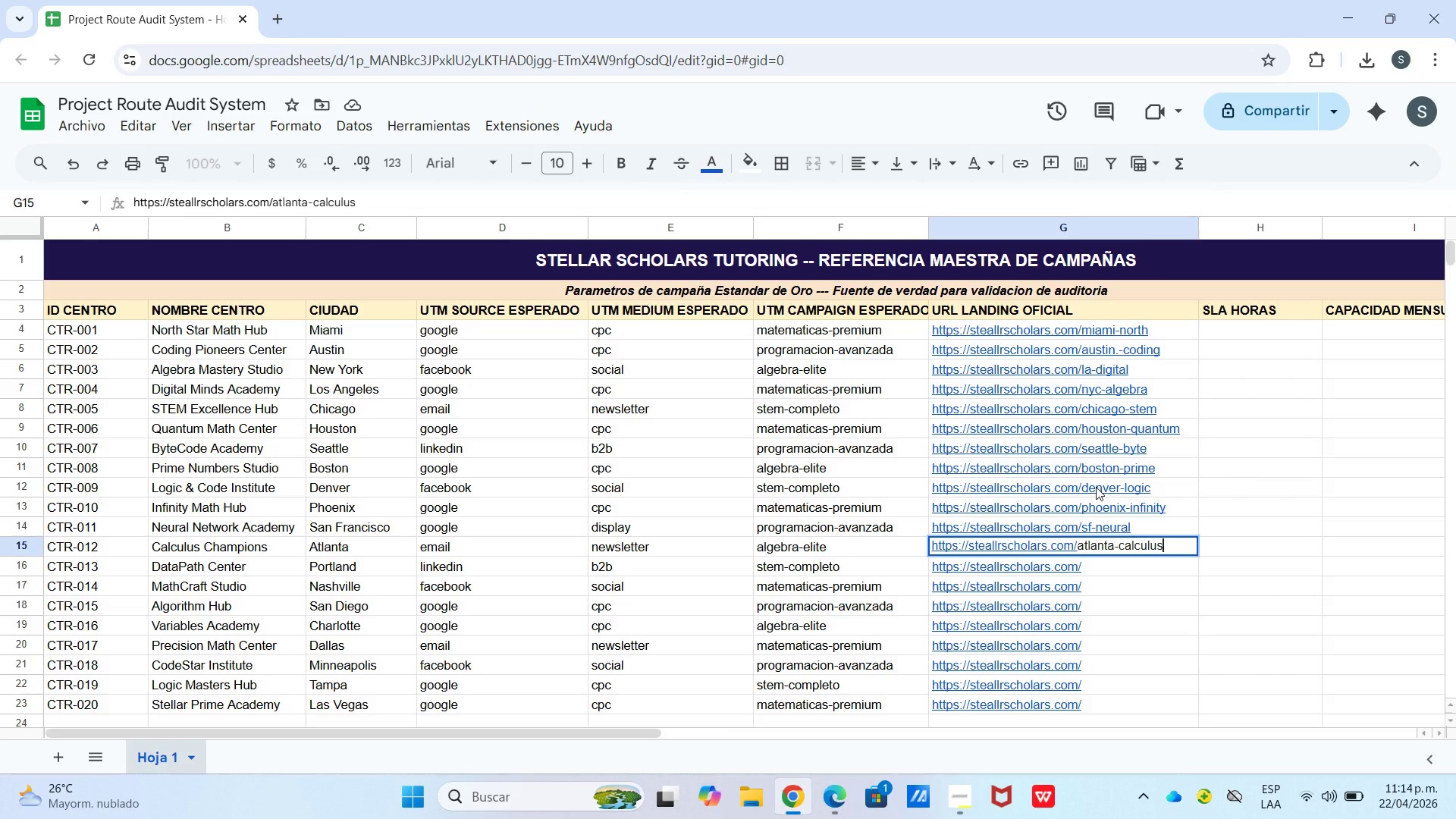 
key(Enter)
 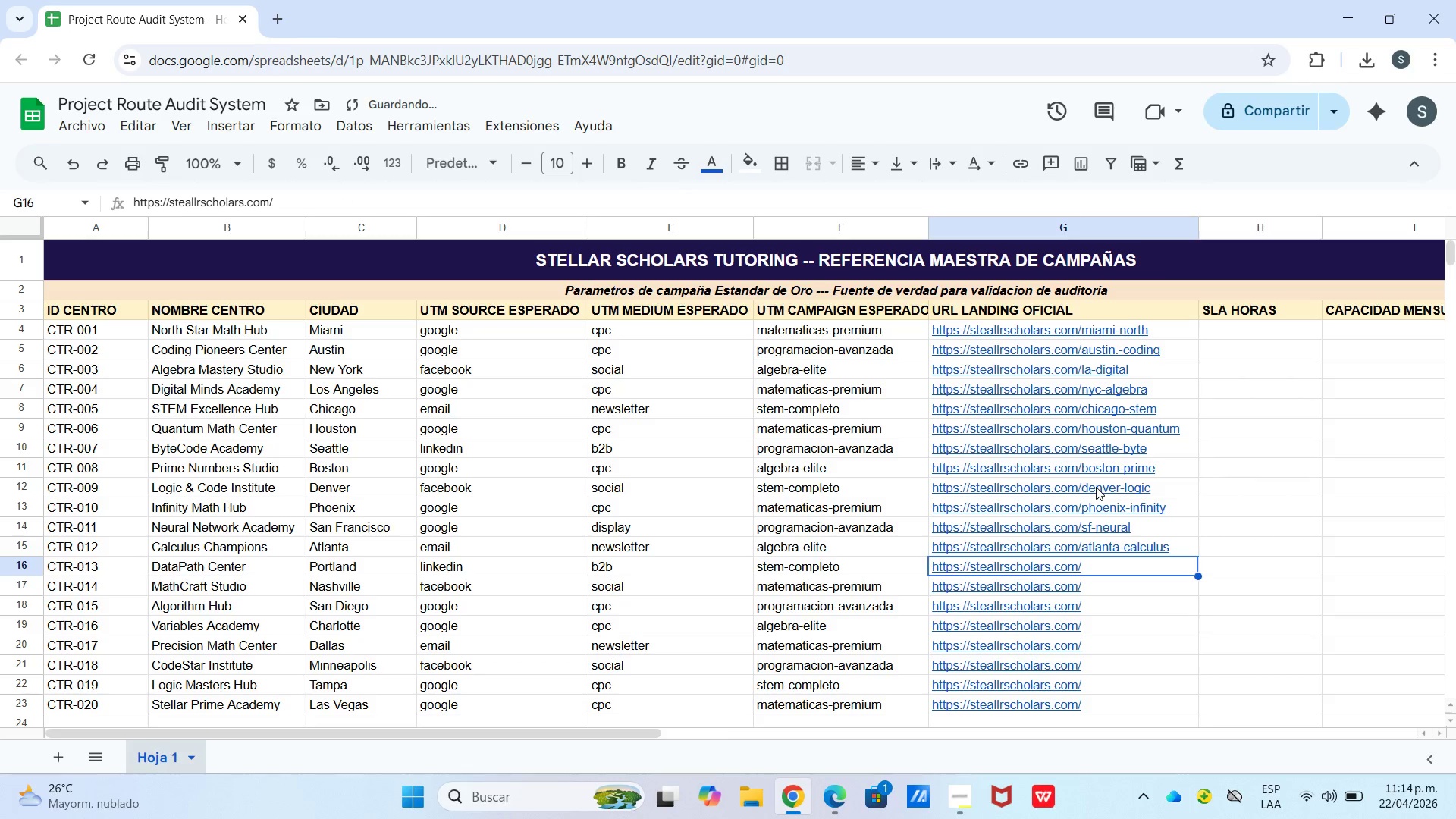 
key(Enter)
 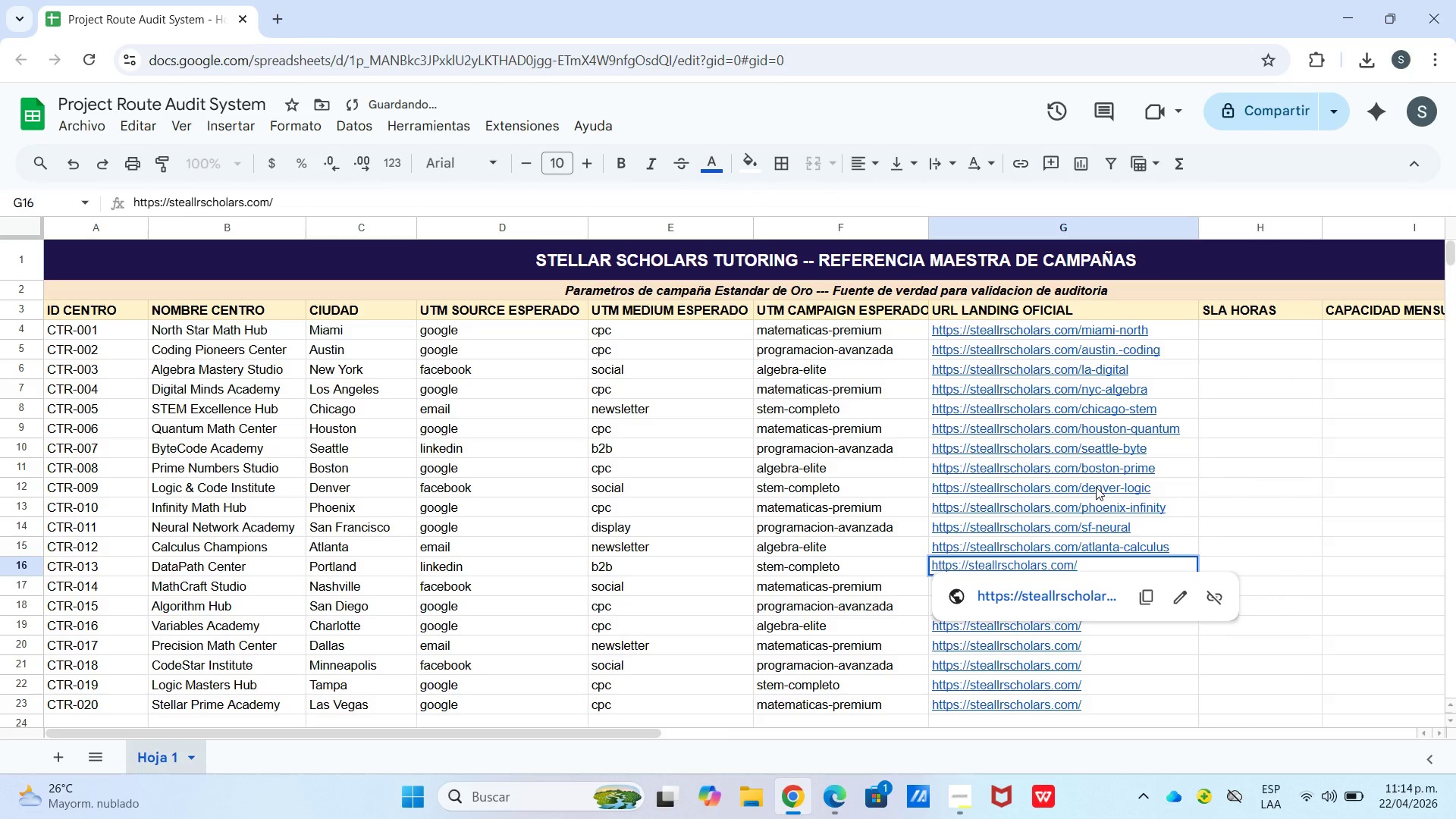 
type(por)
 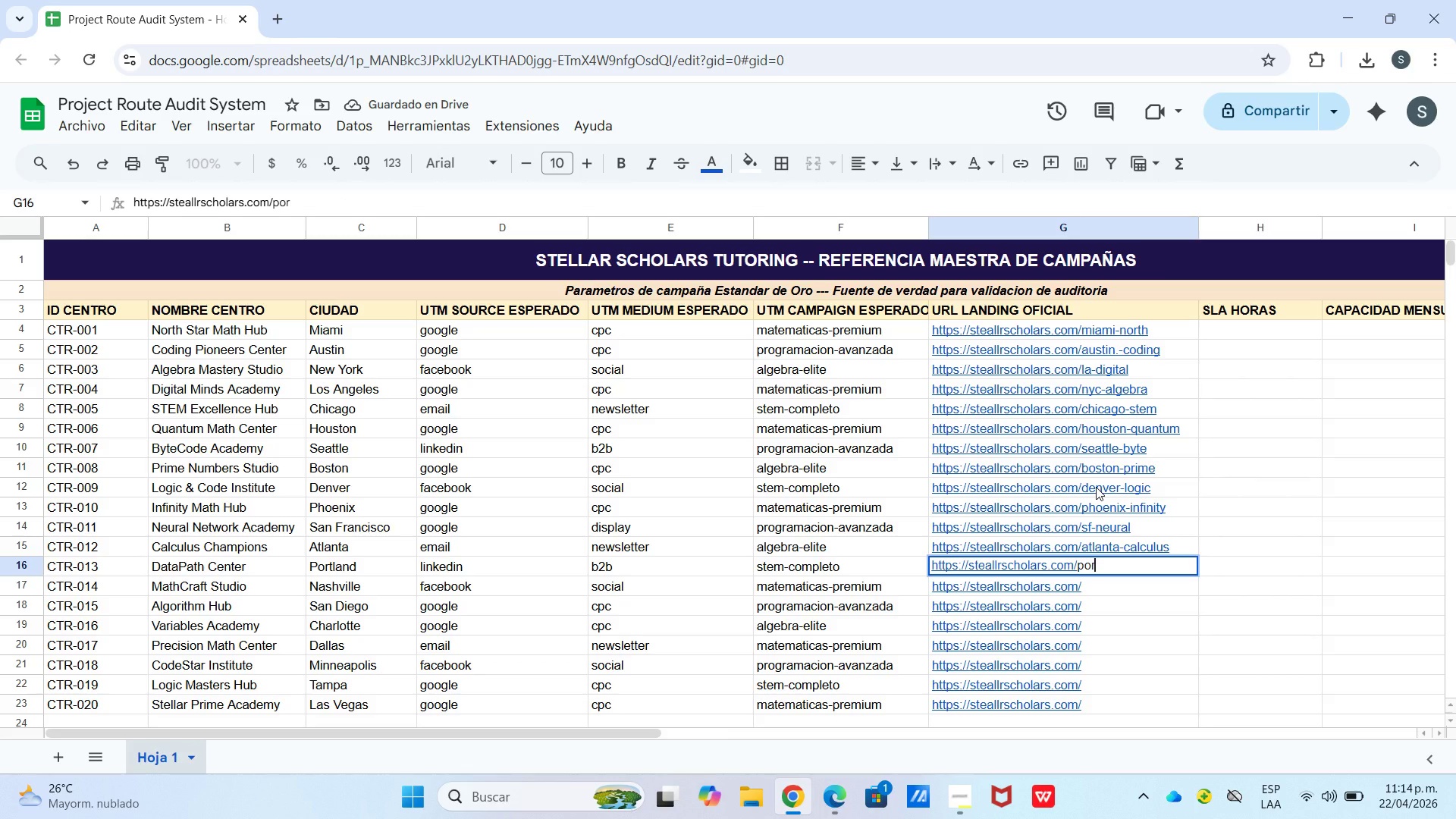 
type(tland-data)
 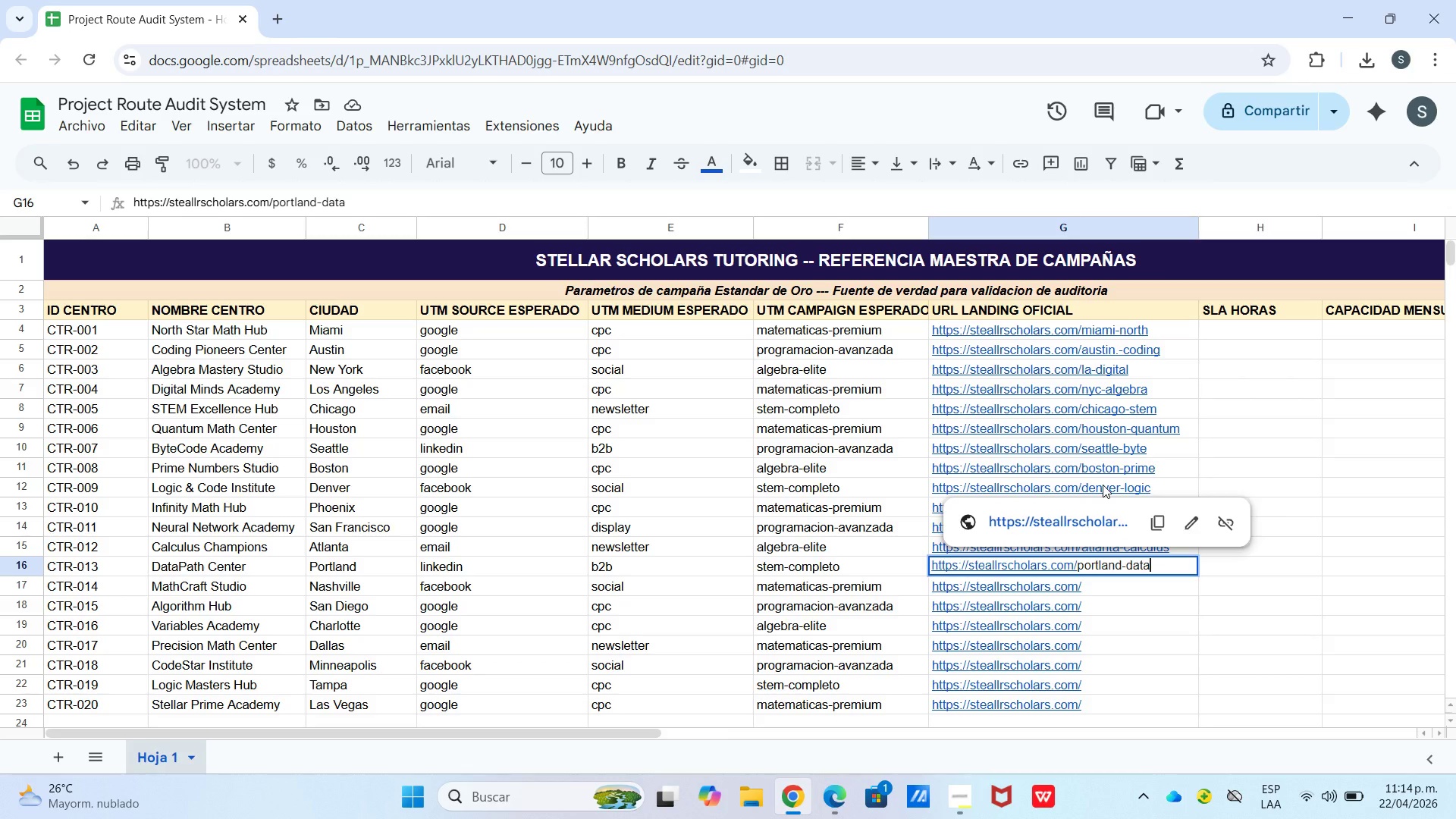 
key(Enter)
 